 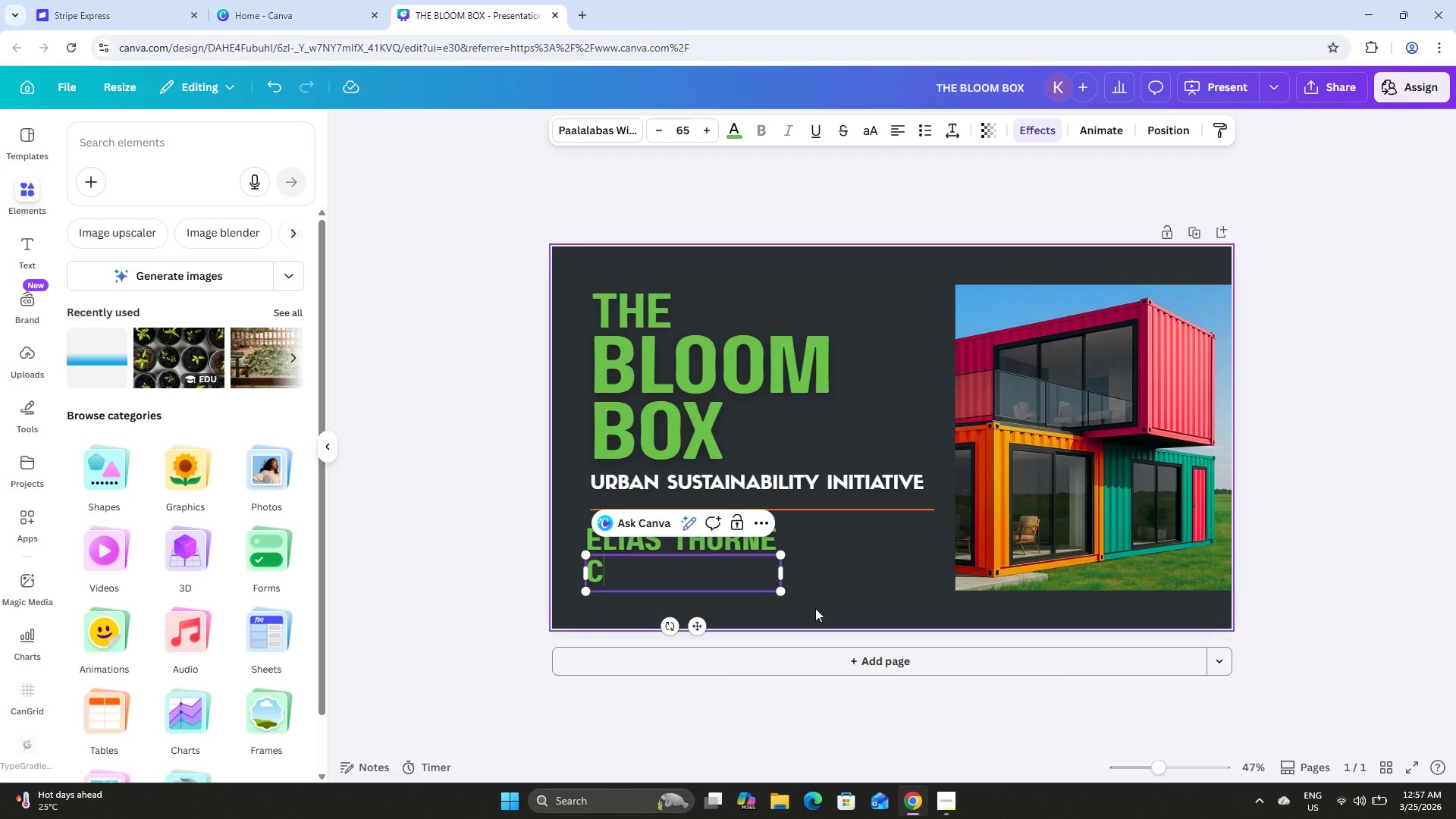 
hold_key(key=ShiftLeft, duration=6.83)
 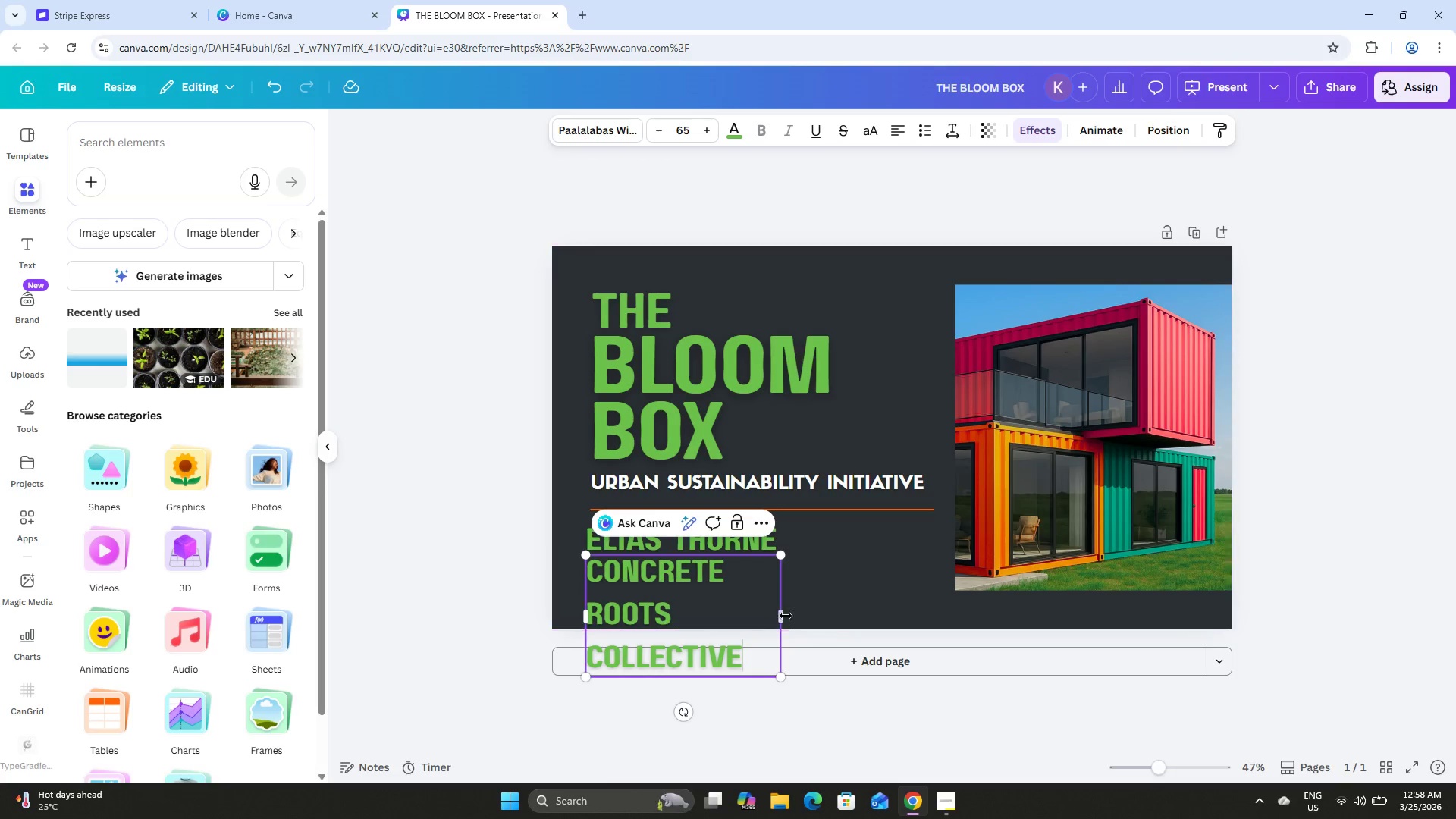 
left_click_drag(start_coordinate=[783, 613], to_coordinate=[1015, 582])
 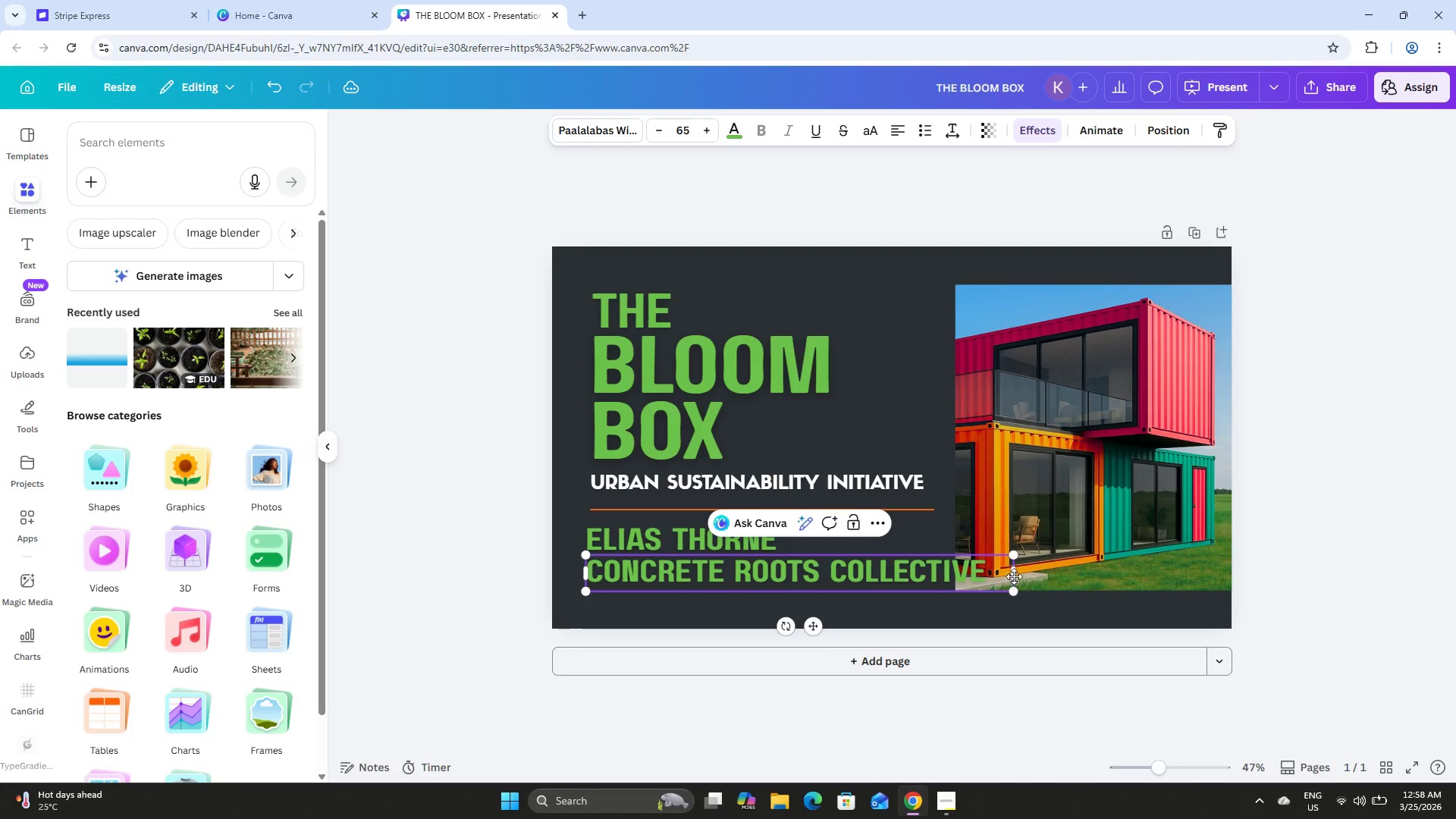 
left_click_drag(start_coordinate=[1014, 576], to_coordinate=[992, 576])
 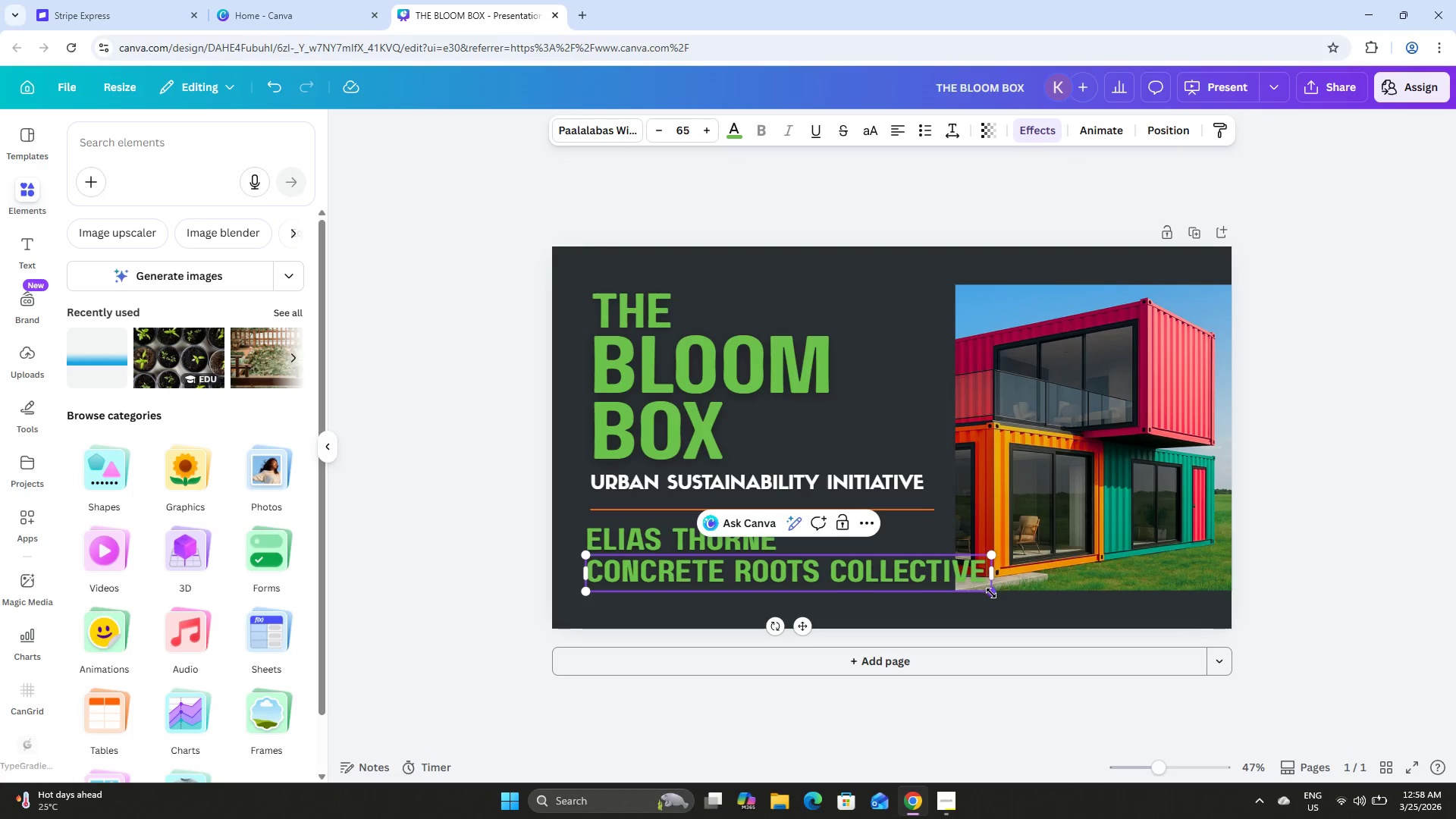 
left_click_drag(start_coordinate=[991, 593], to_coordinate=[848, 594])
 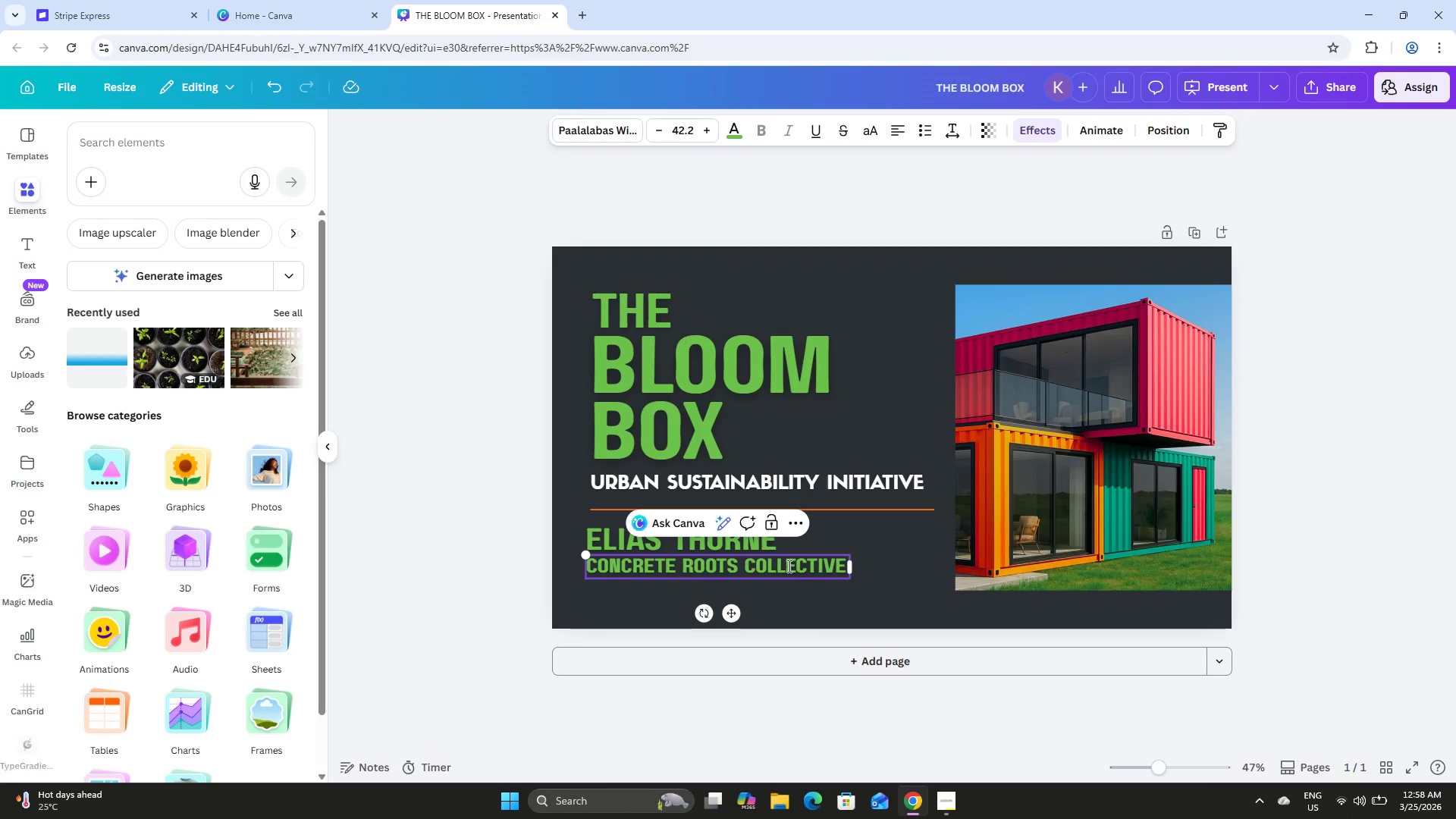 
double_click([885, 560])
 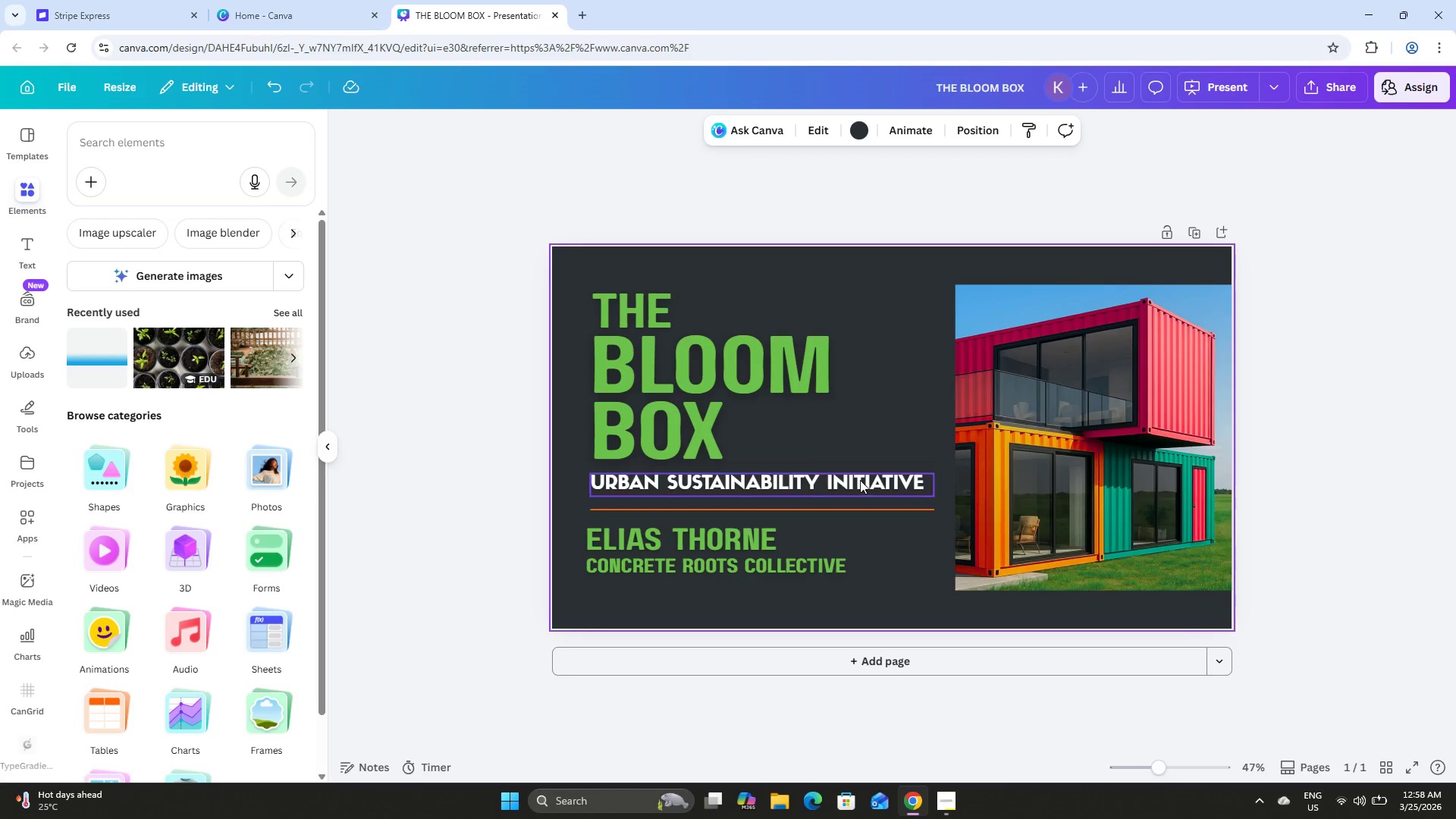 
triple_click([858, 479])
 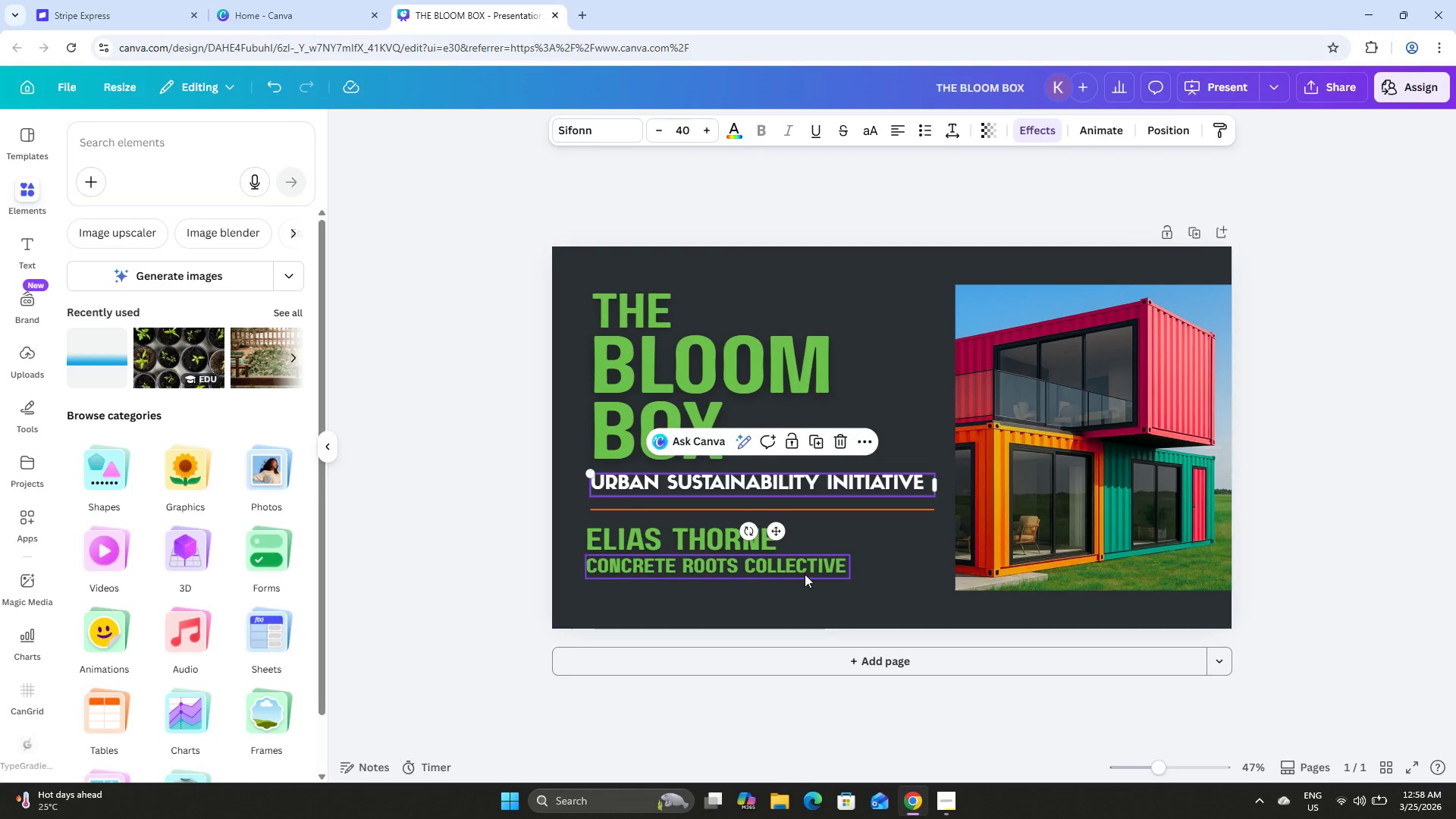 
left_click([802, 566])
 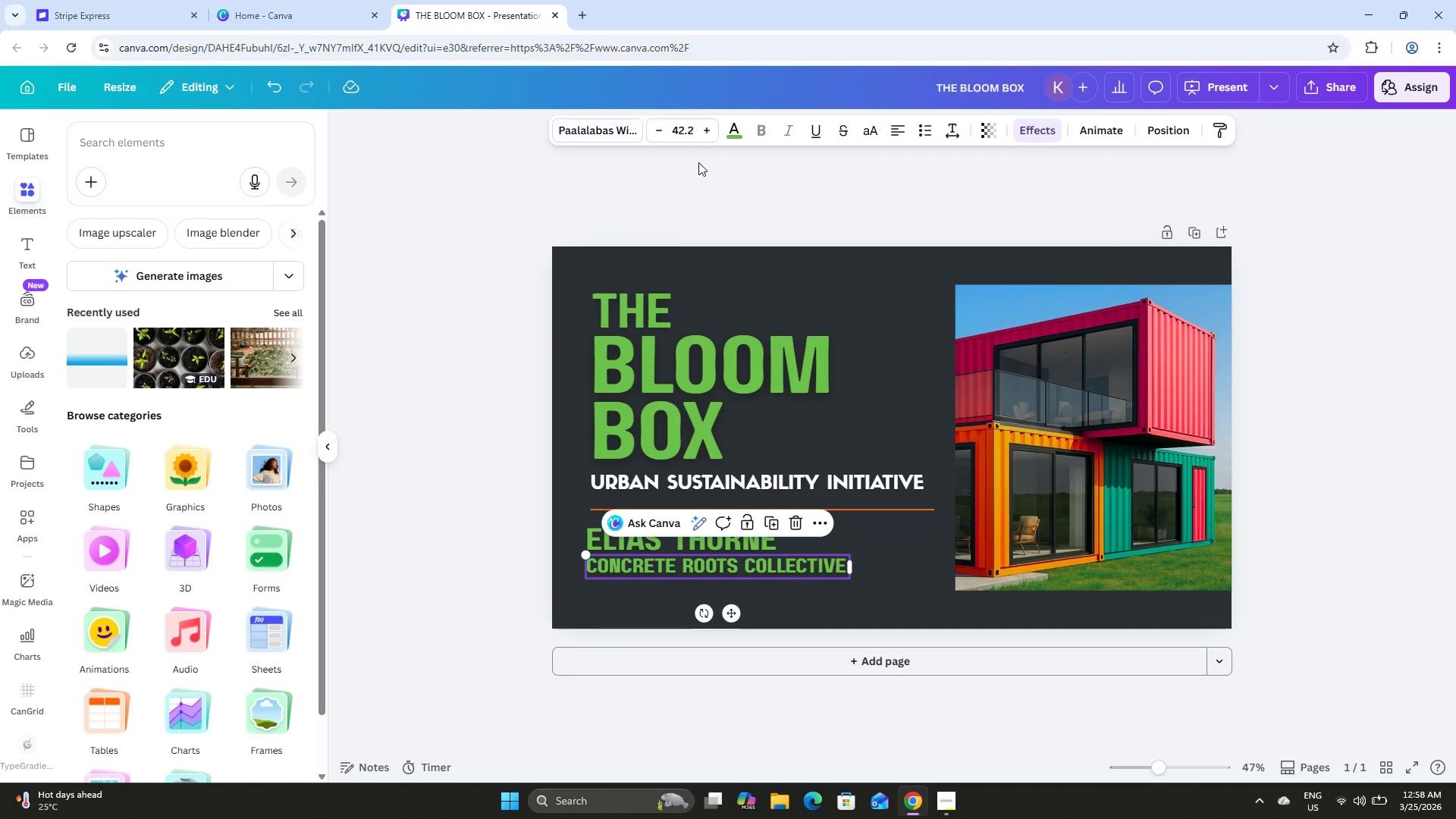 
left_click([677, 130])
 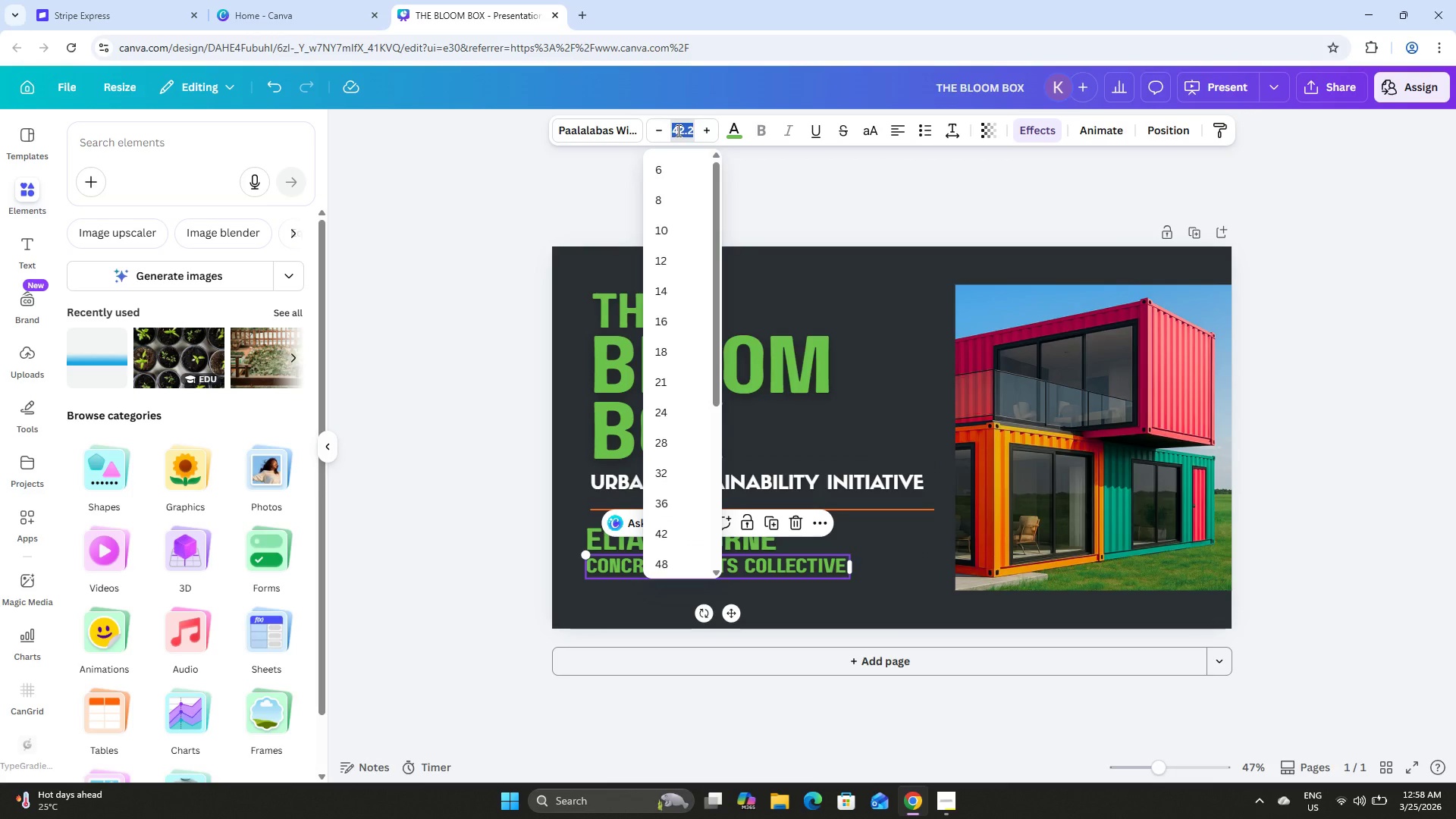 
key(Numpad4)
 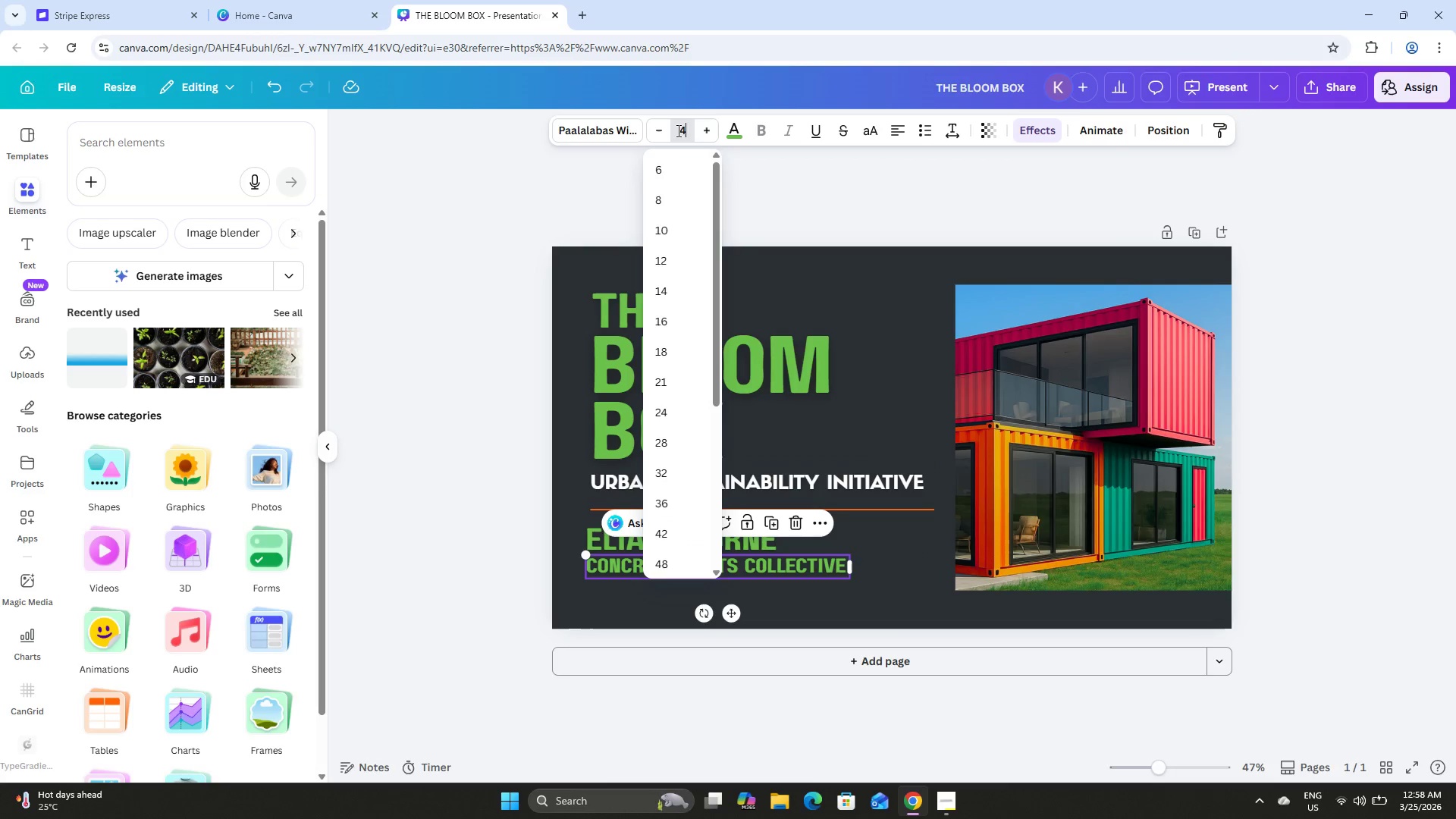 
key(Numpad0)
 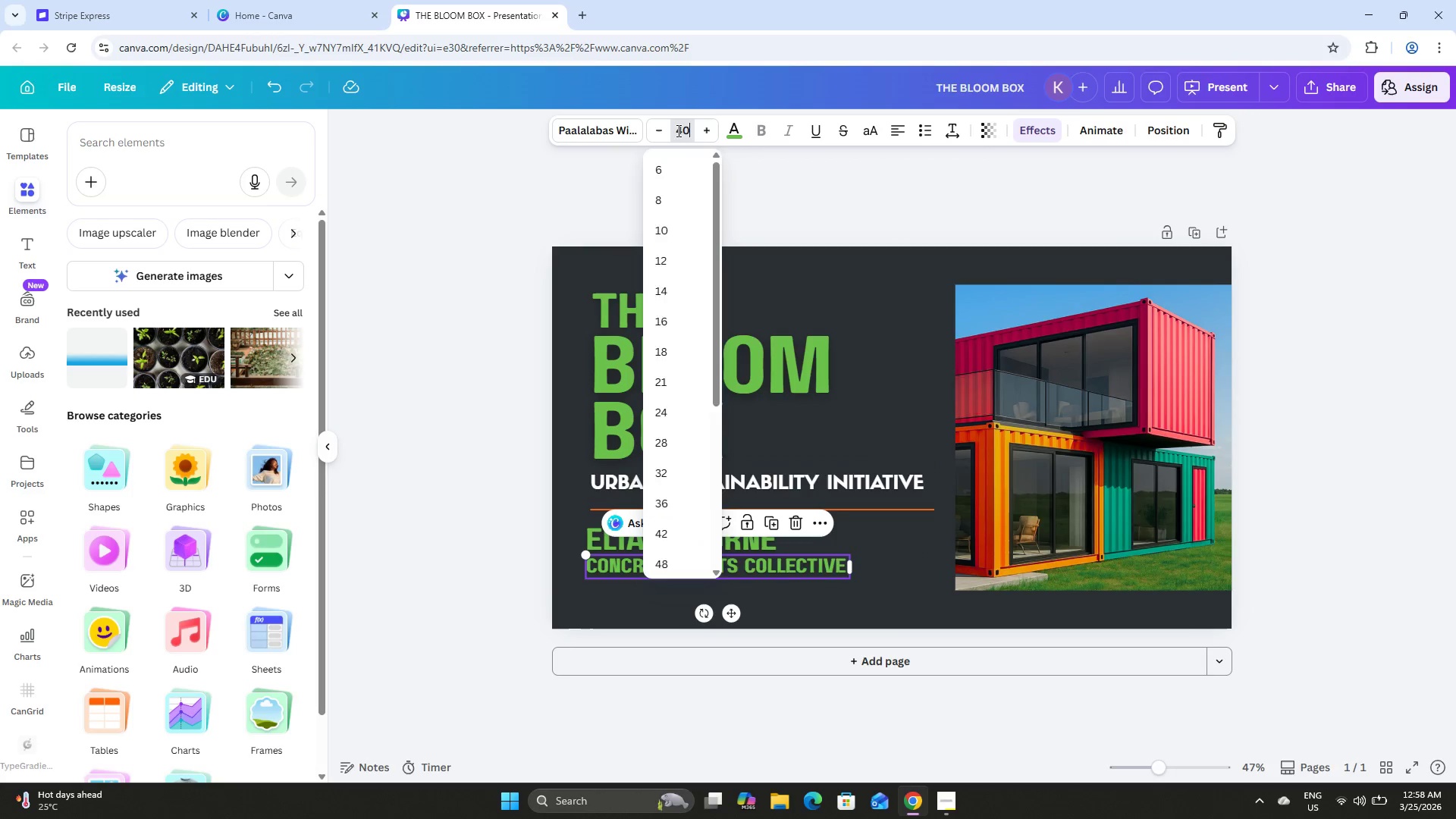 
key(NumpadEnter)
 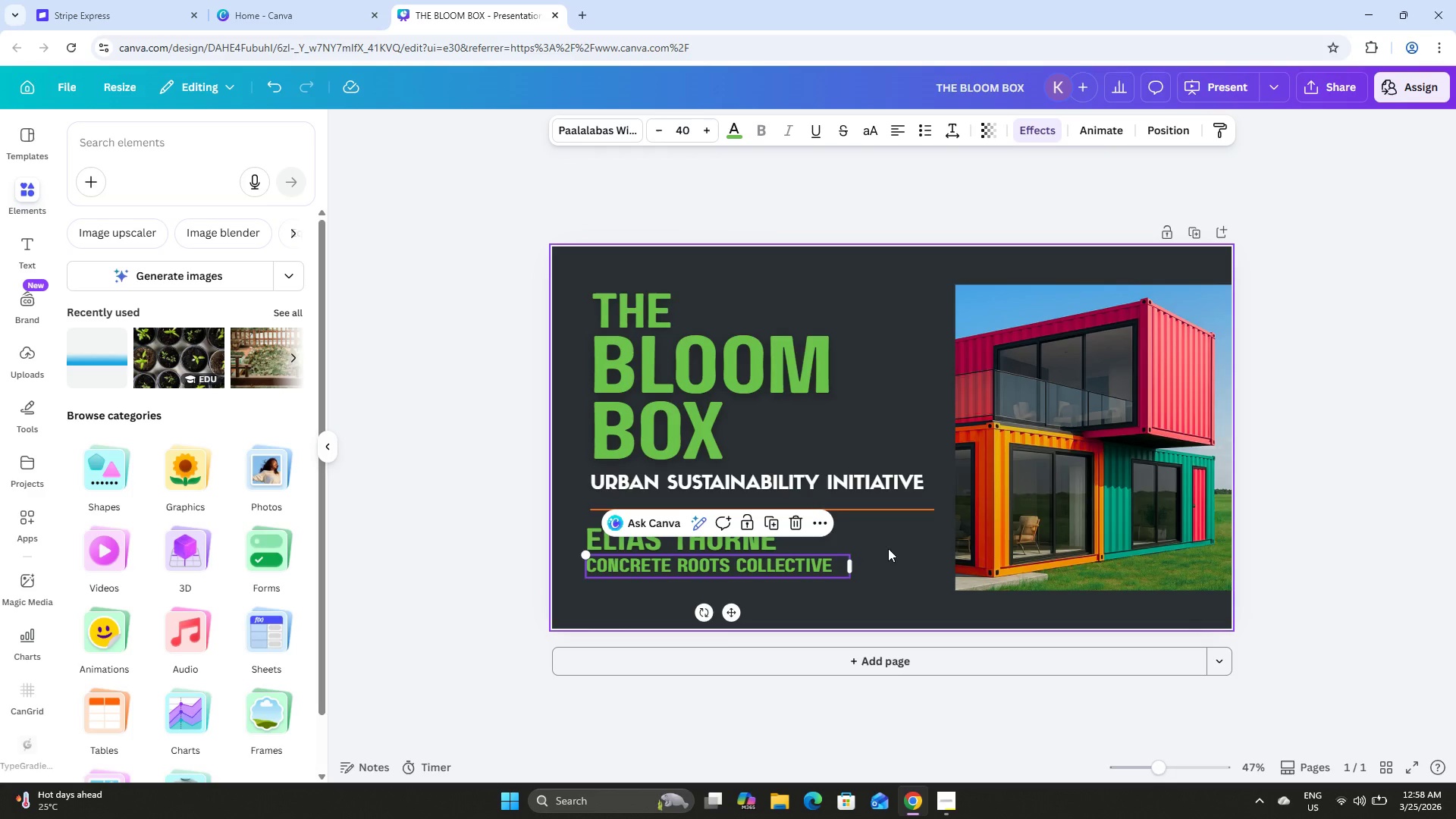 
left_click([874, 568])
 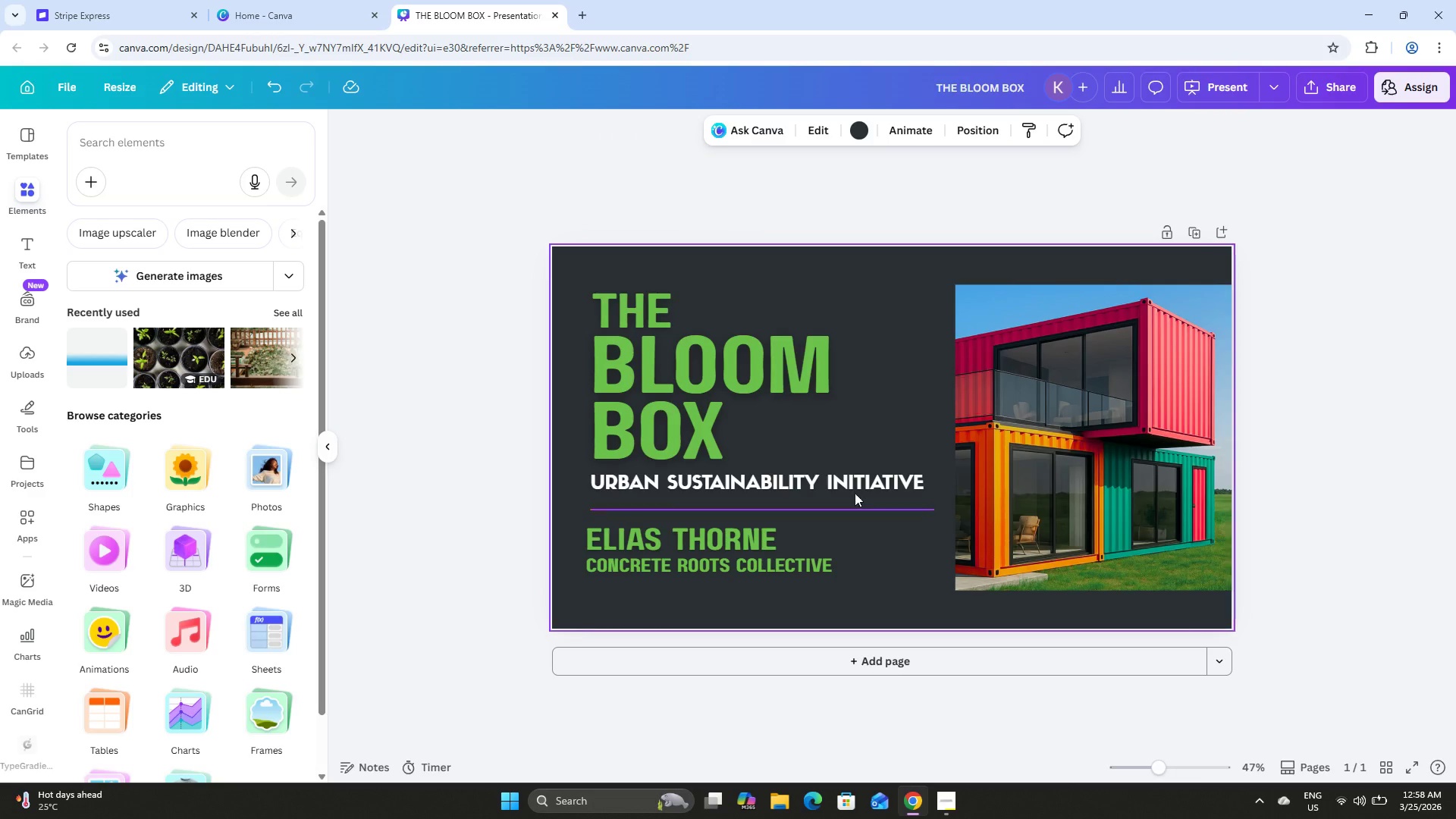 
left_click([855, 475])
 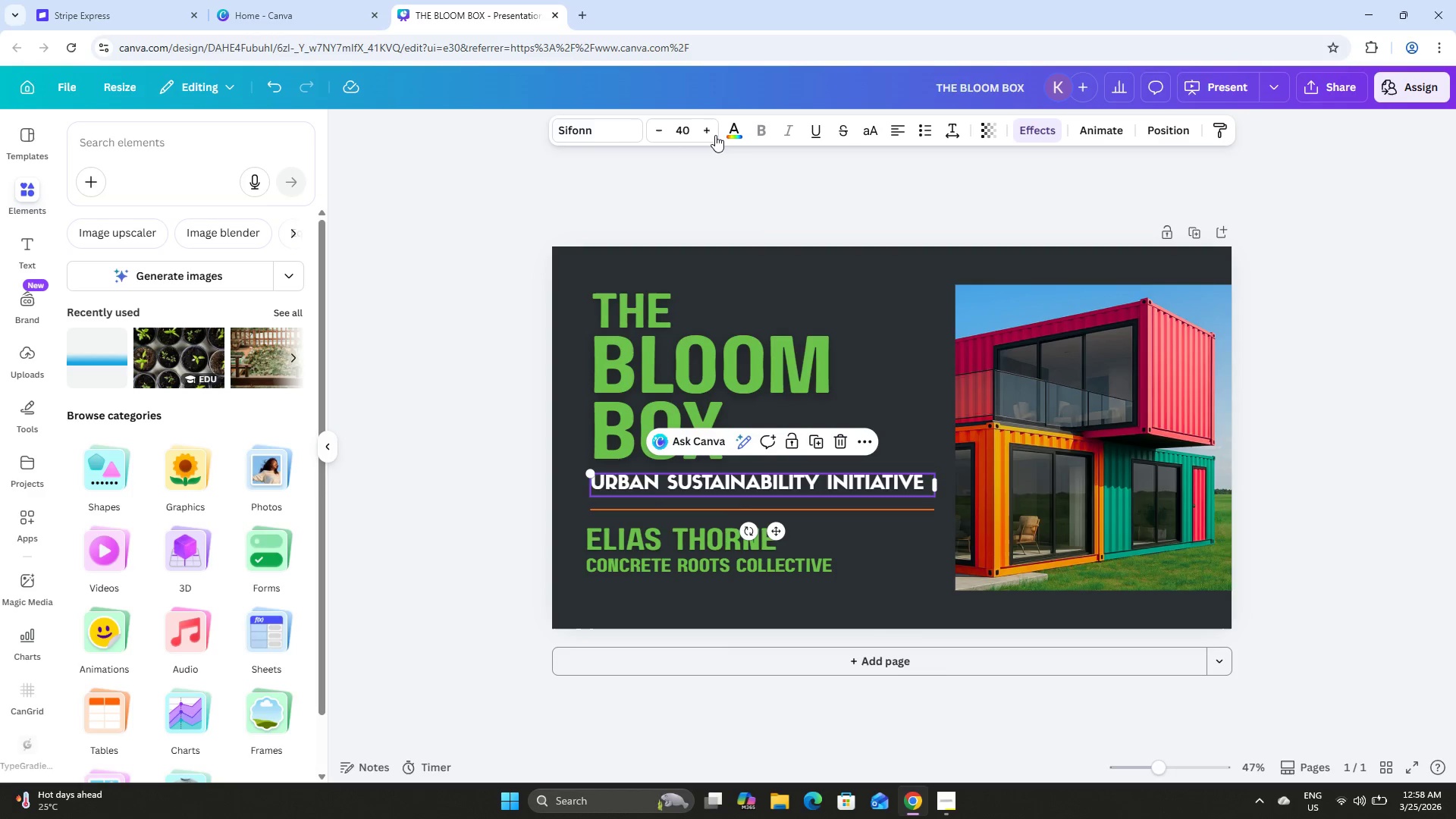 
double_click([711, 128])
 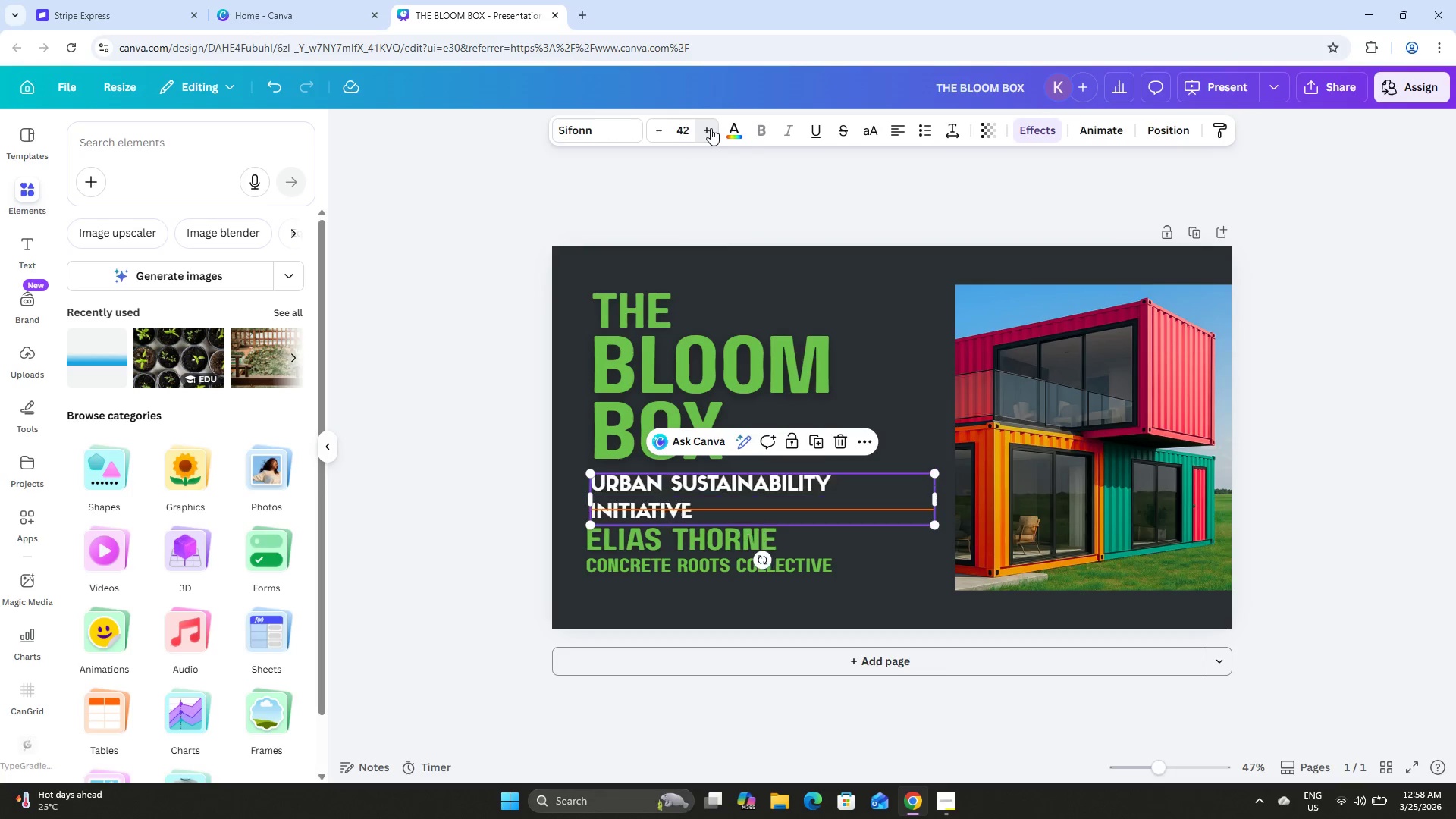 
triple_click([711, 128])
 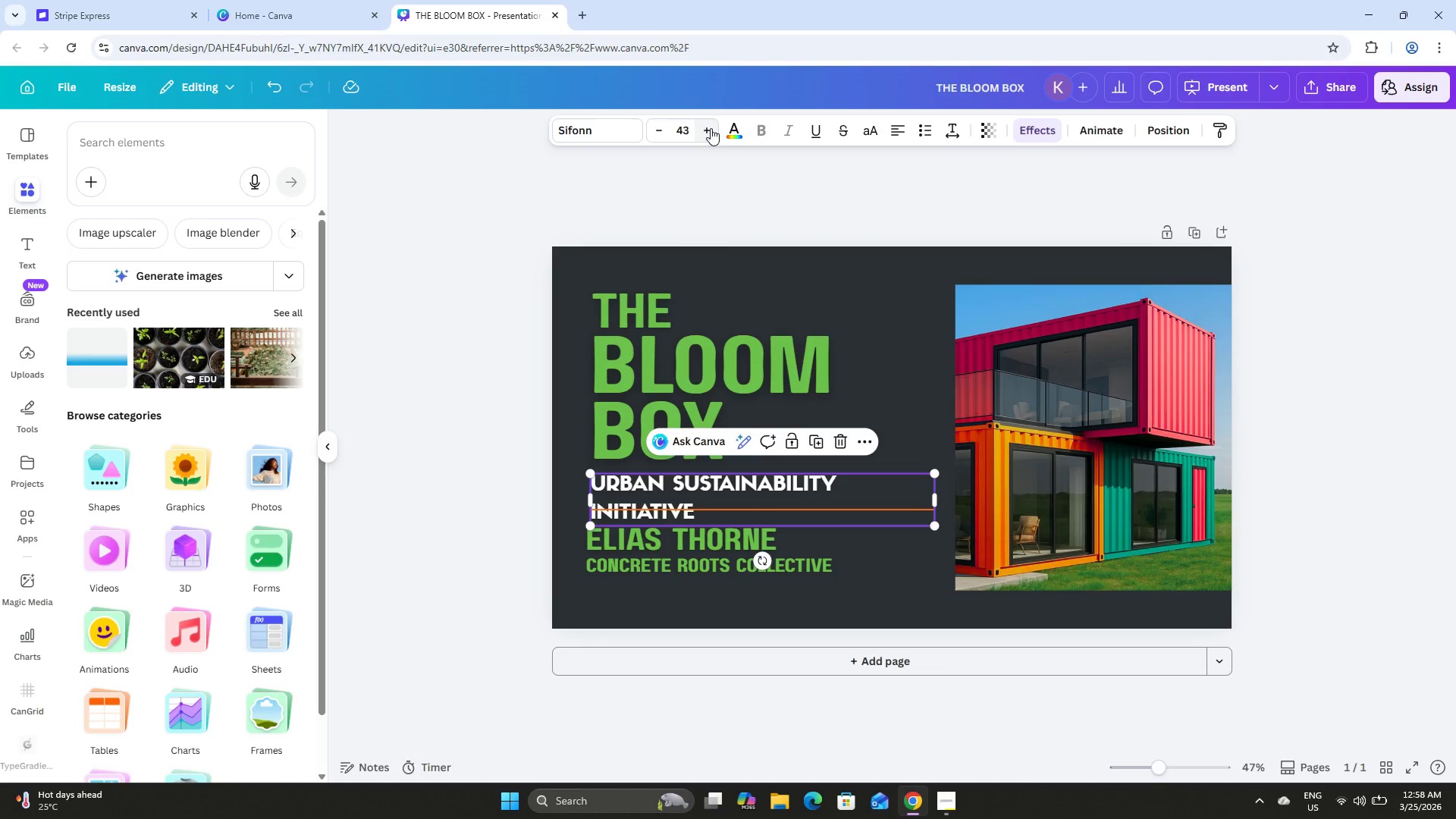 
double_click([711, 128])
 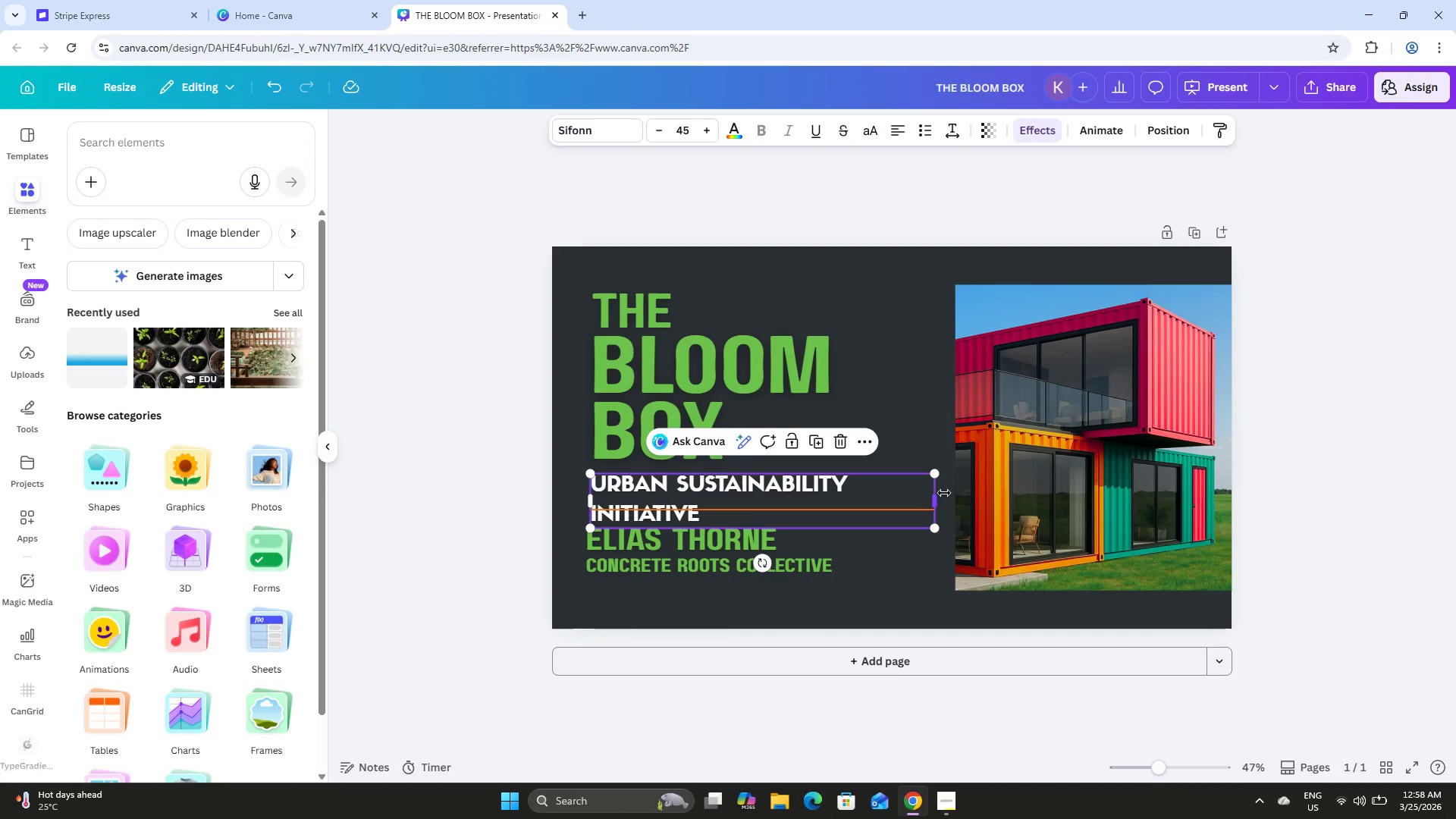 
left_click_drag(start_coordinate=[940, 504], to_coordinate=[975, 503])
 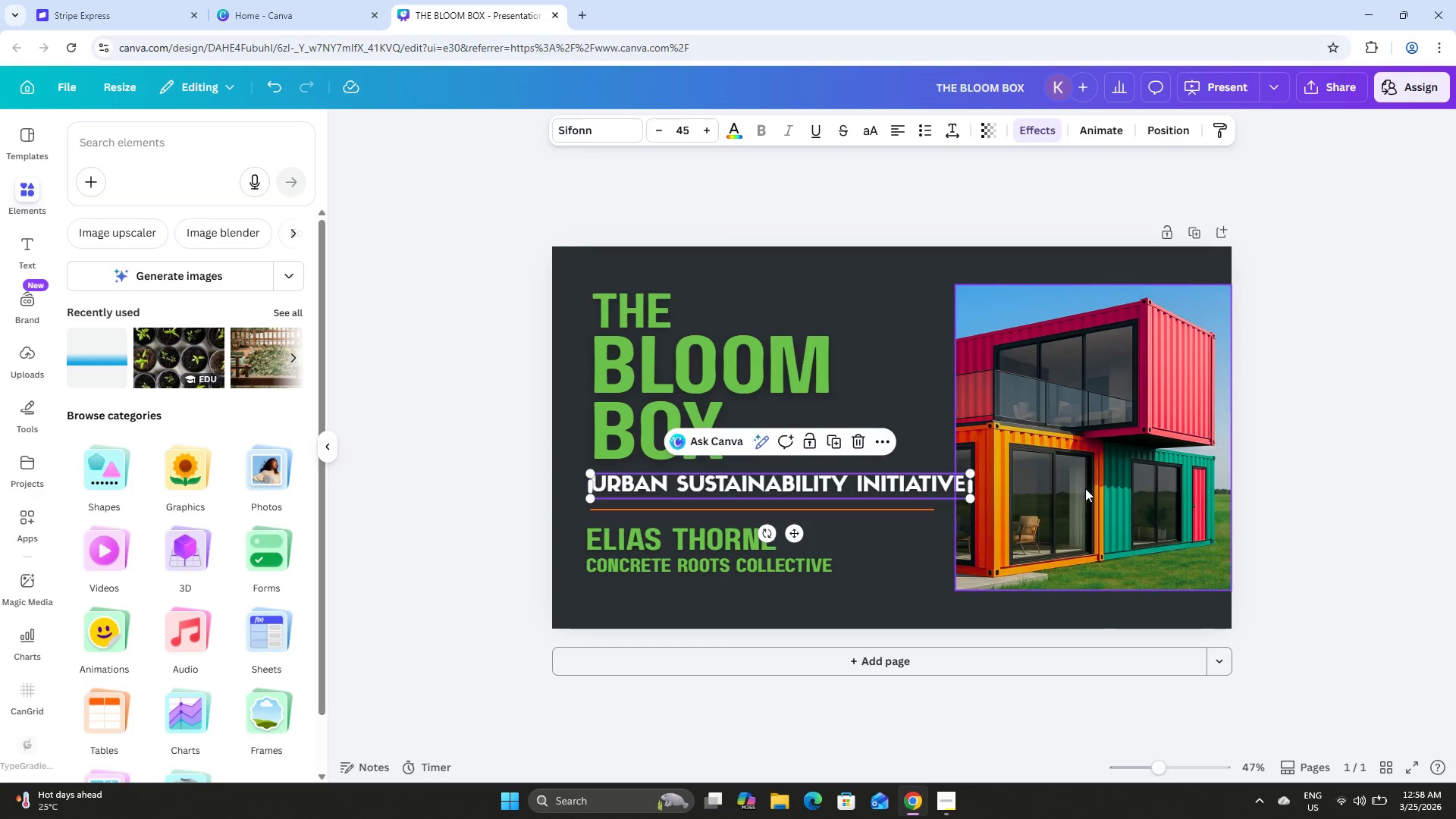 
left_click([1085, 488])
 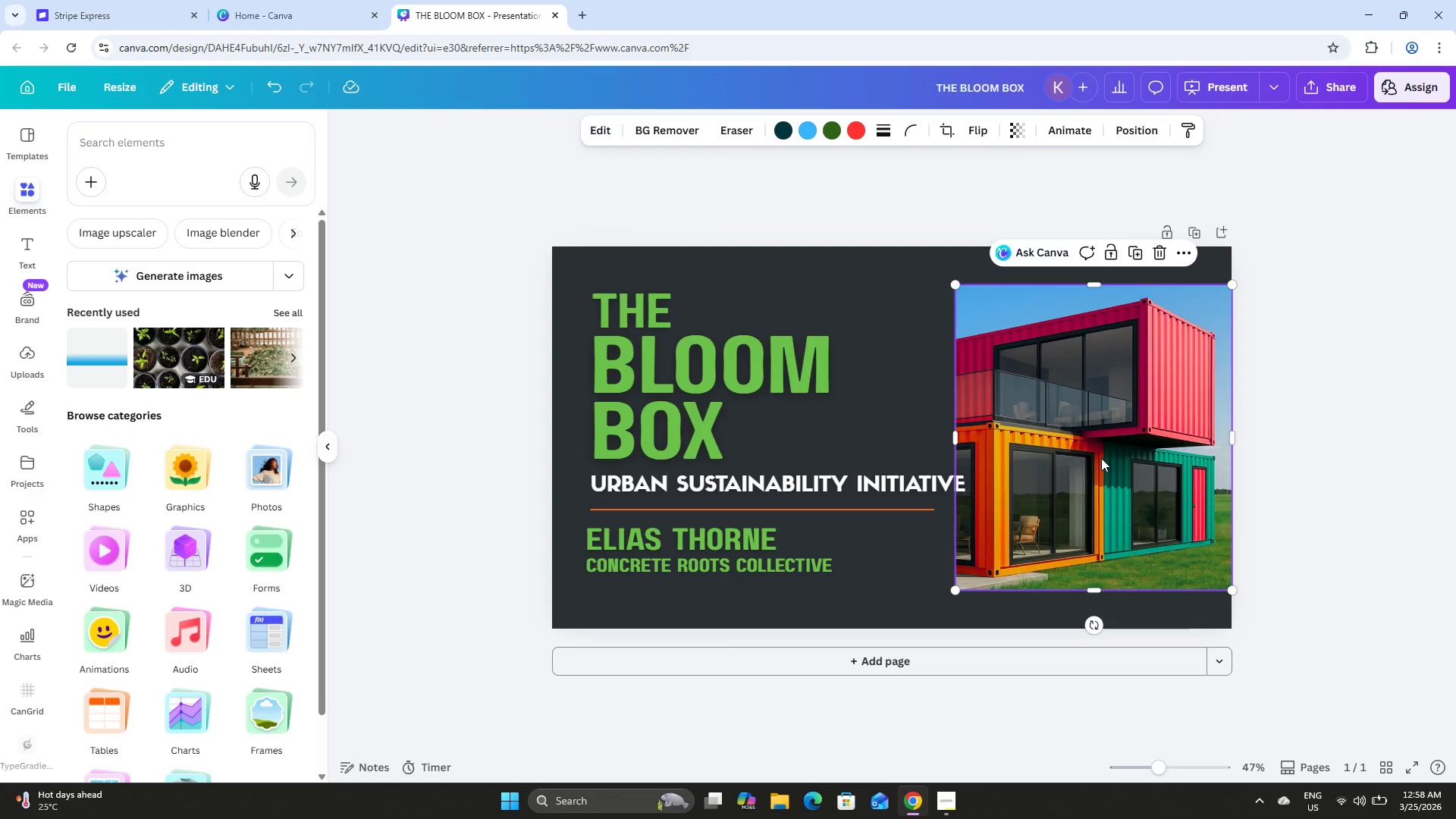 
double_click([1101, 458])
 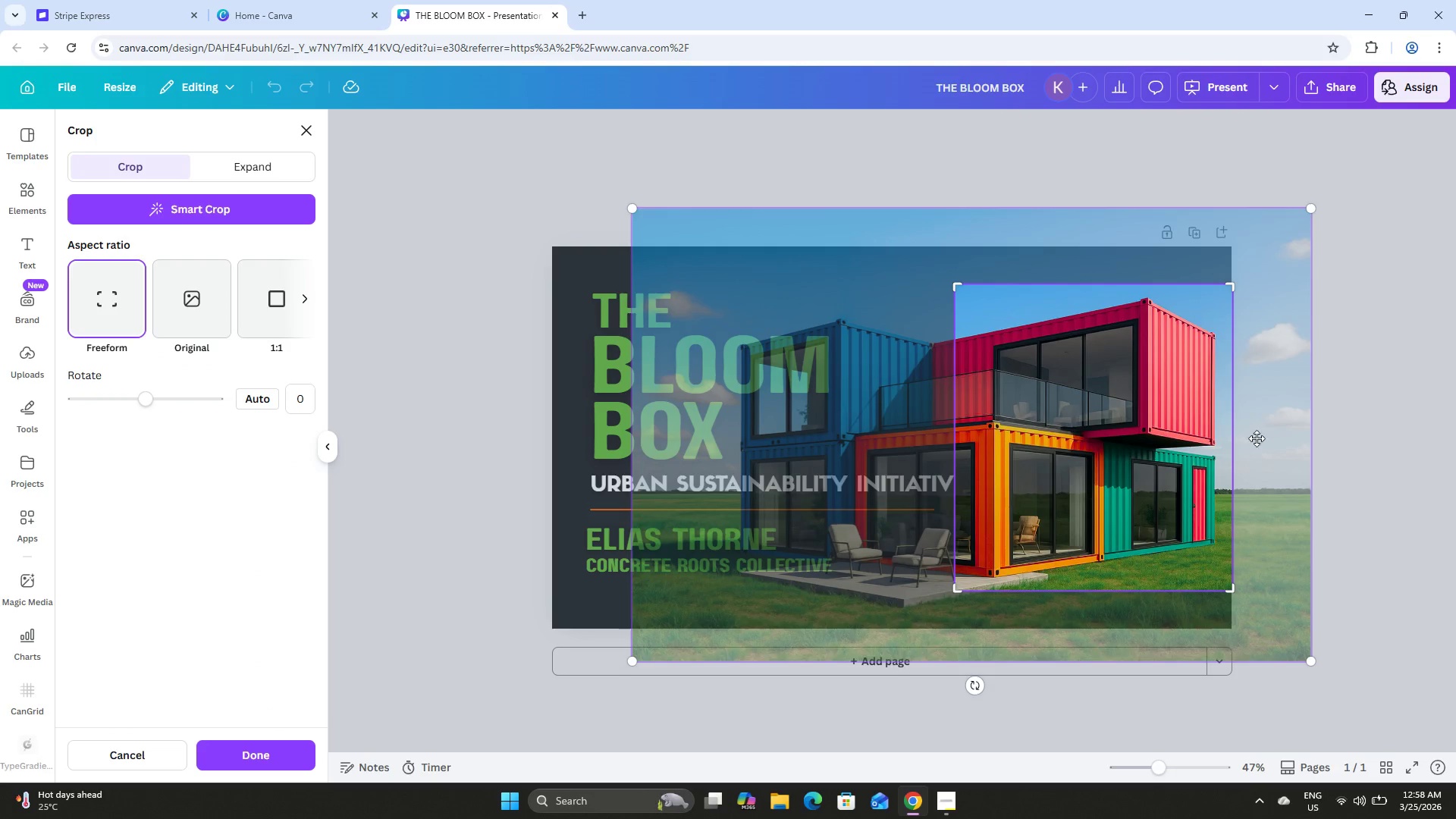 
left_click([1396, 375])
 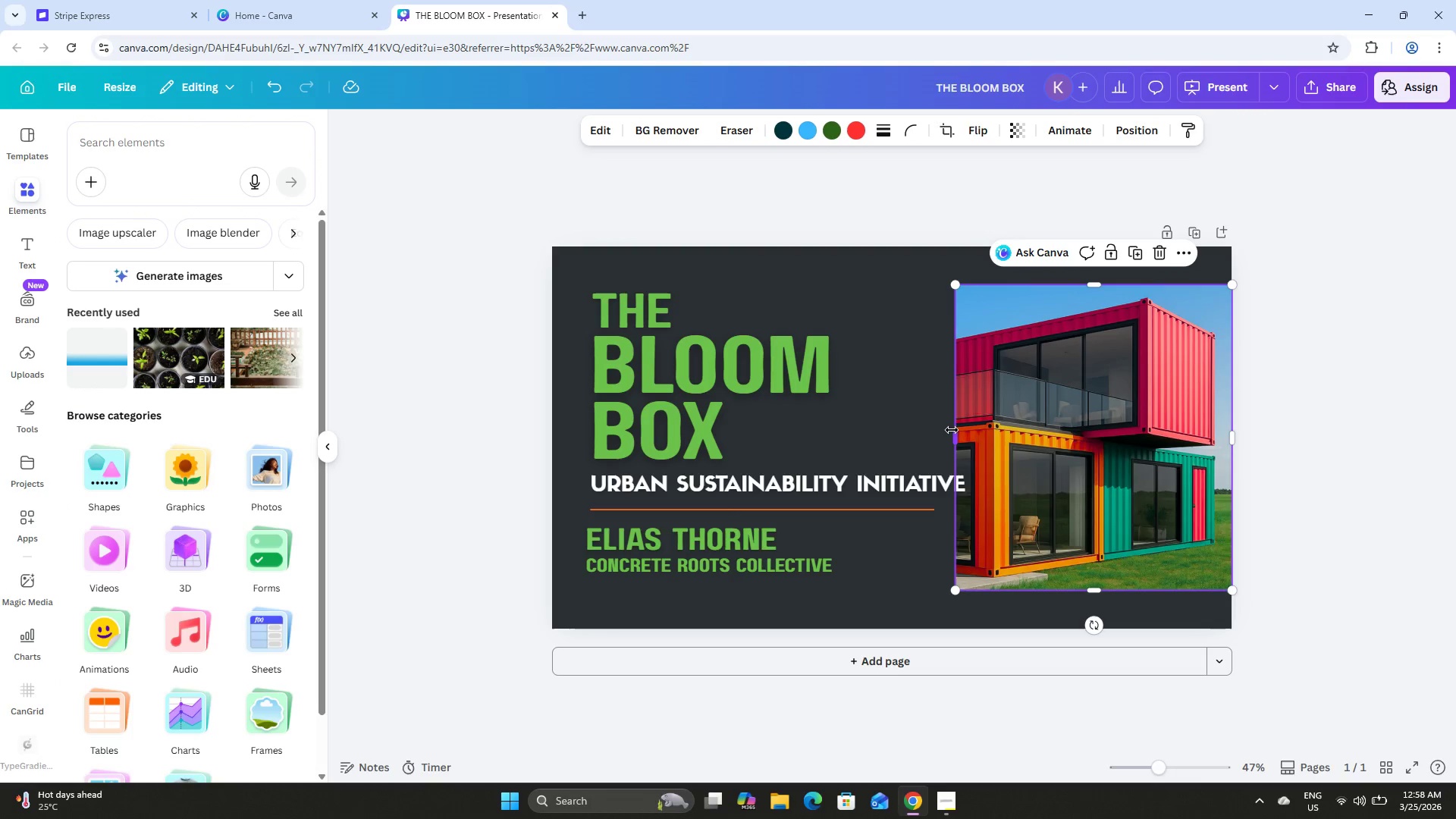 
left_click_drag(start_coordinate=[952, 430], to_coordinate=[981, 427])
 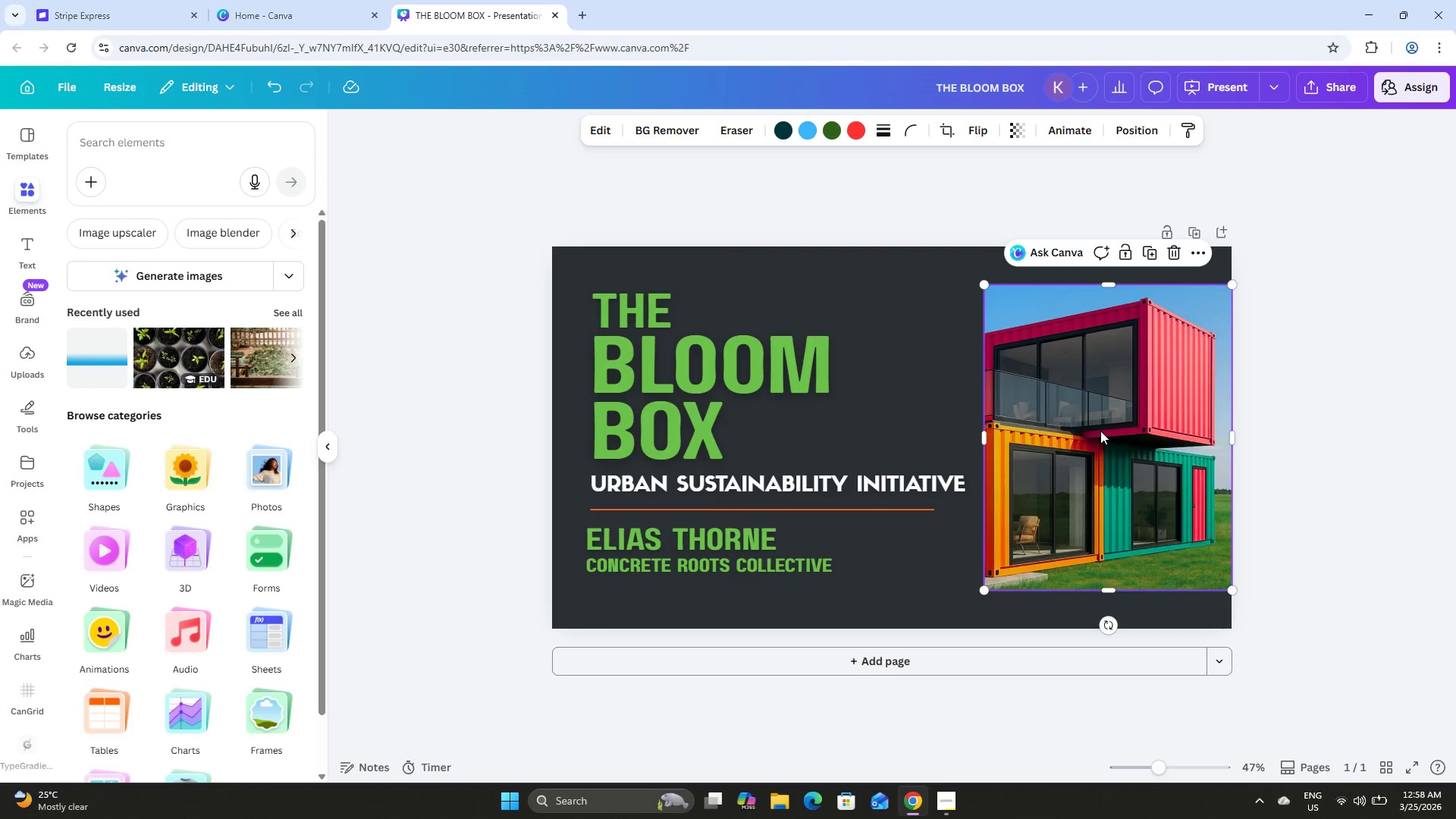 
double_click([1100, 431])
 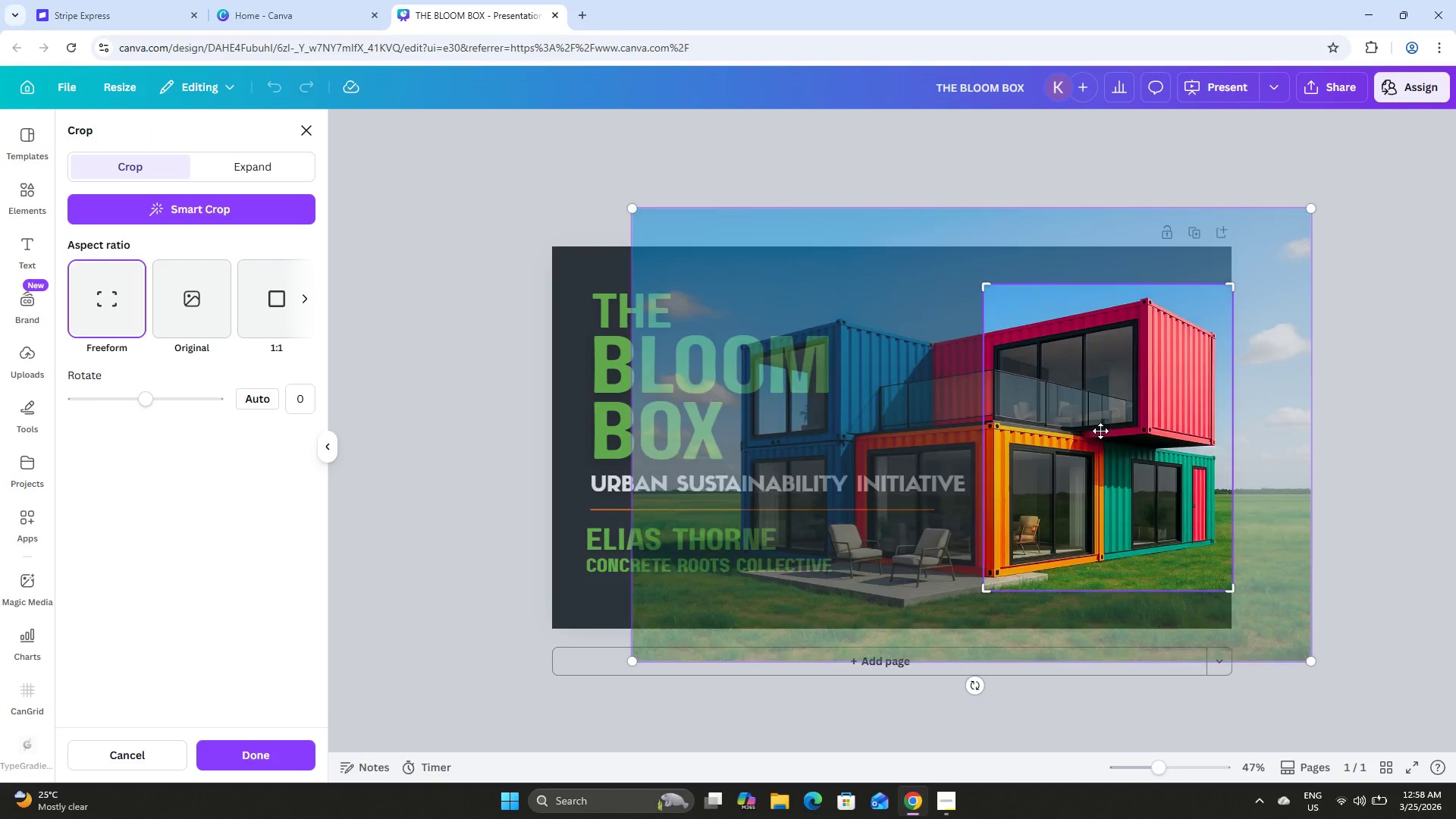 
left_click_drag(start_coordinate=[1100, 431], to_coordinate=[1112, 432])
 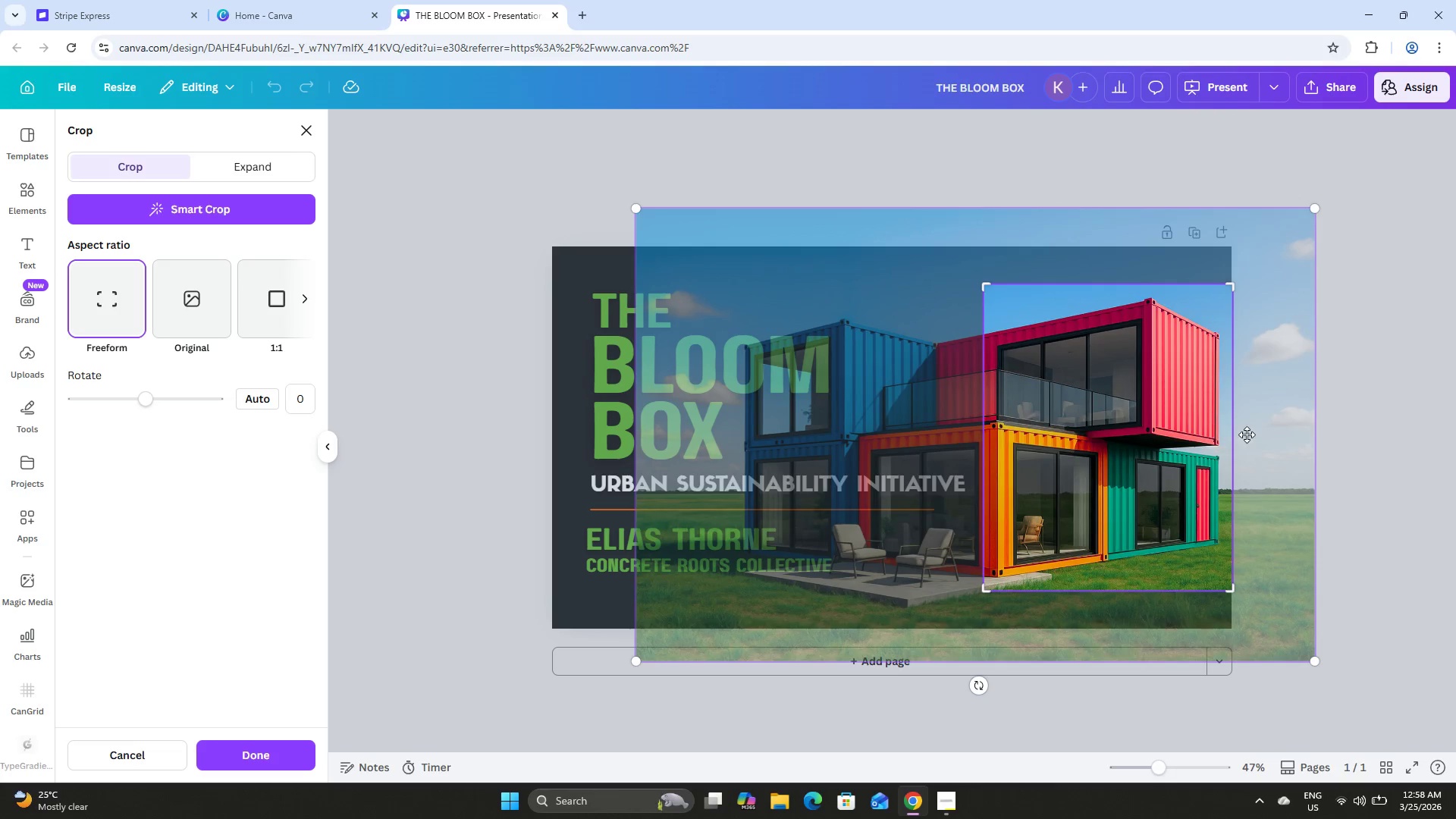 
left_click([1250, 435])
 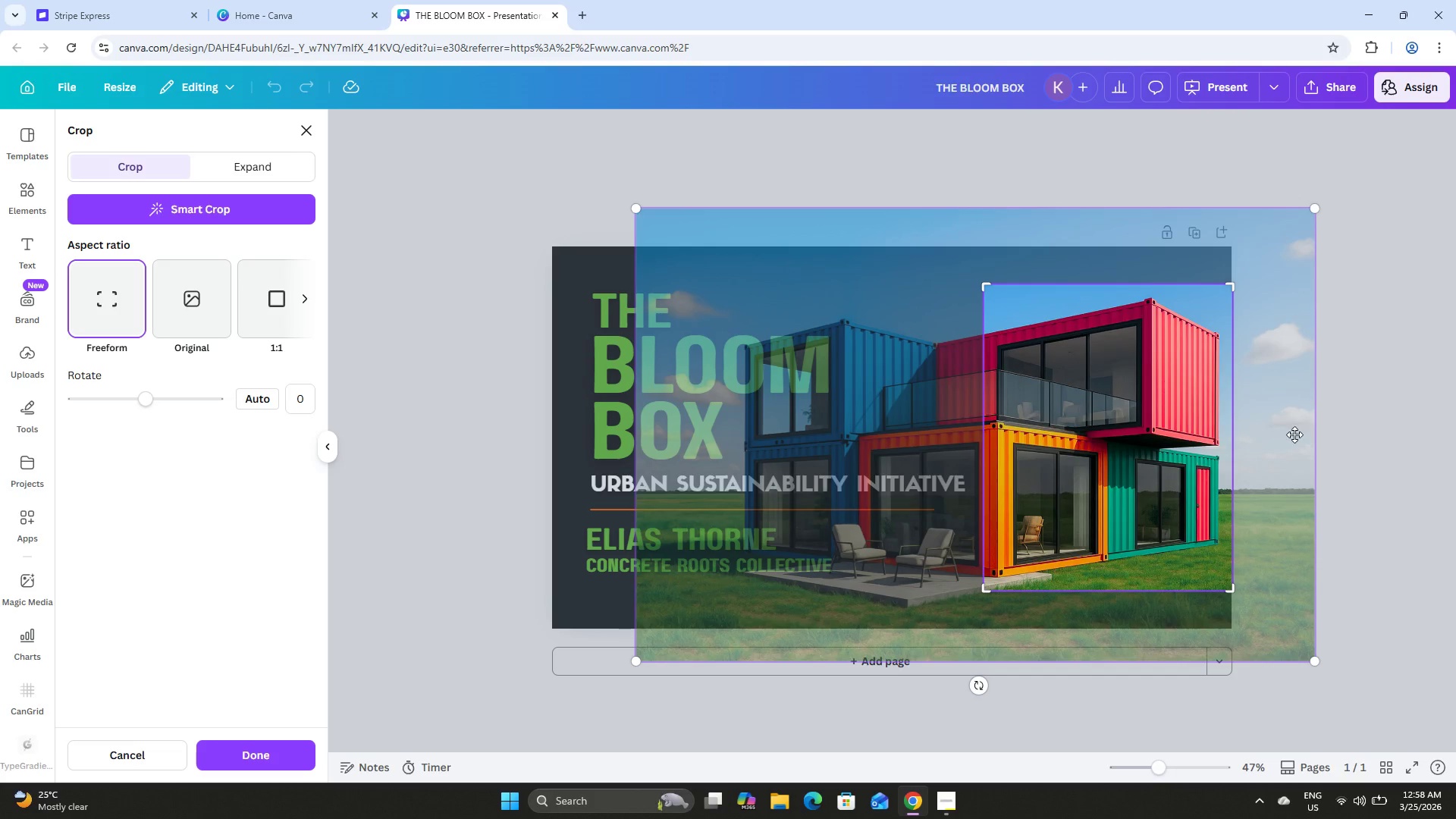 
left_click([1300, 434])
 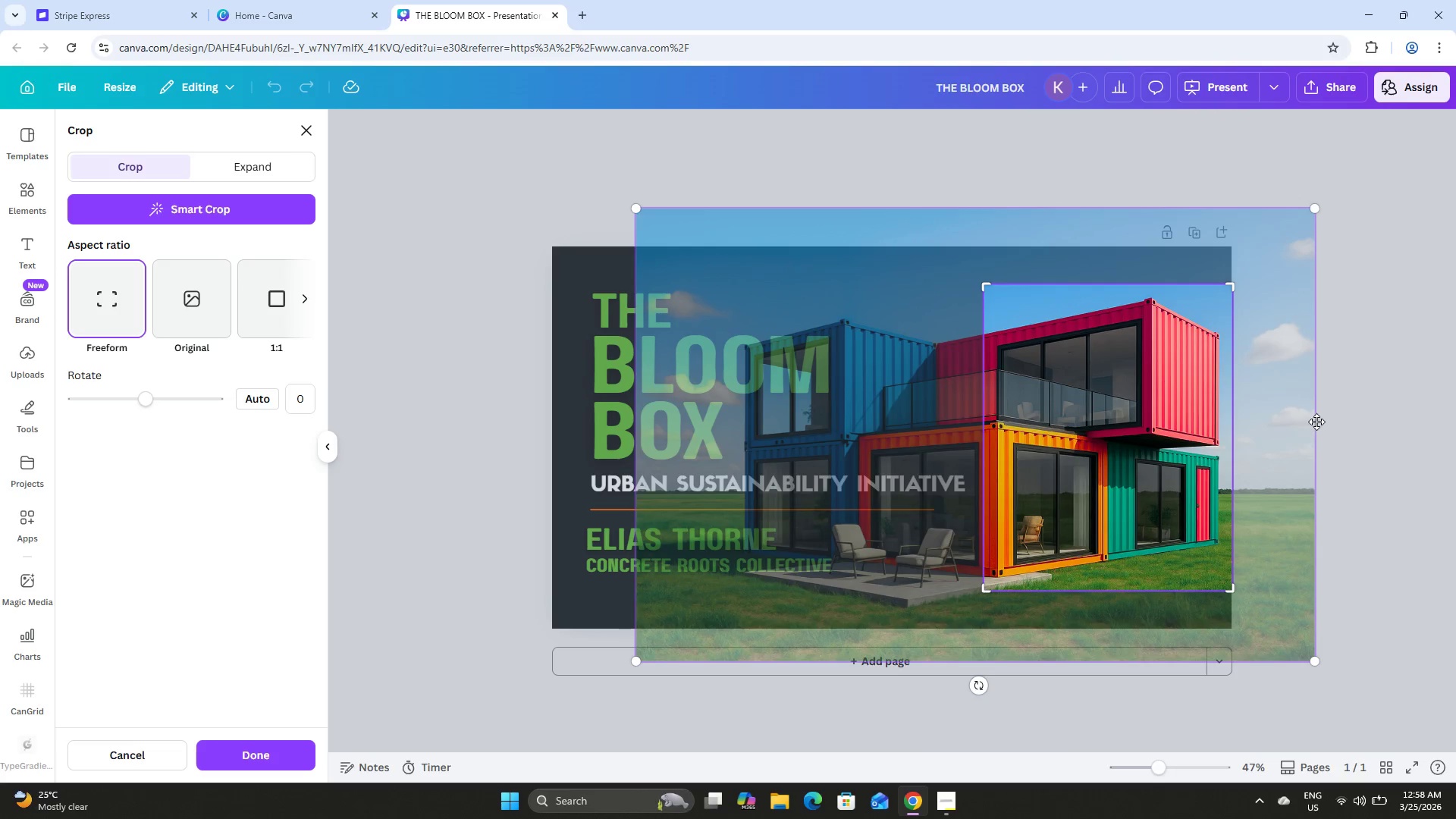 
double_click([1338, 410])
 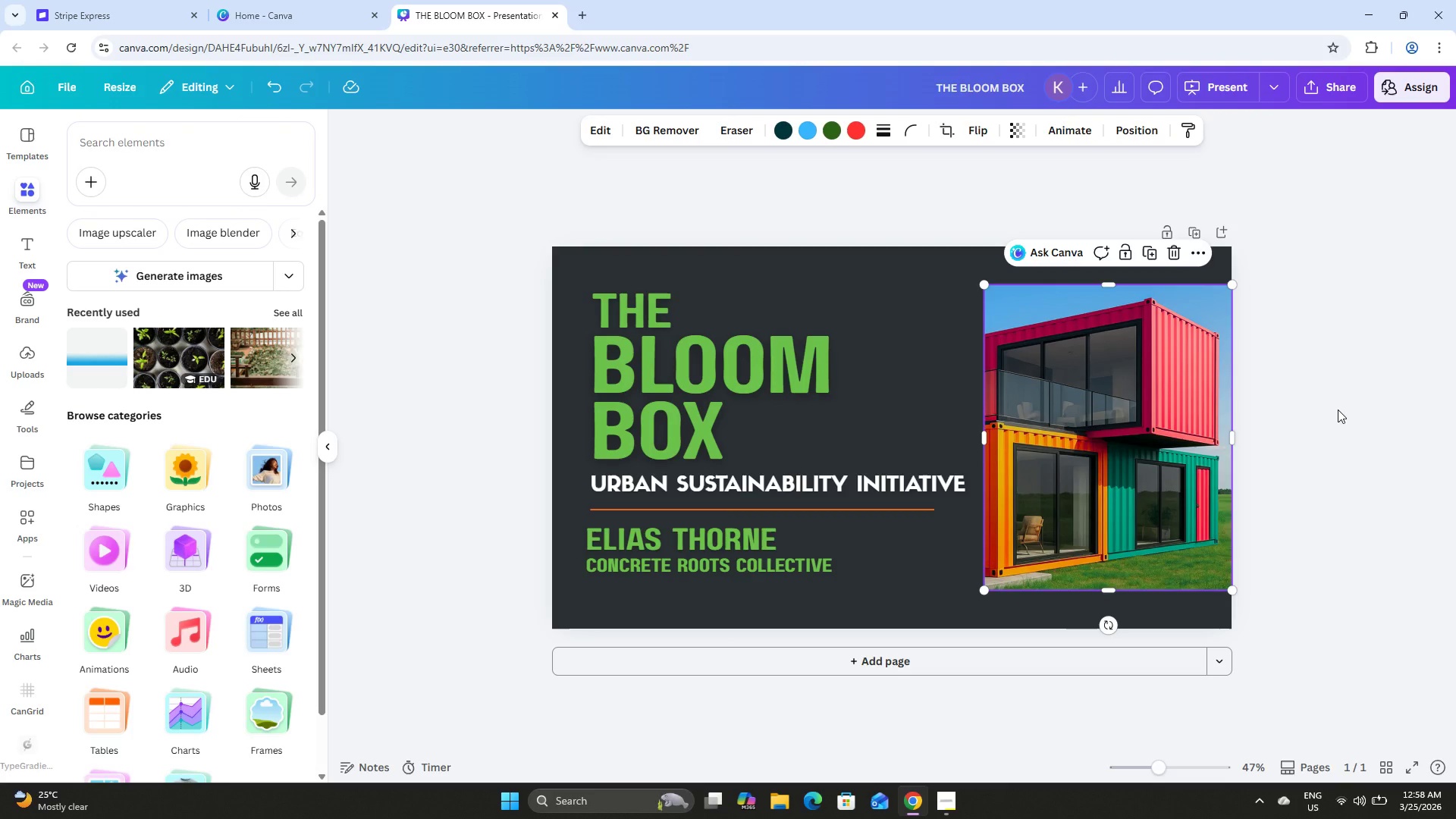 
left_click([1338, 410])
 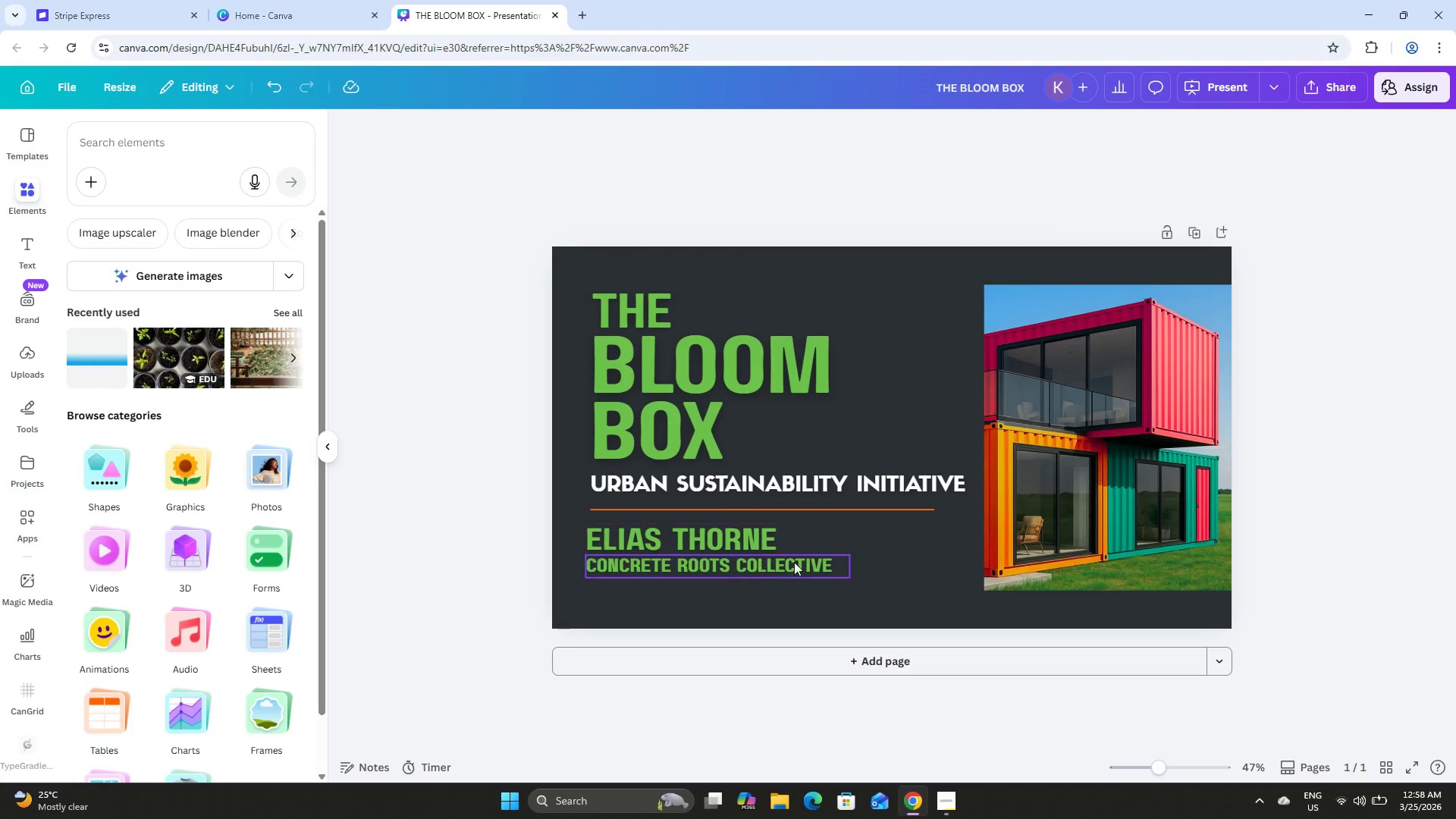 
left_click([806, 562])
 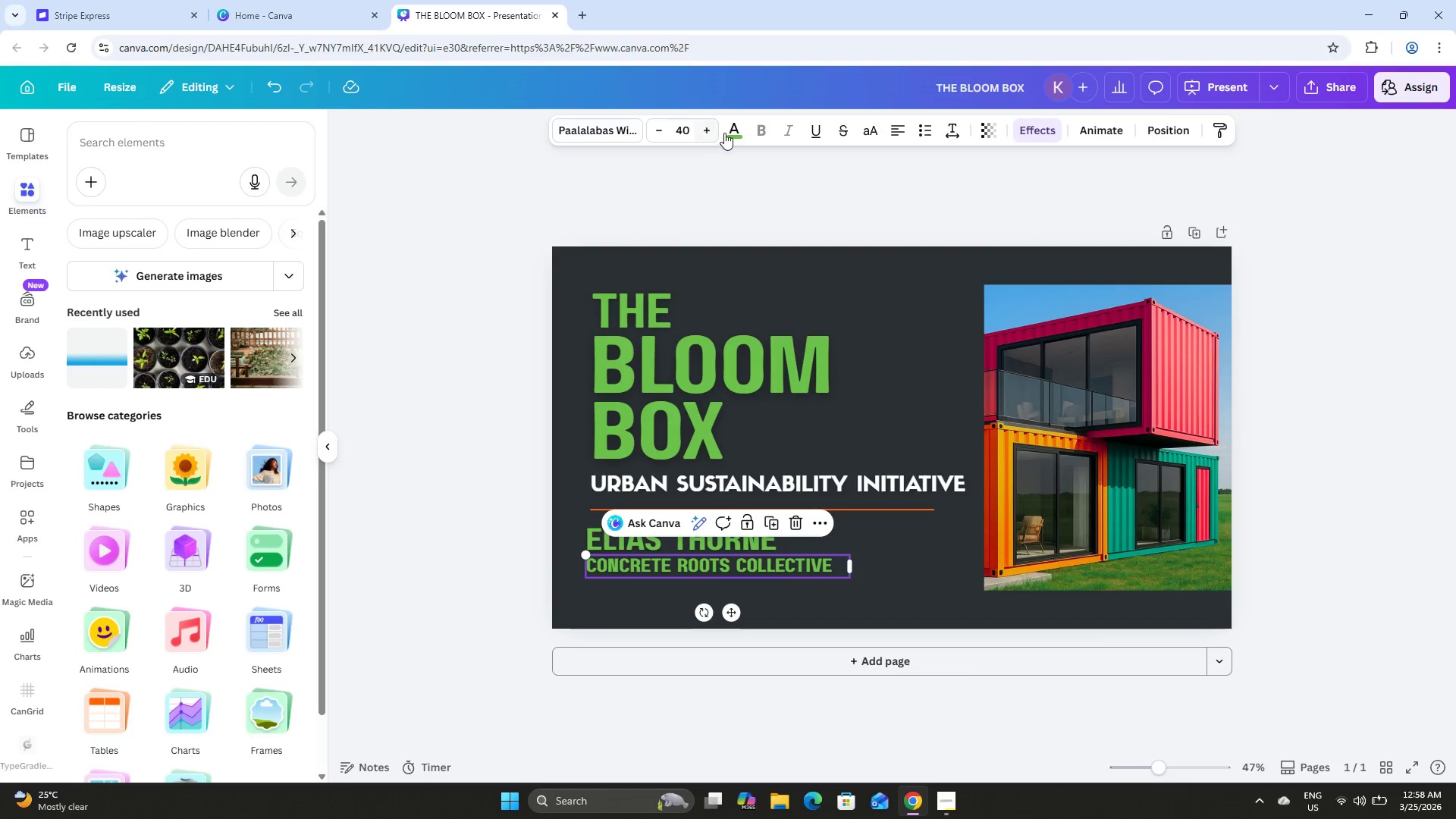 
left_click([729, 131])
 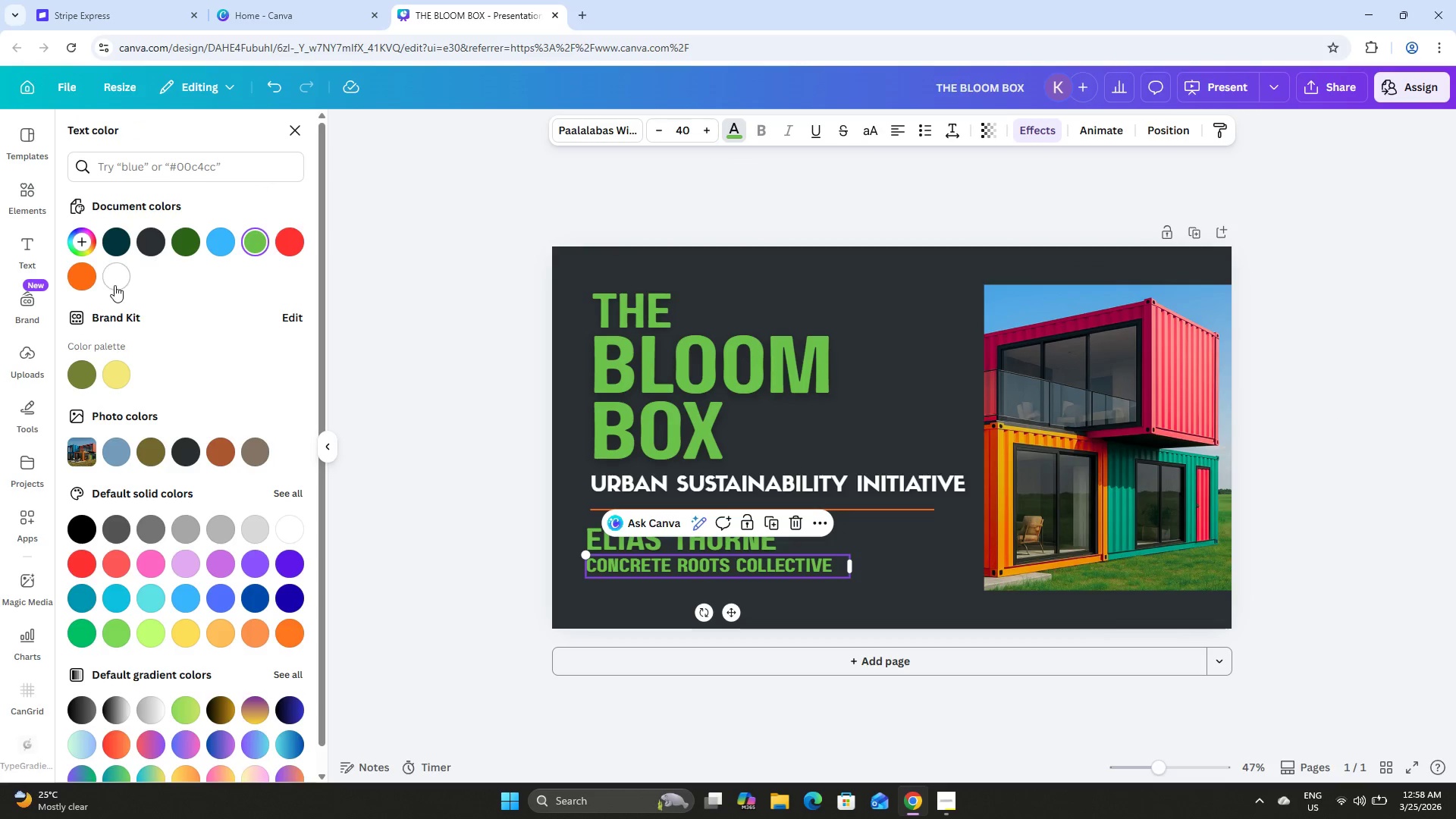 
left_click([116, 277])
 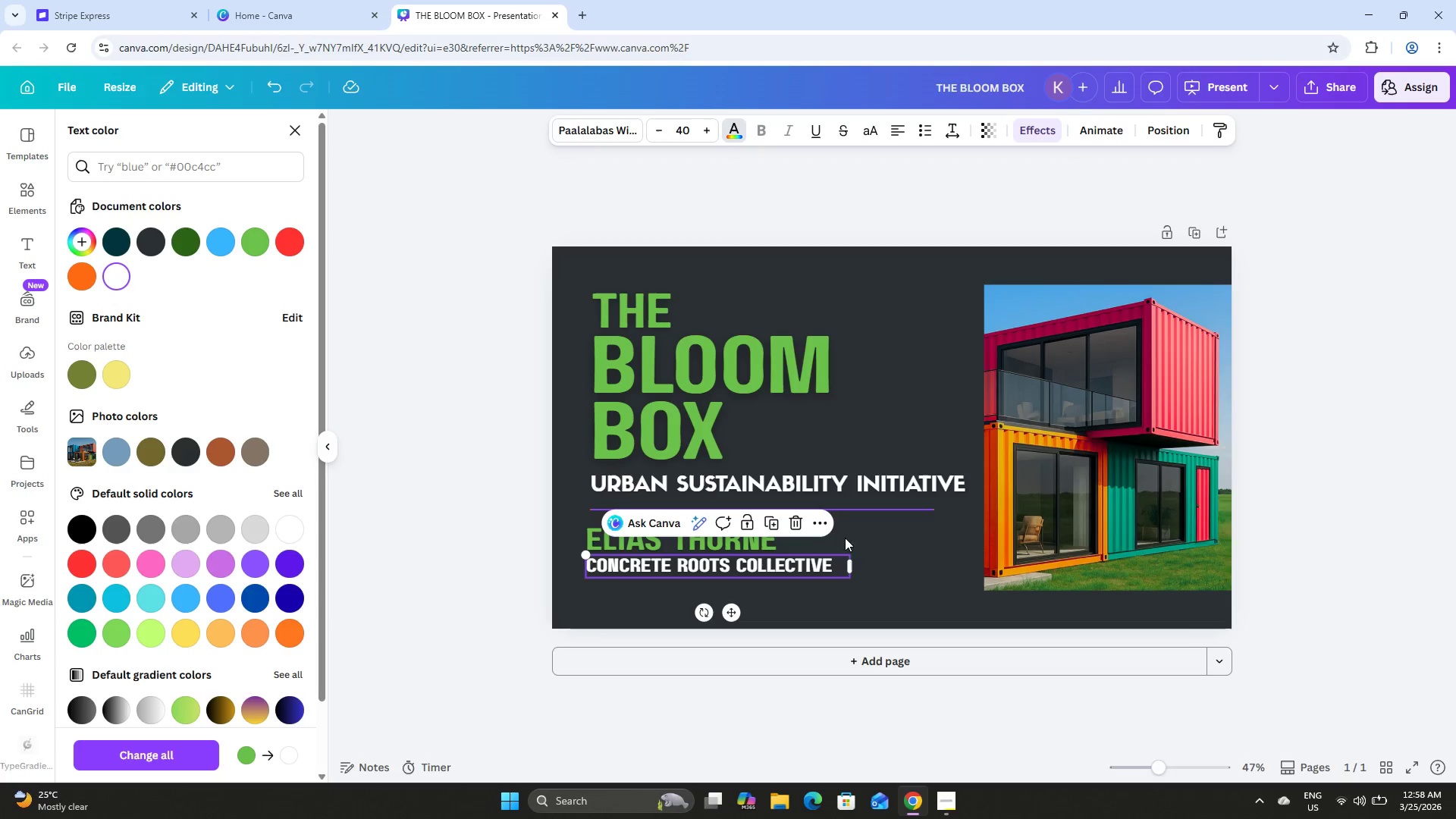 
left_click([910, 566])
 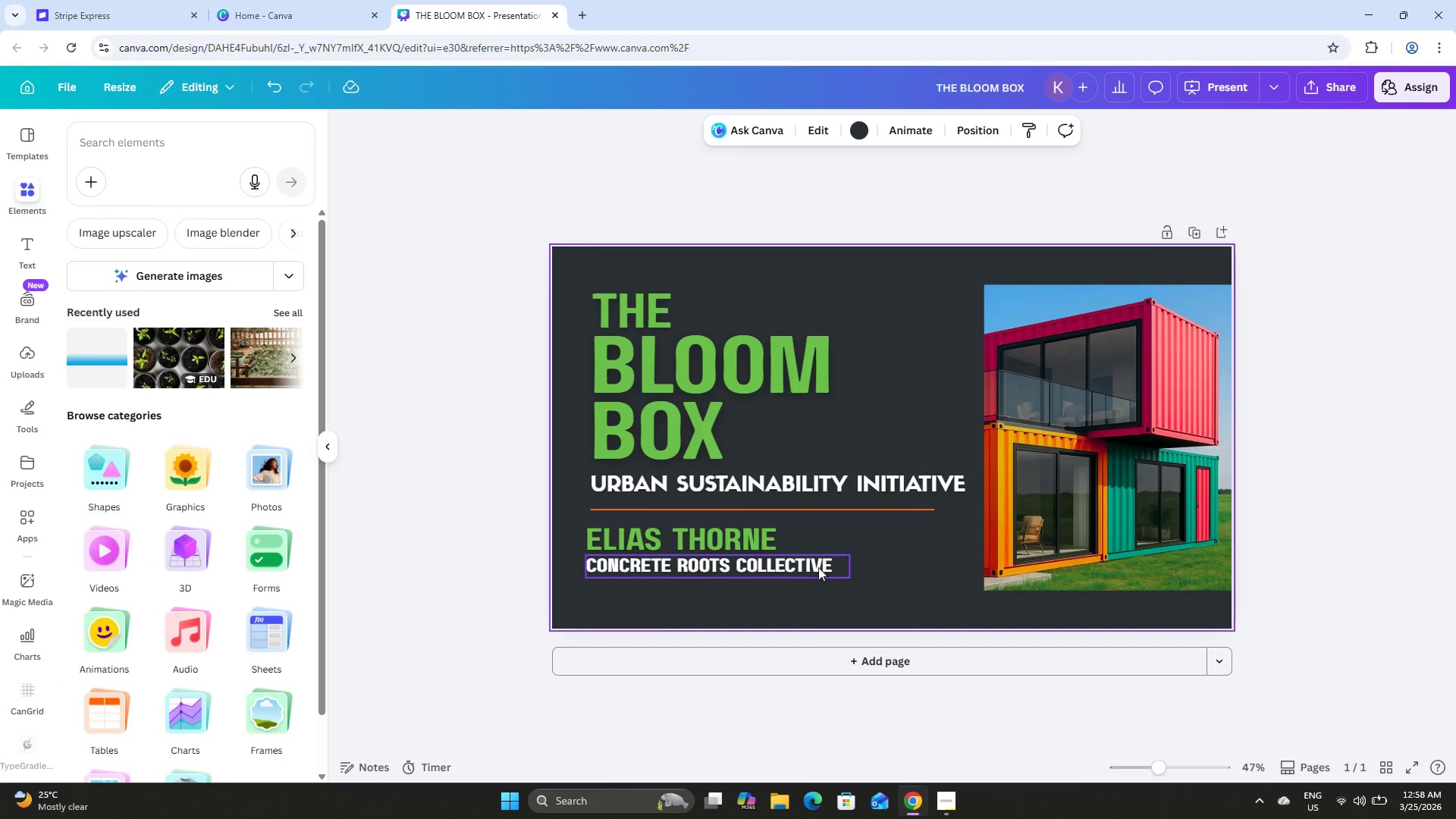 
left_click([794, 565])
 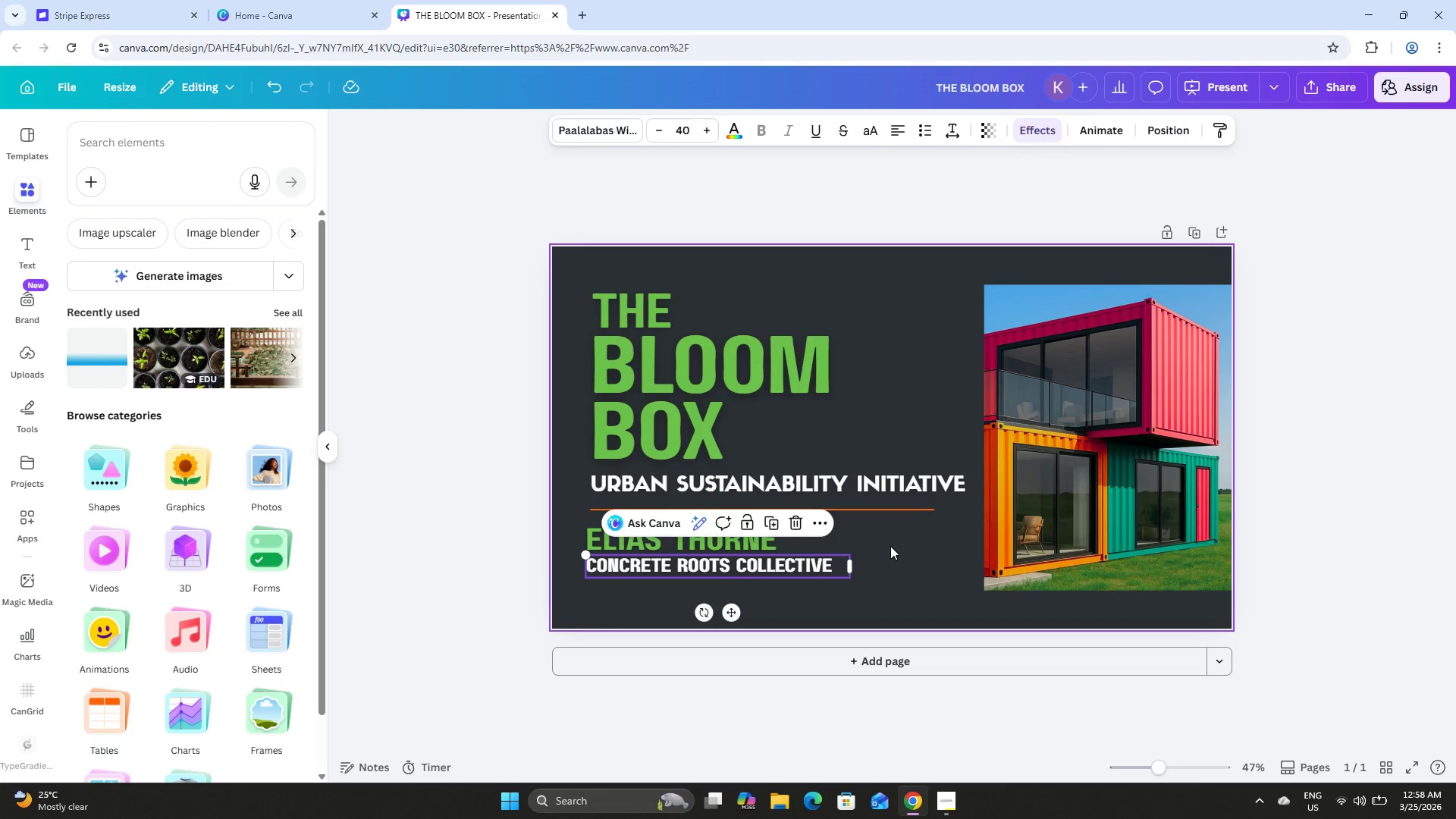 
double_click([816, 563])
 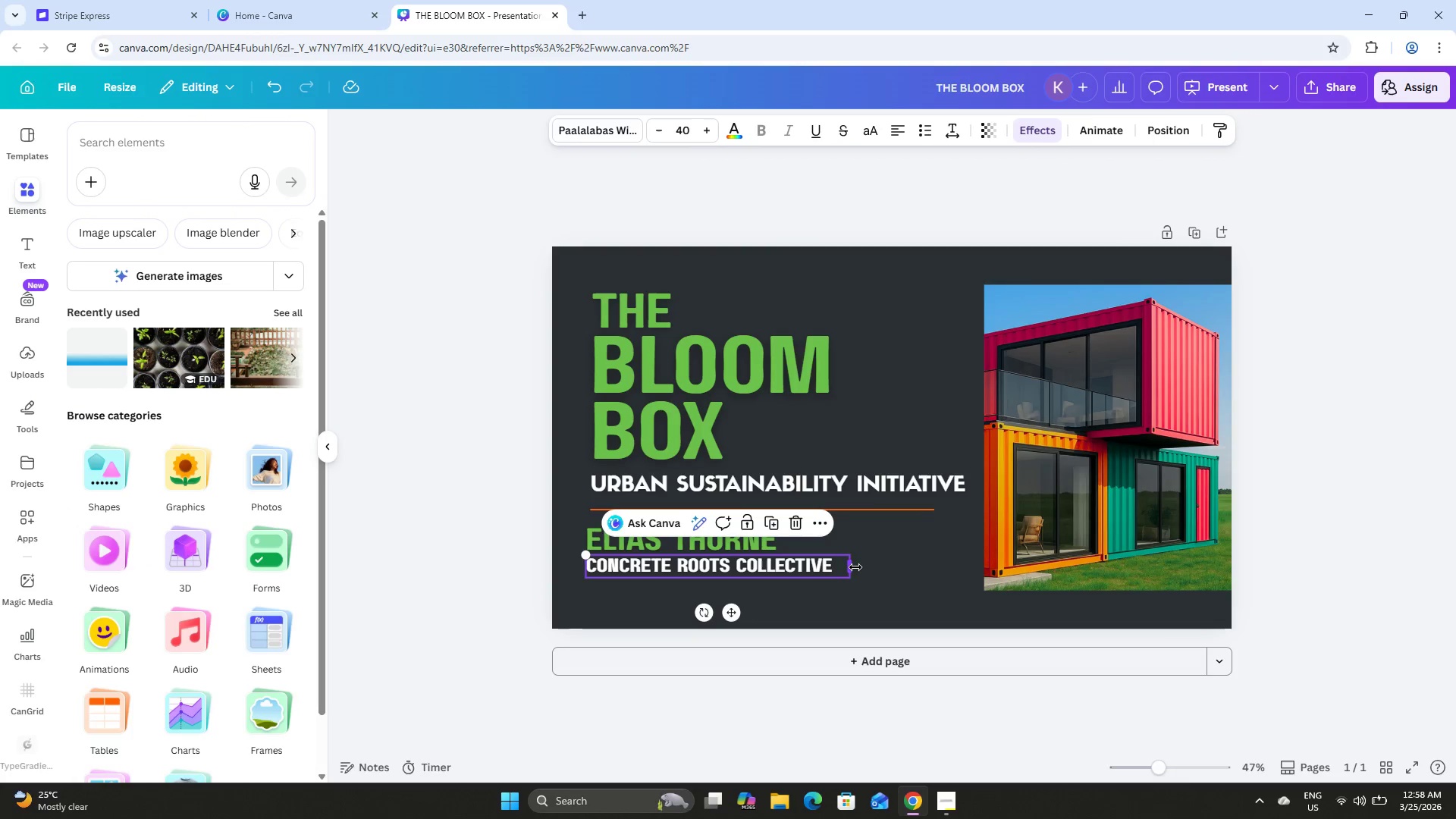 
left_click_drag(start_coordinate=[852, 566], to_coordinate=[839, 568])
 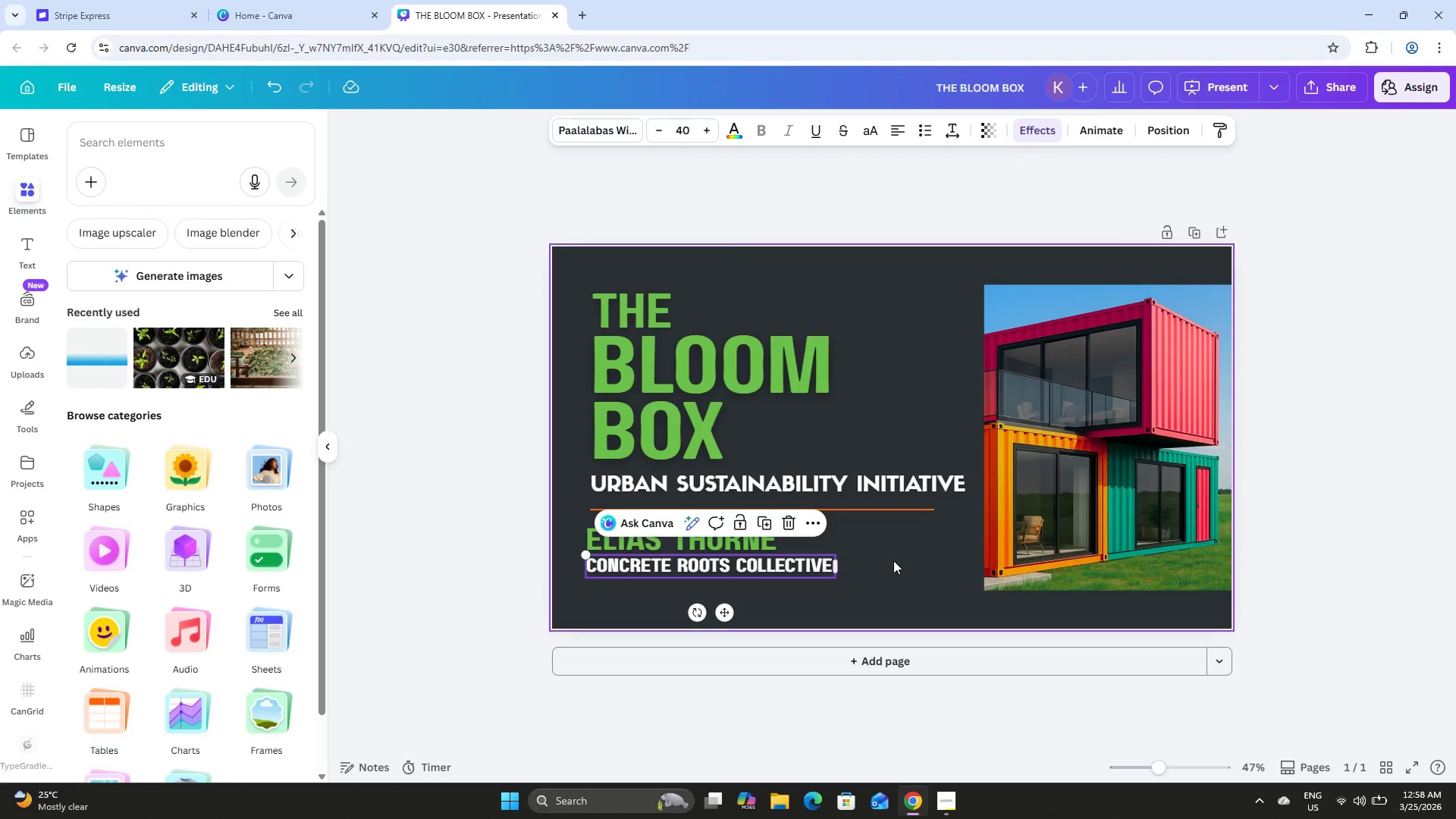 
left_click([893, 560])
 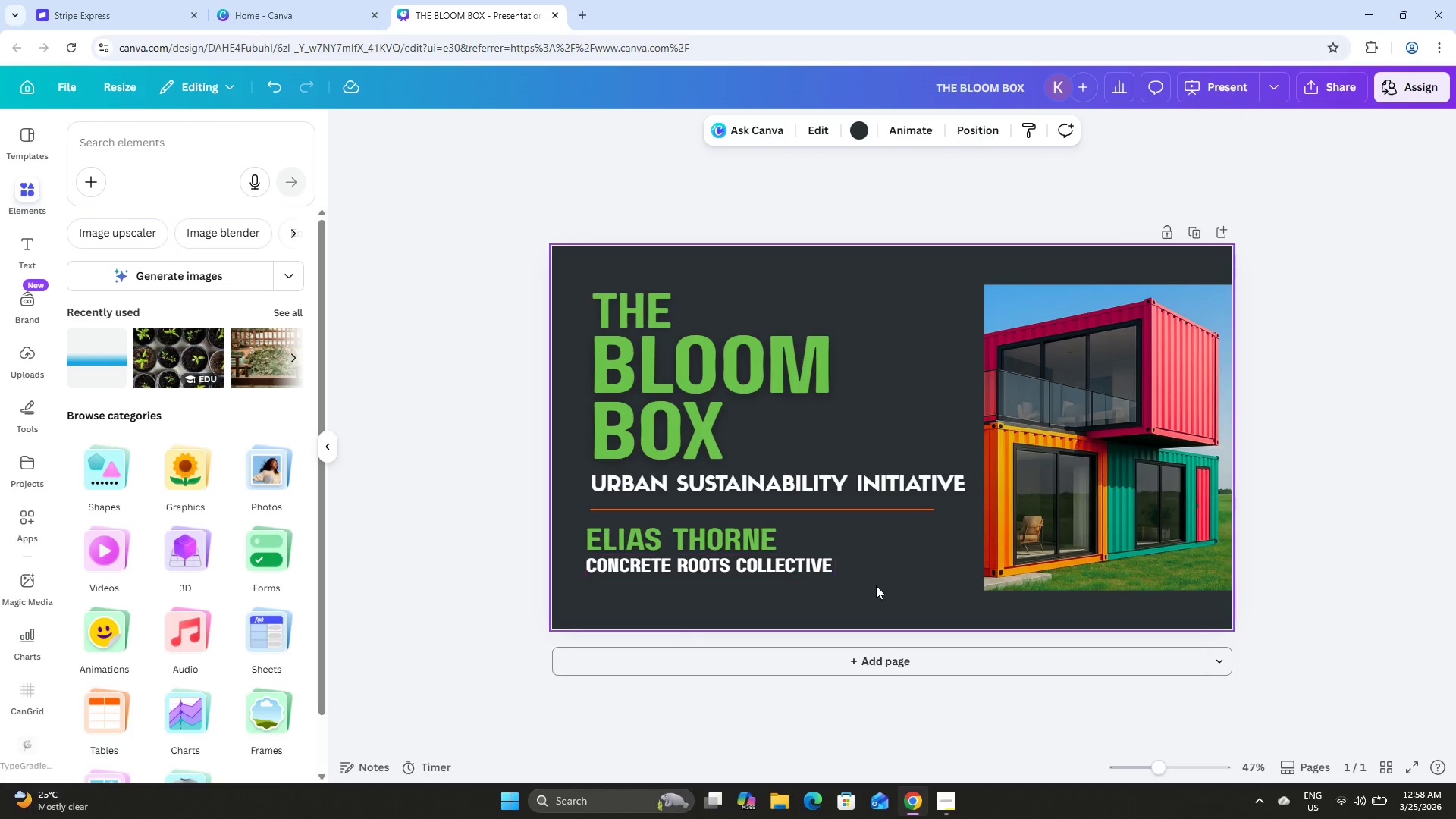 
left_click([876, 573])
 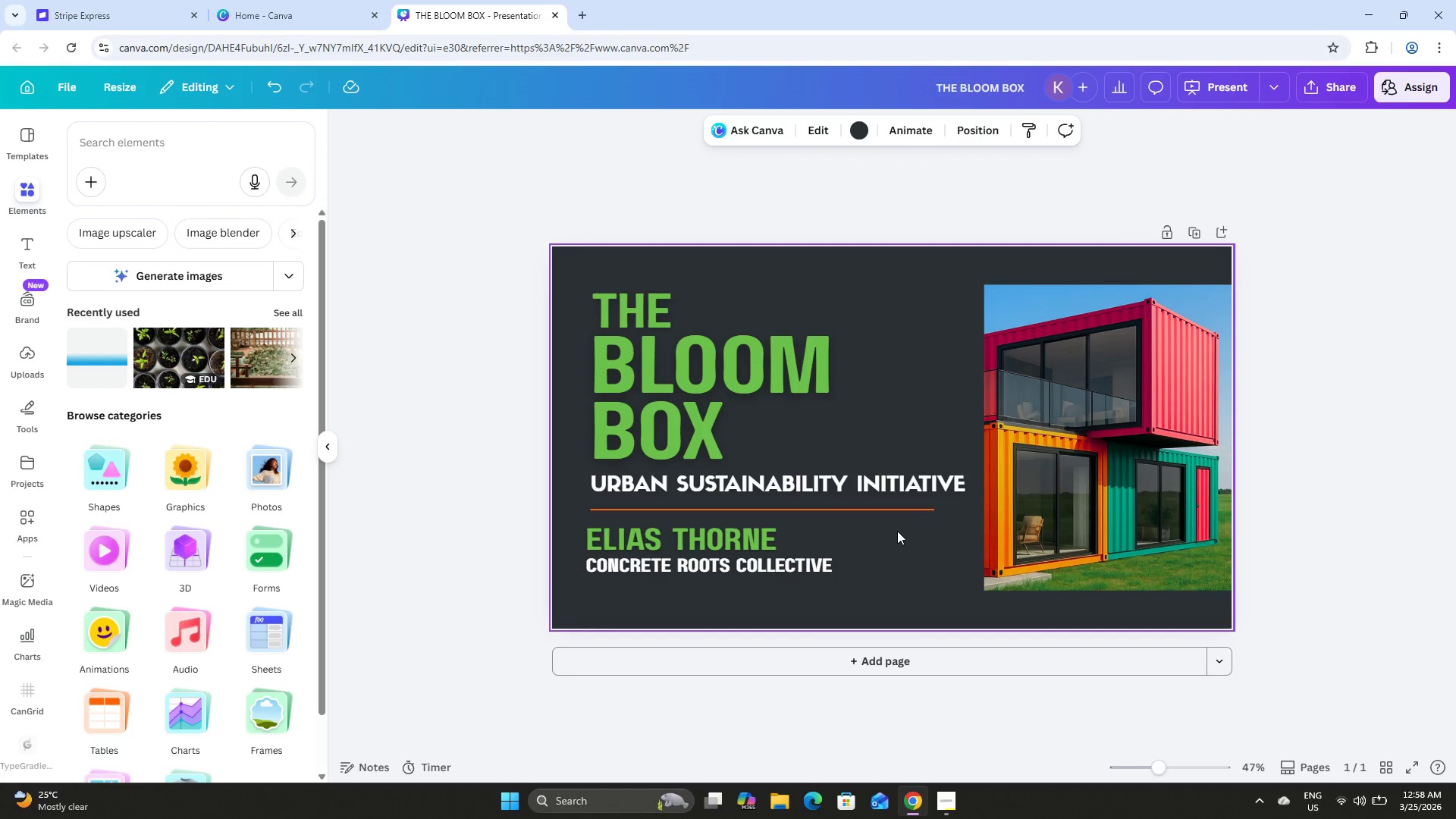 
left_click([836, 490])
 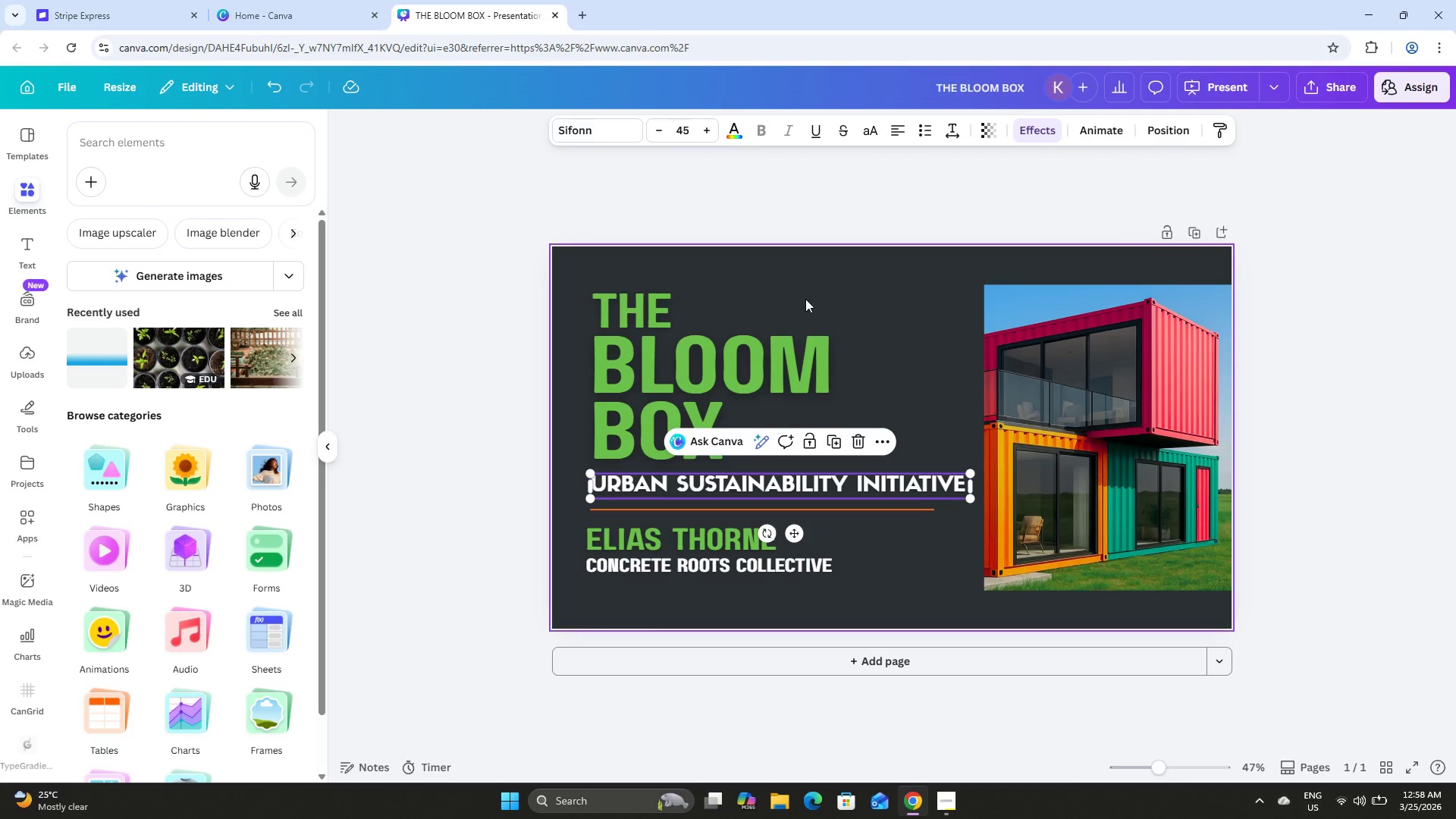 
left_click([874, 557])
 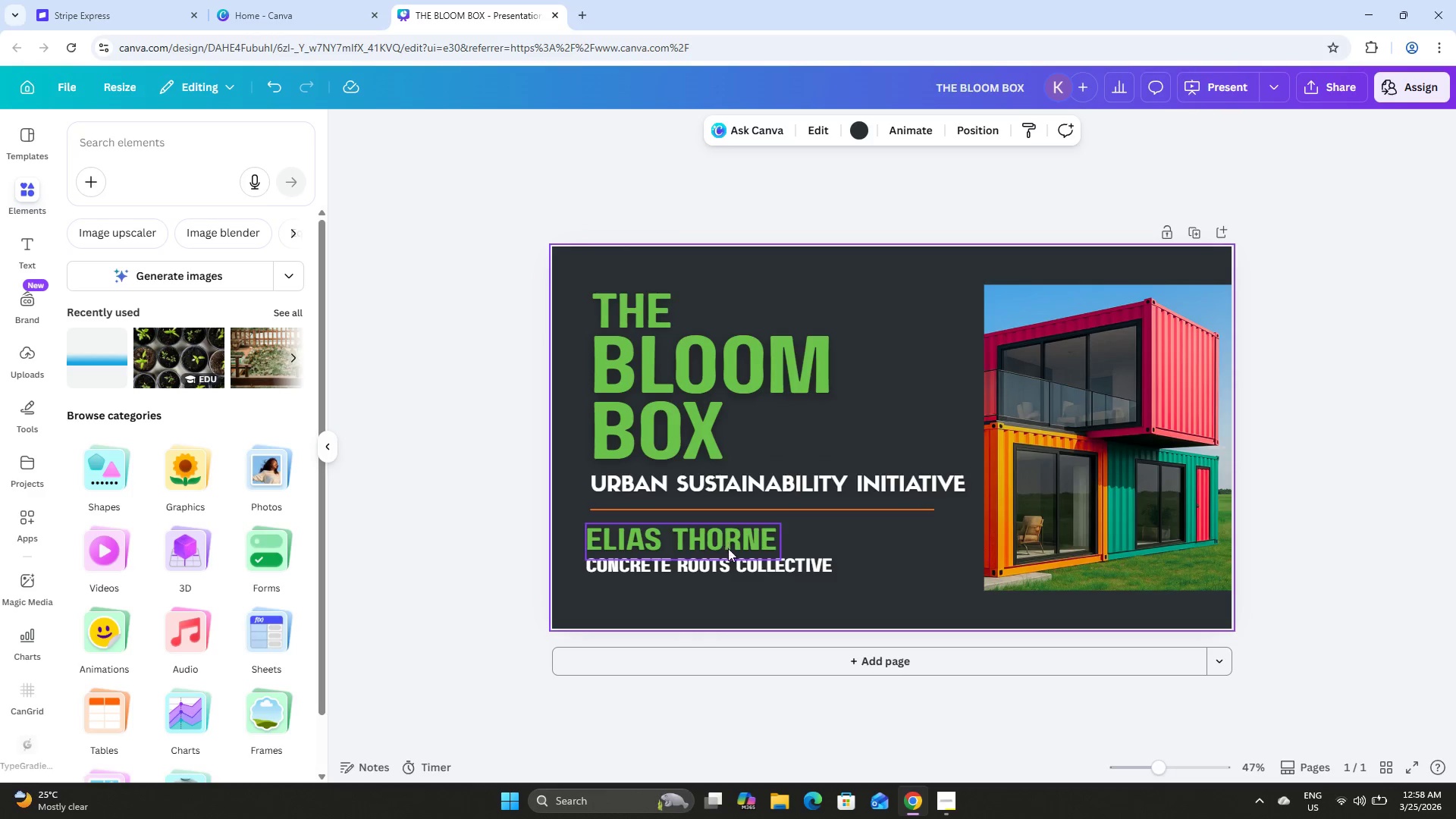 
left_click([739, 566])
 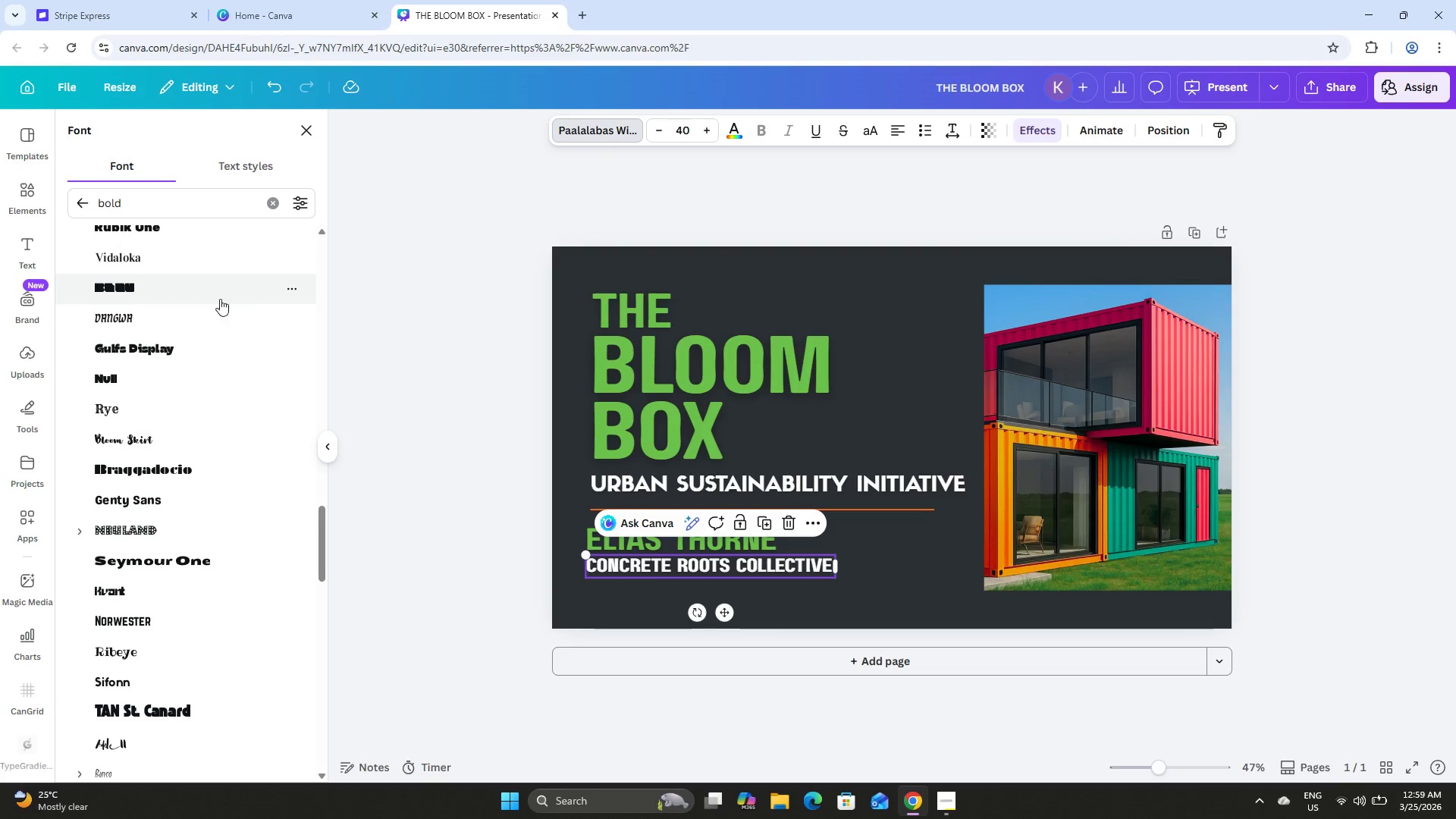 
scroll: coordinate [241, 345], scroll_direction: up, amount: 17.0
 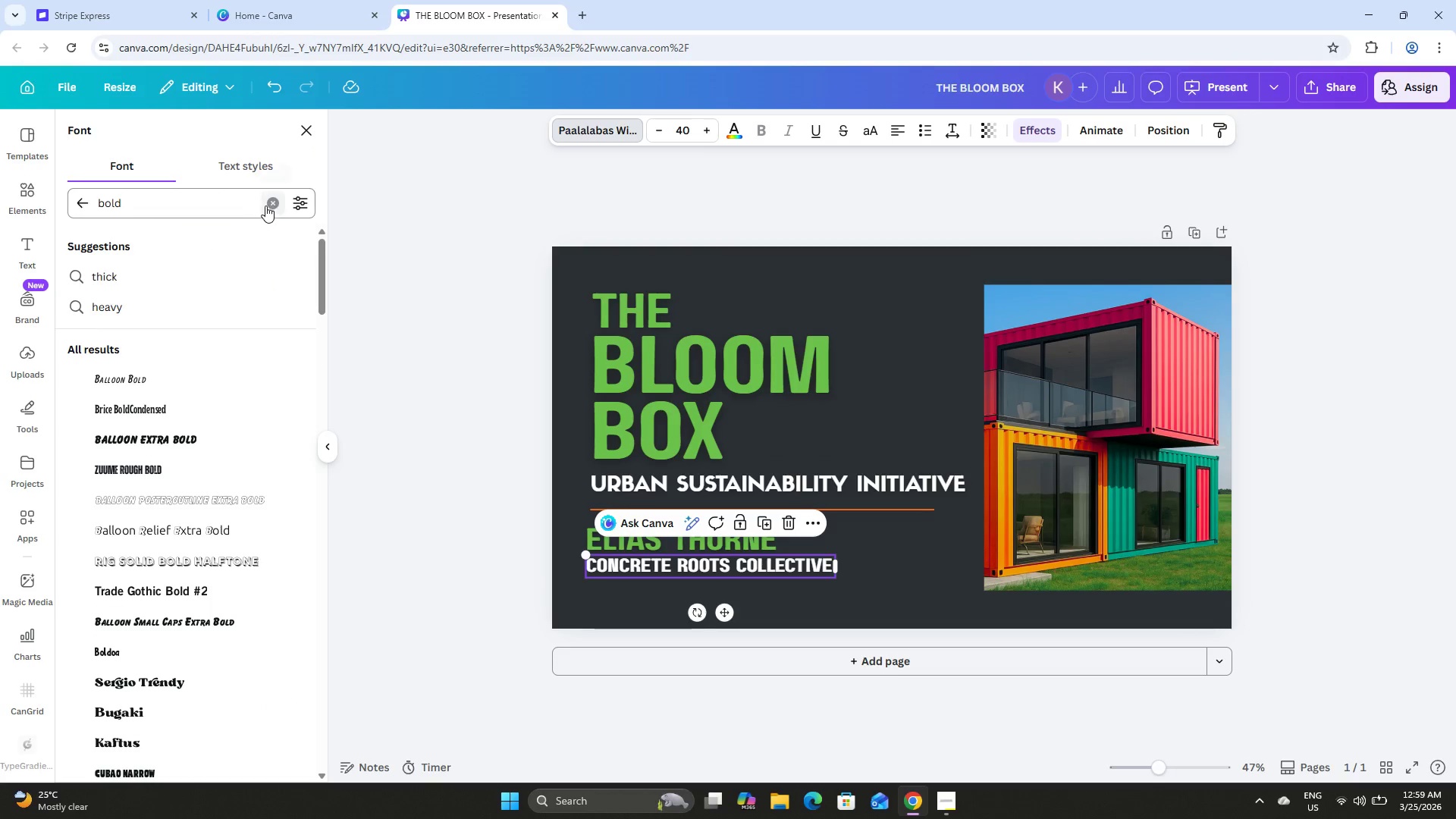 
left_click([132, 198])
 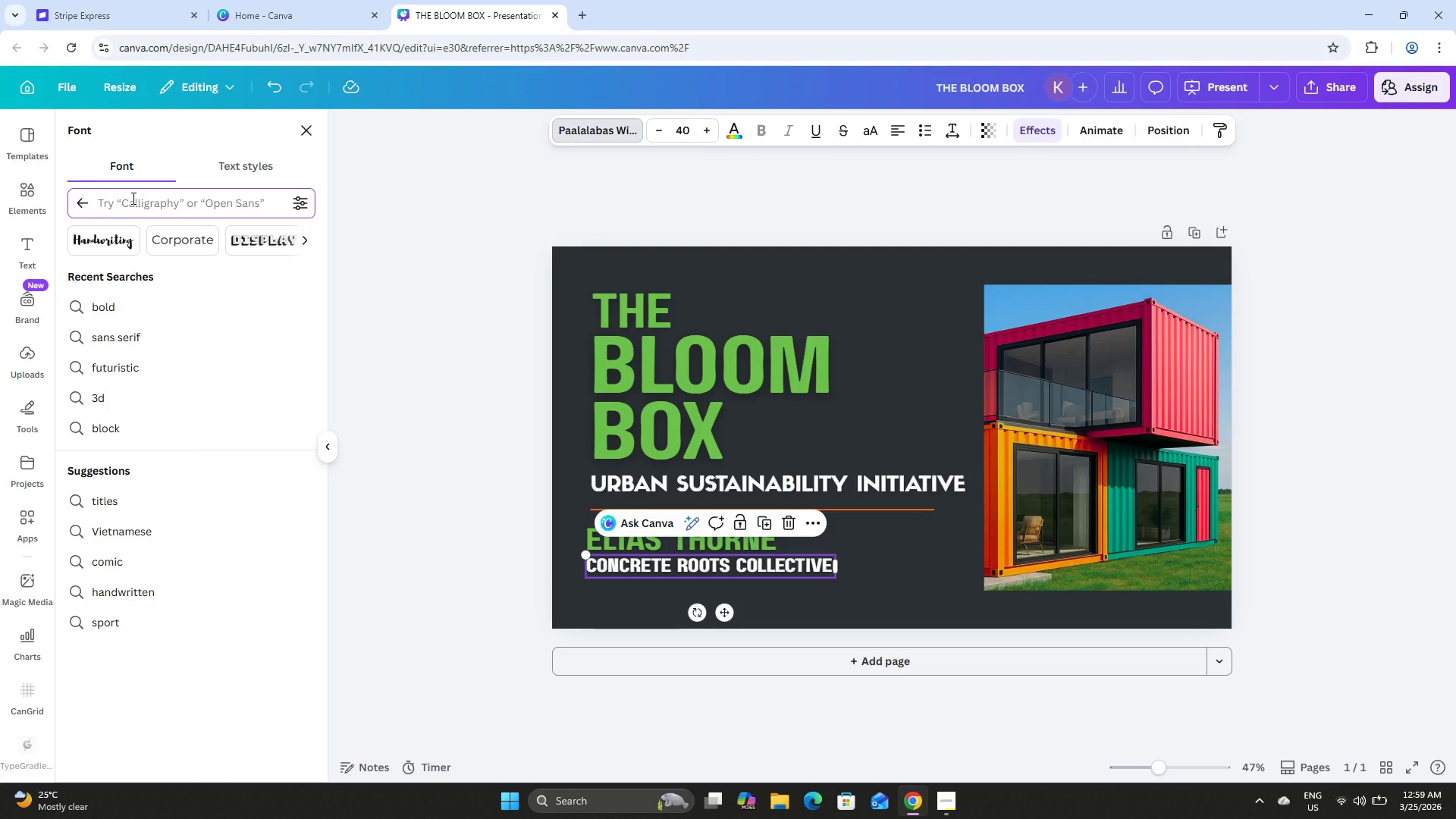 
type(sans)
 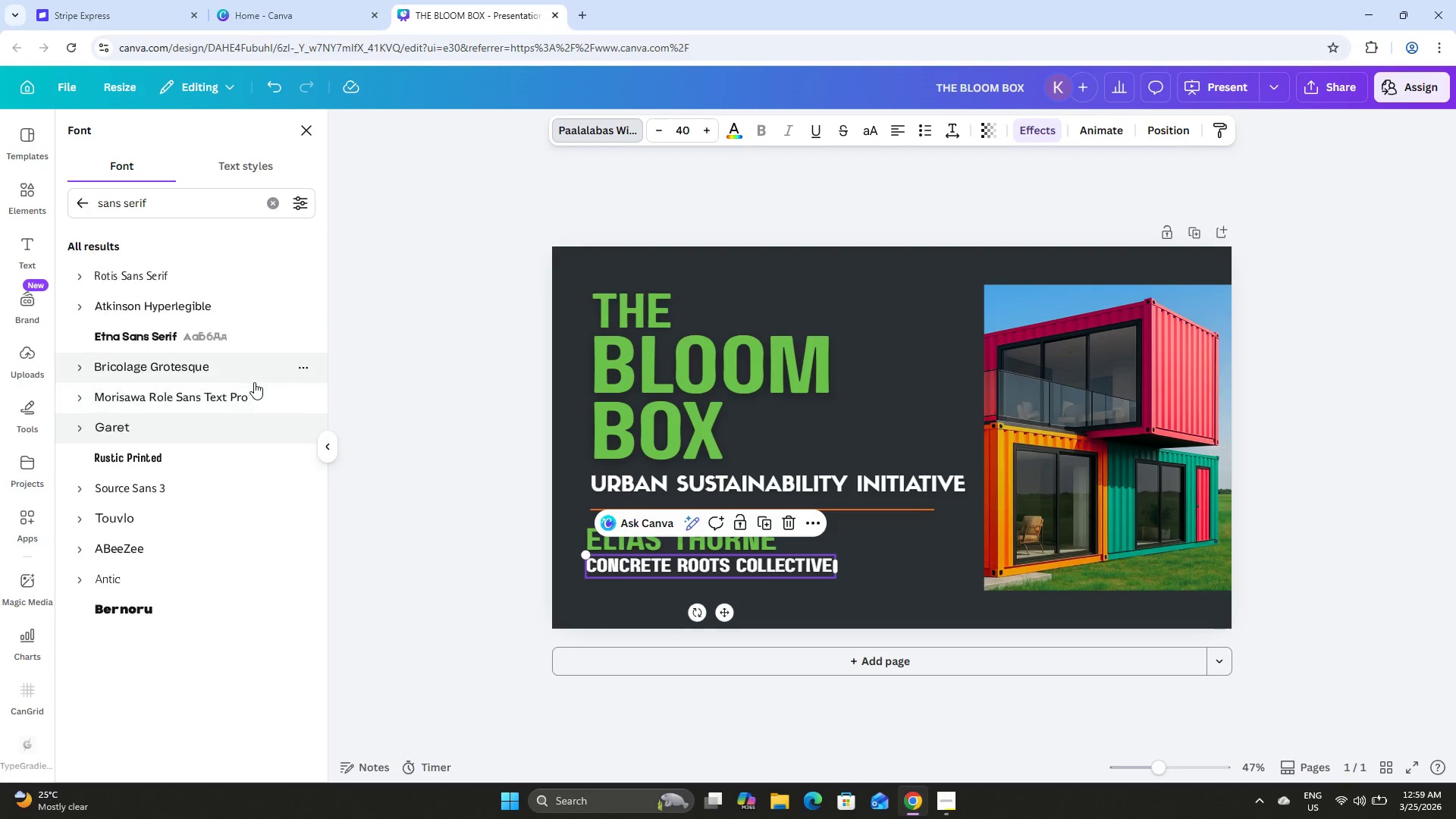 
left_click([221, 422])
 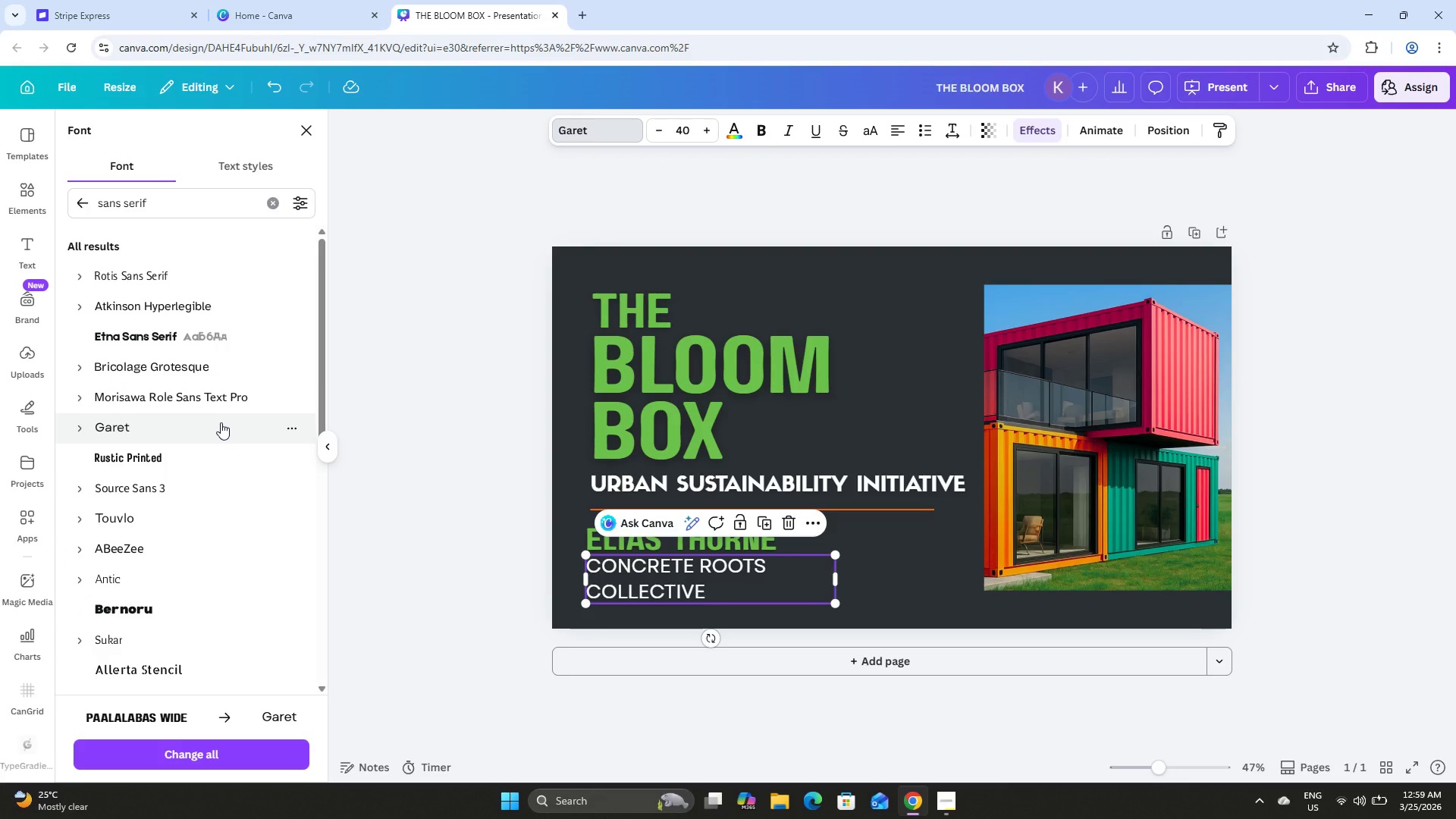 
left_click([221, 402])
 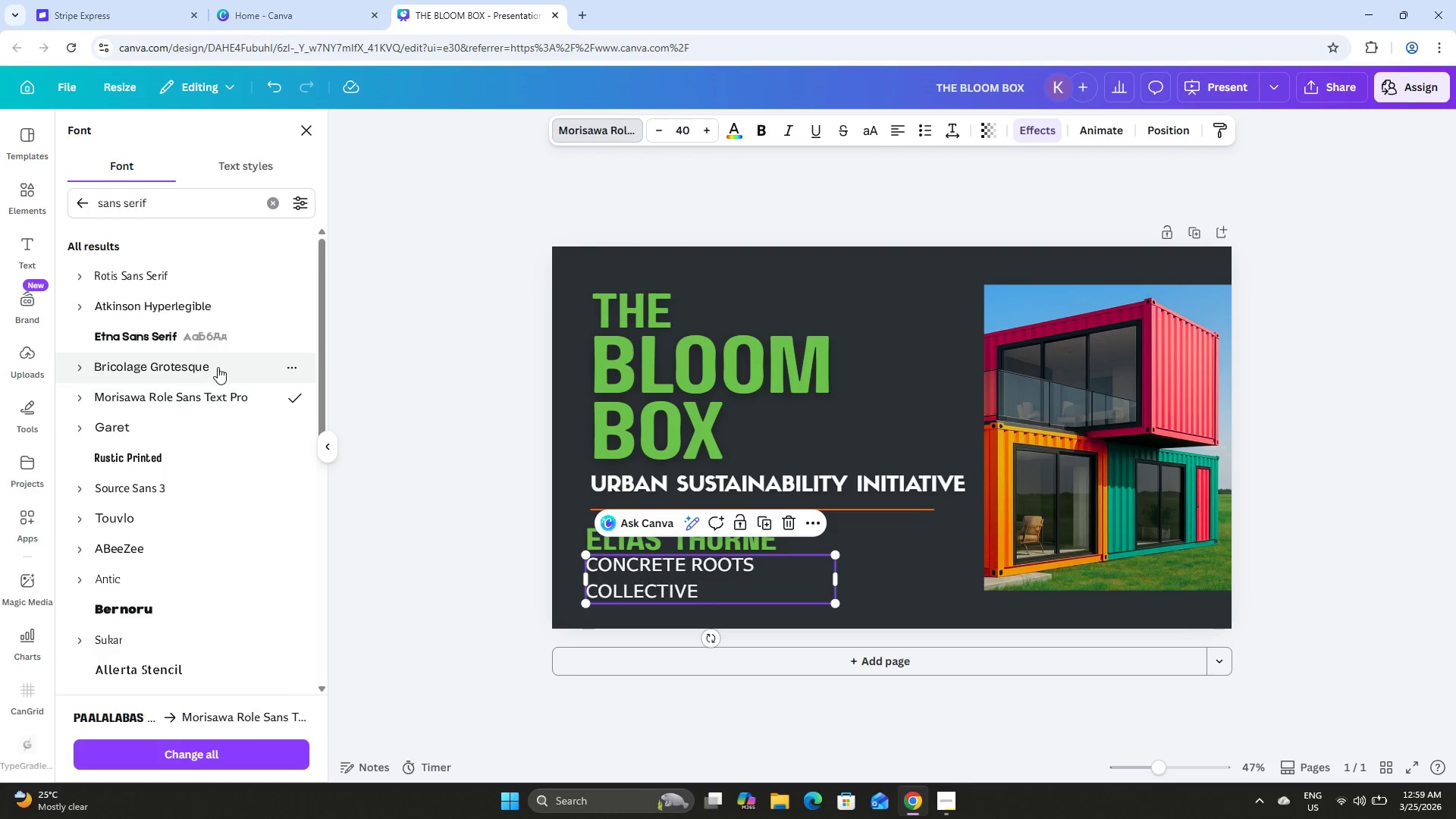 
left_click([218, 367])
 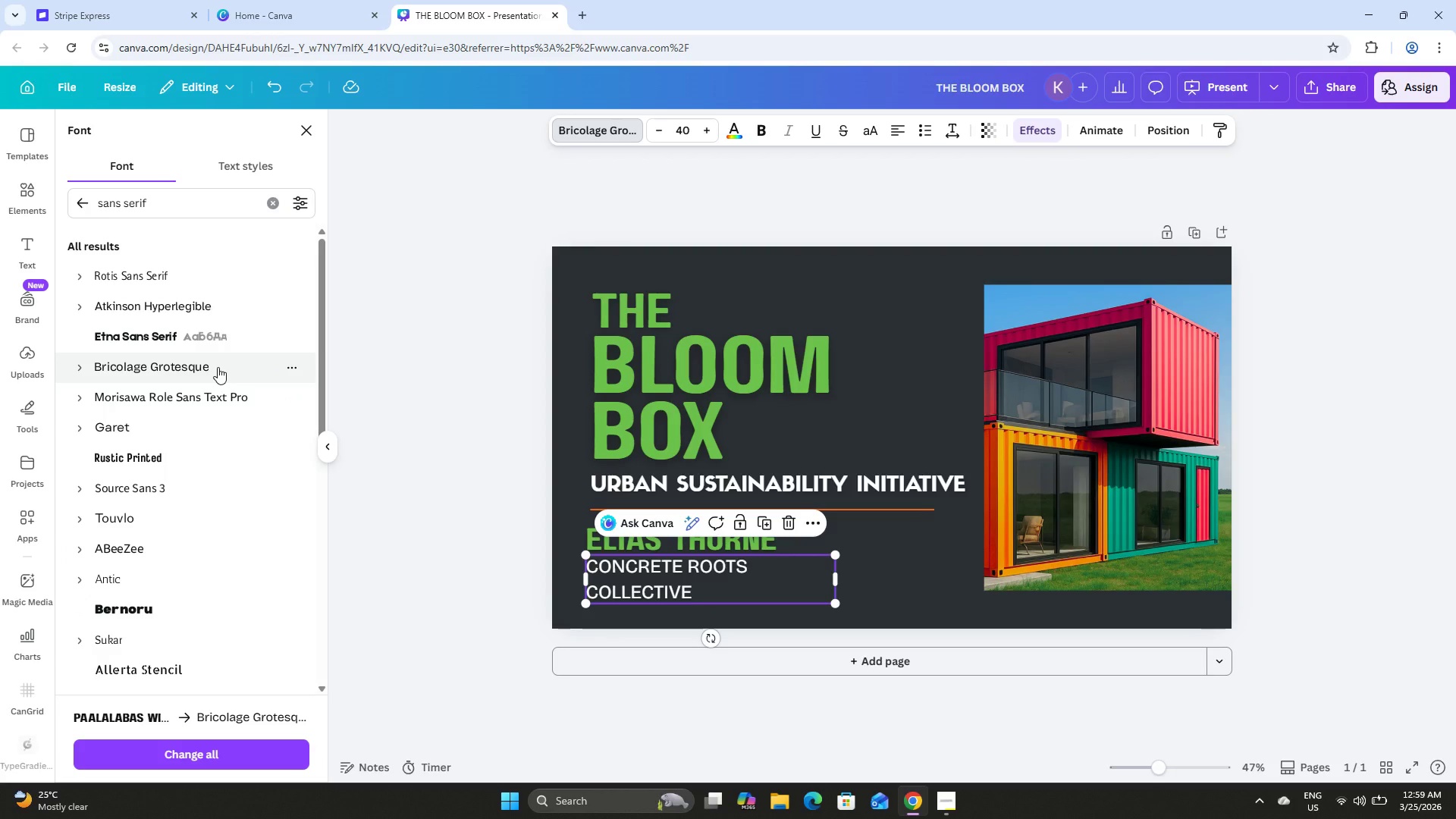 
scroll: coordinate [218, 367], scroll_direction: up, amount: 2.0
 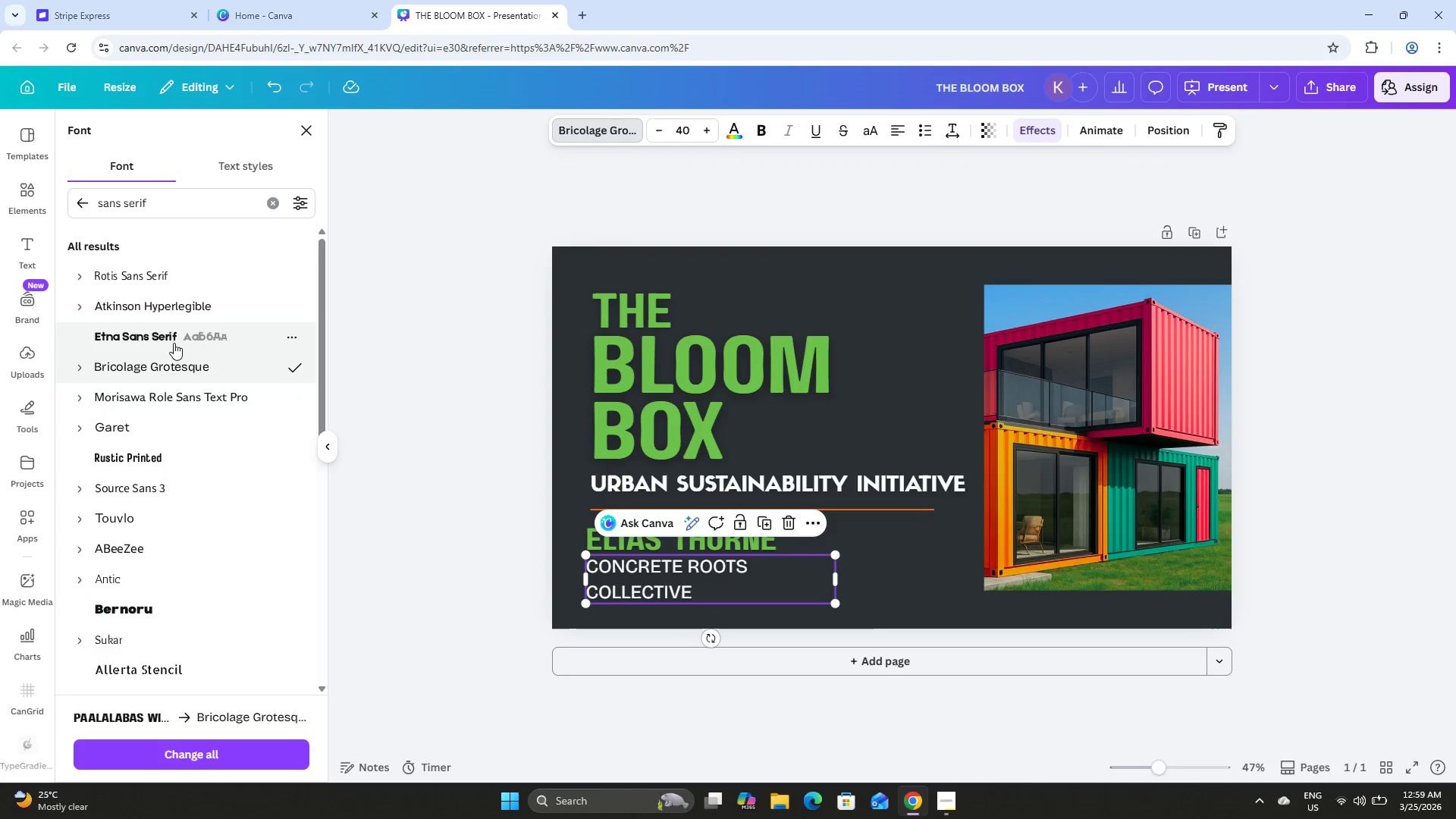 
left_click([174, 334])
 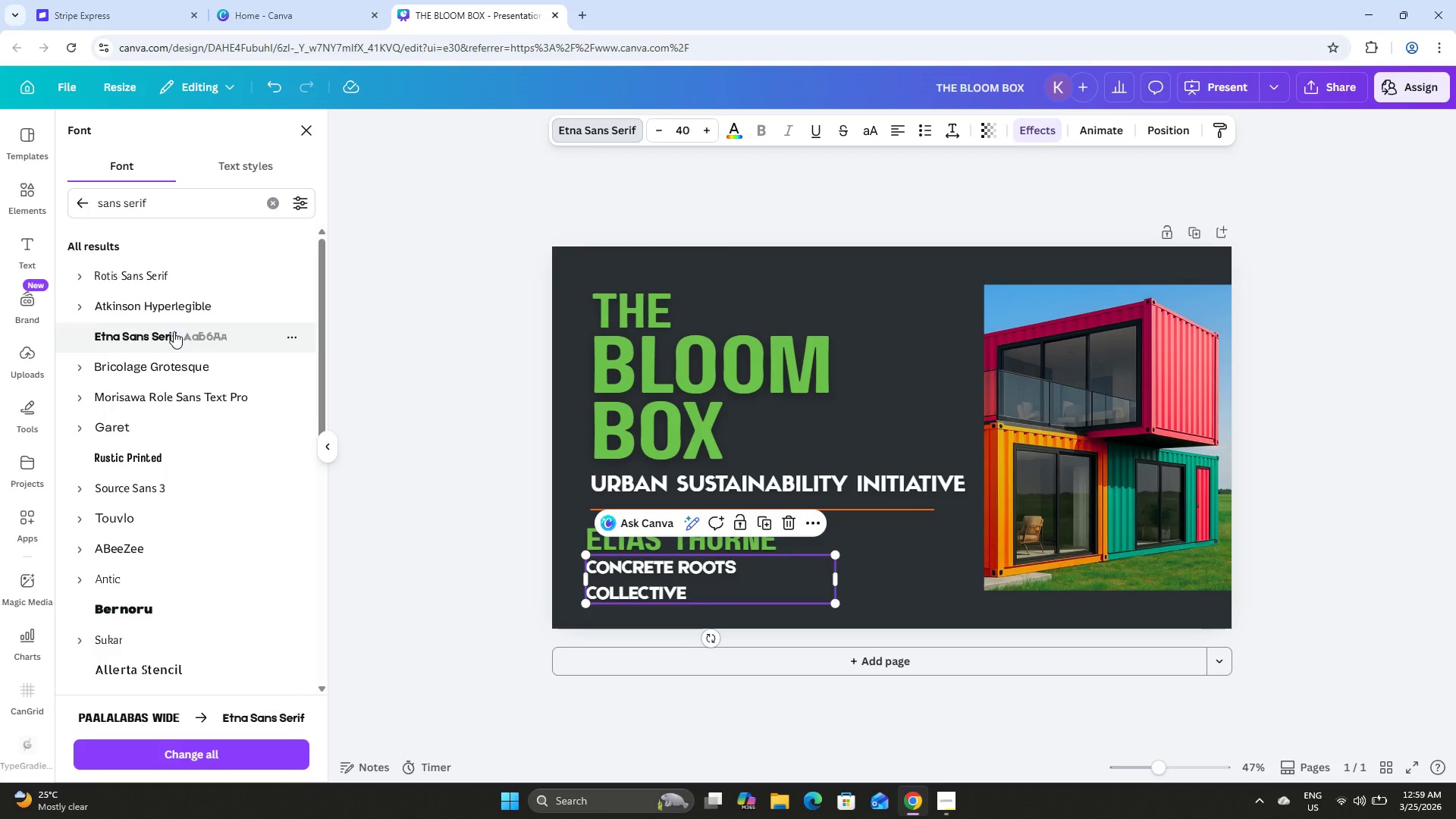 
scroll: coordinate [176, 466], scroll_direction: down, amount: 6.0
 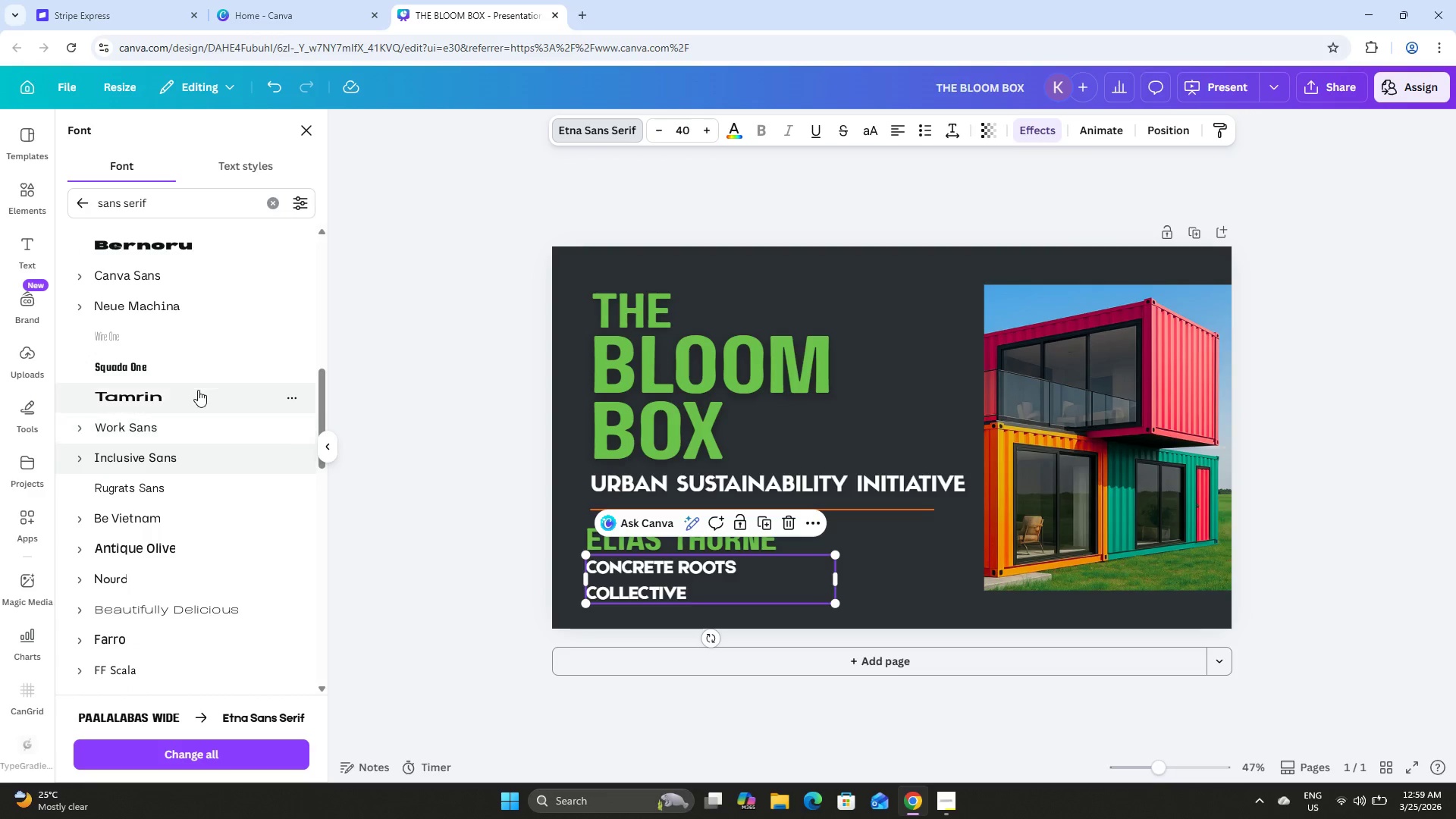 
left_click([202, 379])
 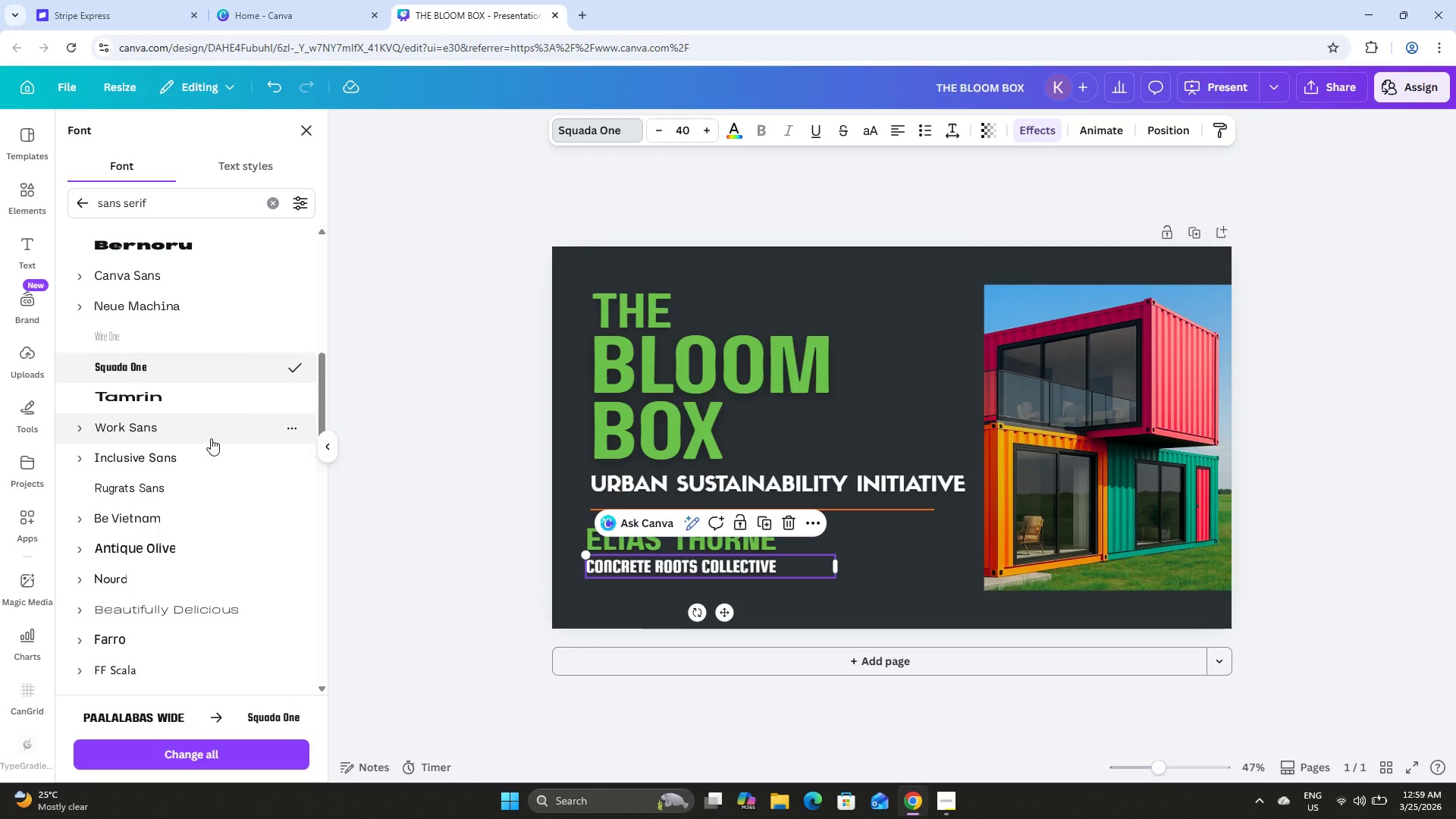 
scroll: coordinate [212, 475], scroll_direction: down, amount: 4.0
 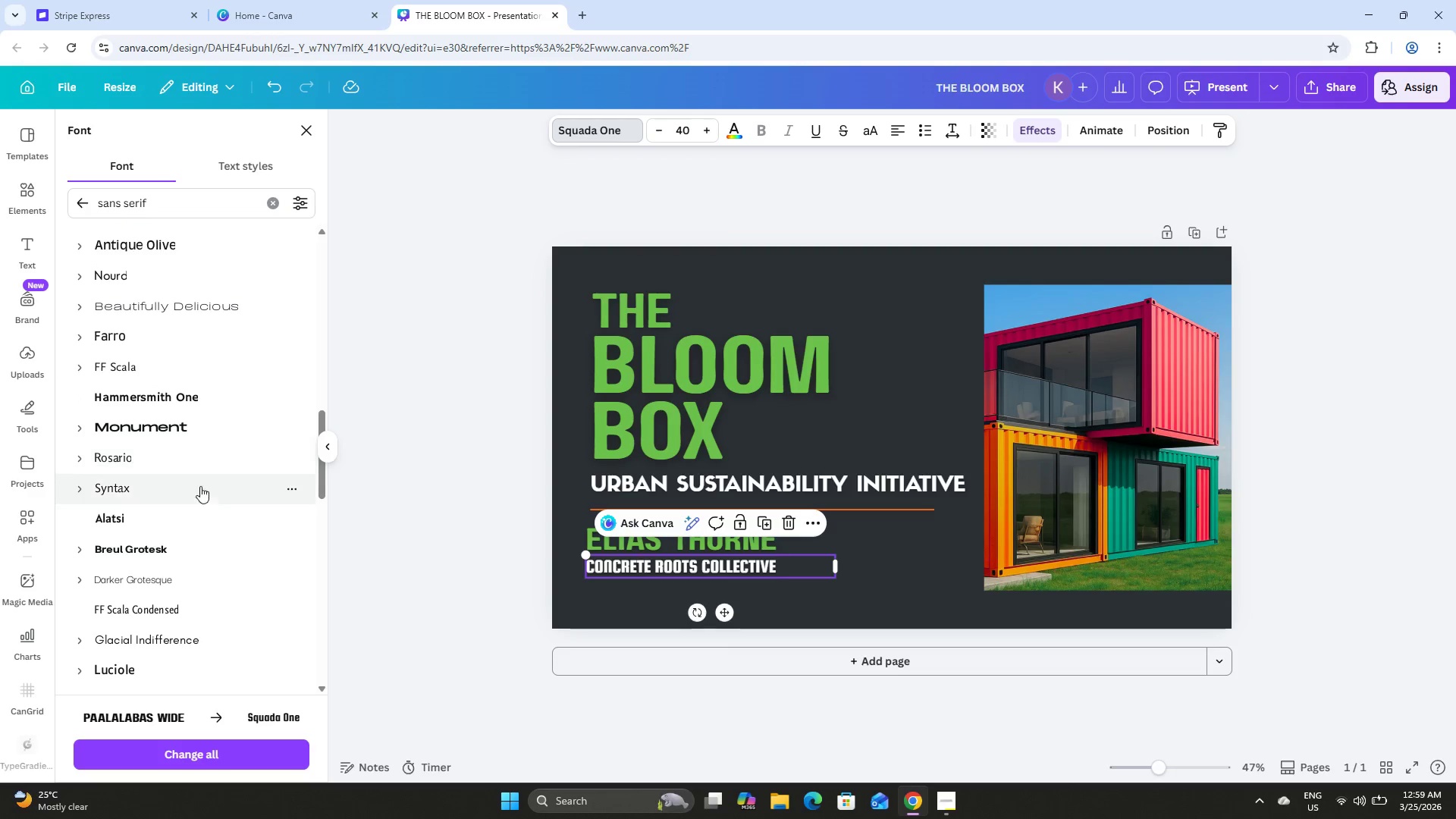 
left_click([188, 503])
 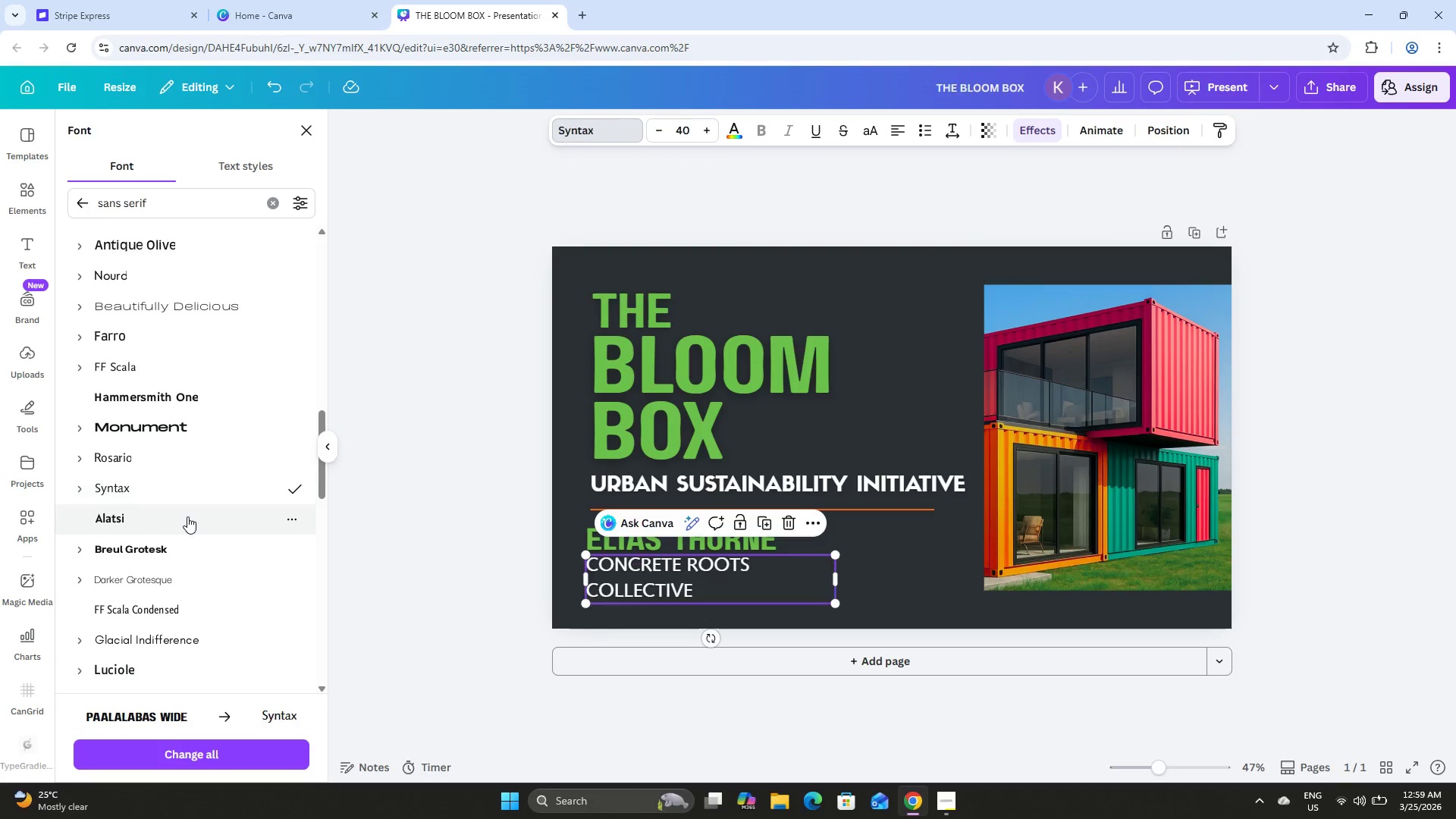 
left_click([187, 516])
 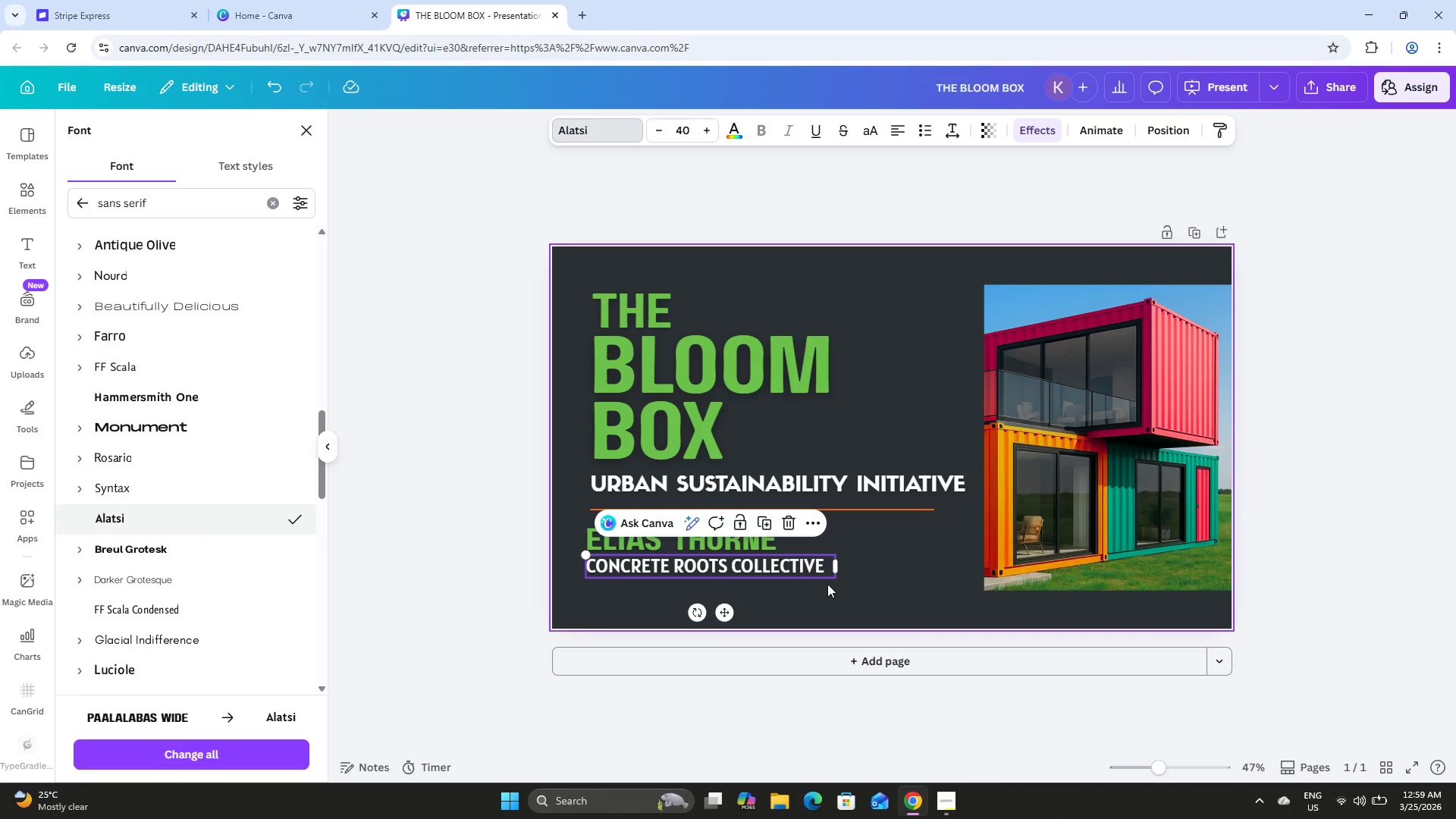 
left_click_drag(start_coordinate=[836, 566], to_coordinate=[829, 566])
 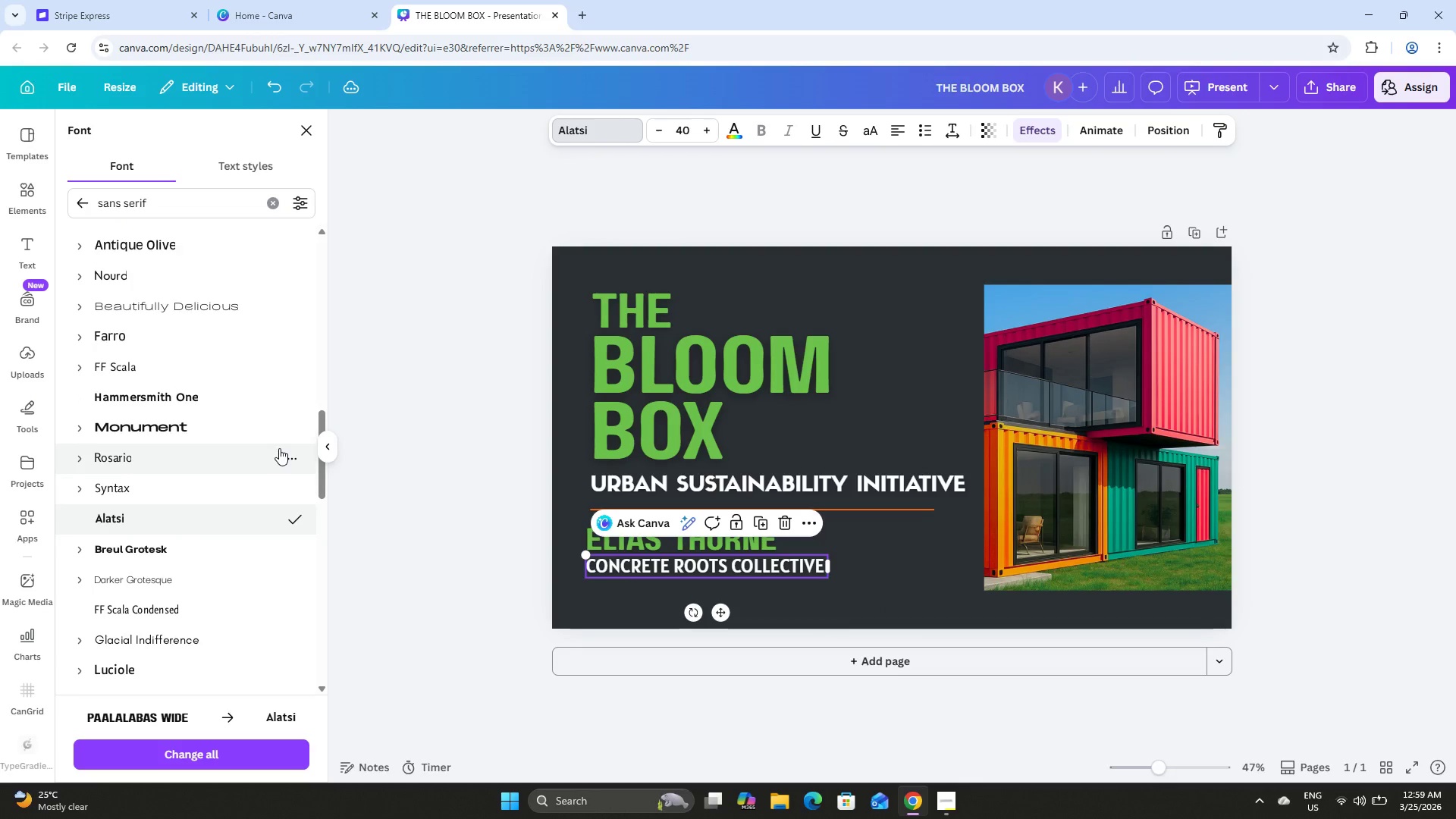 
scroll: coordinate [279, 448], scroll_direction: down, amount: 6.0
 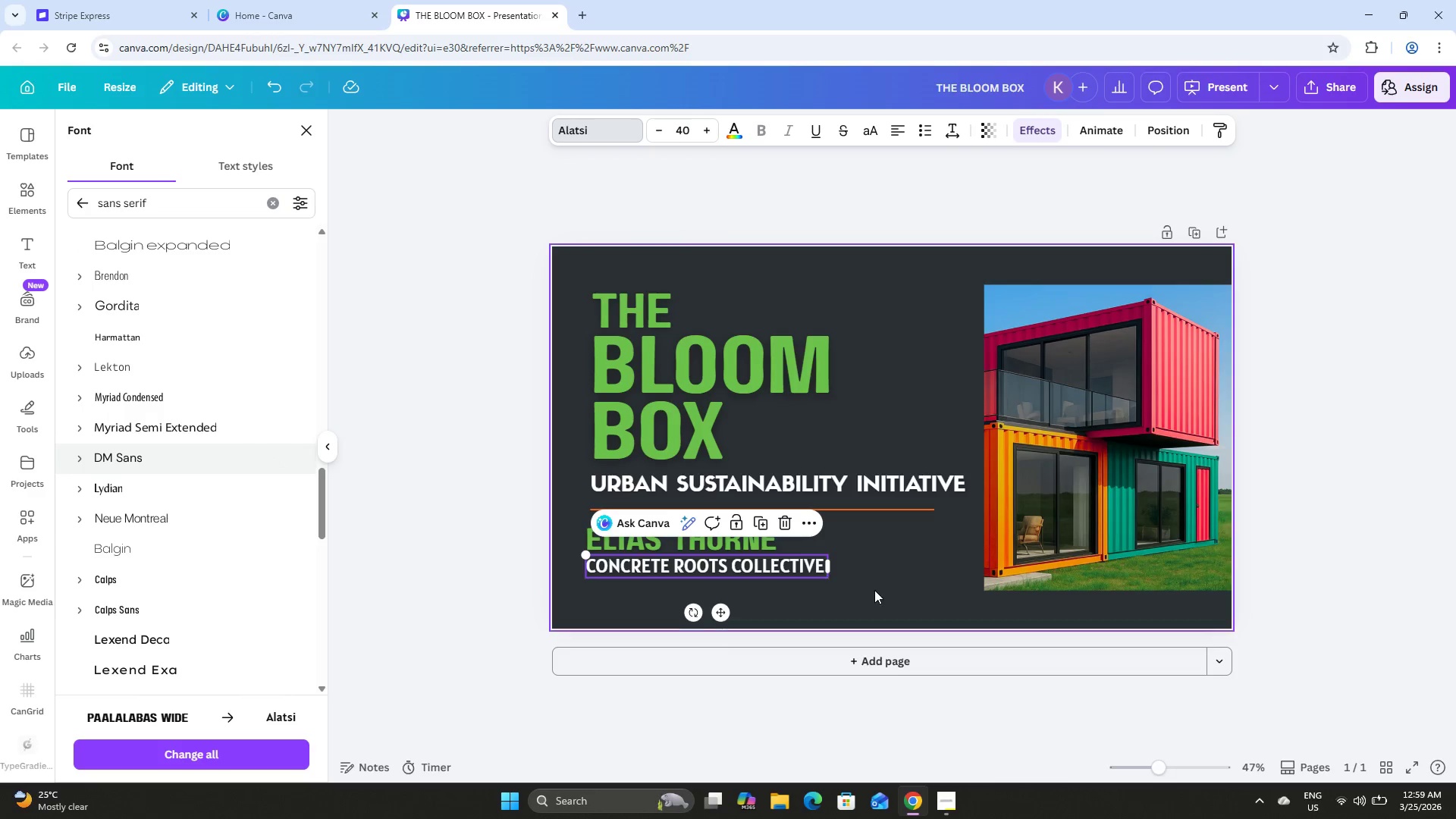 
left_click([846, 482])
 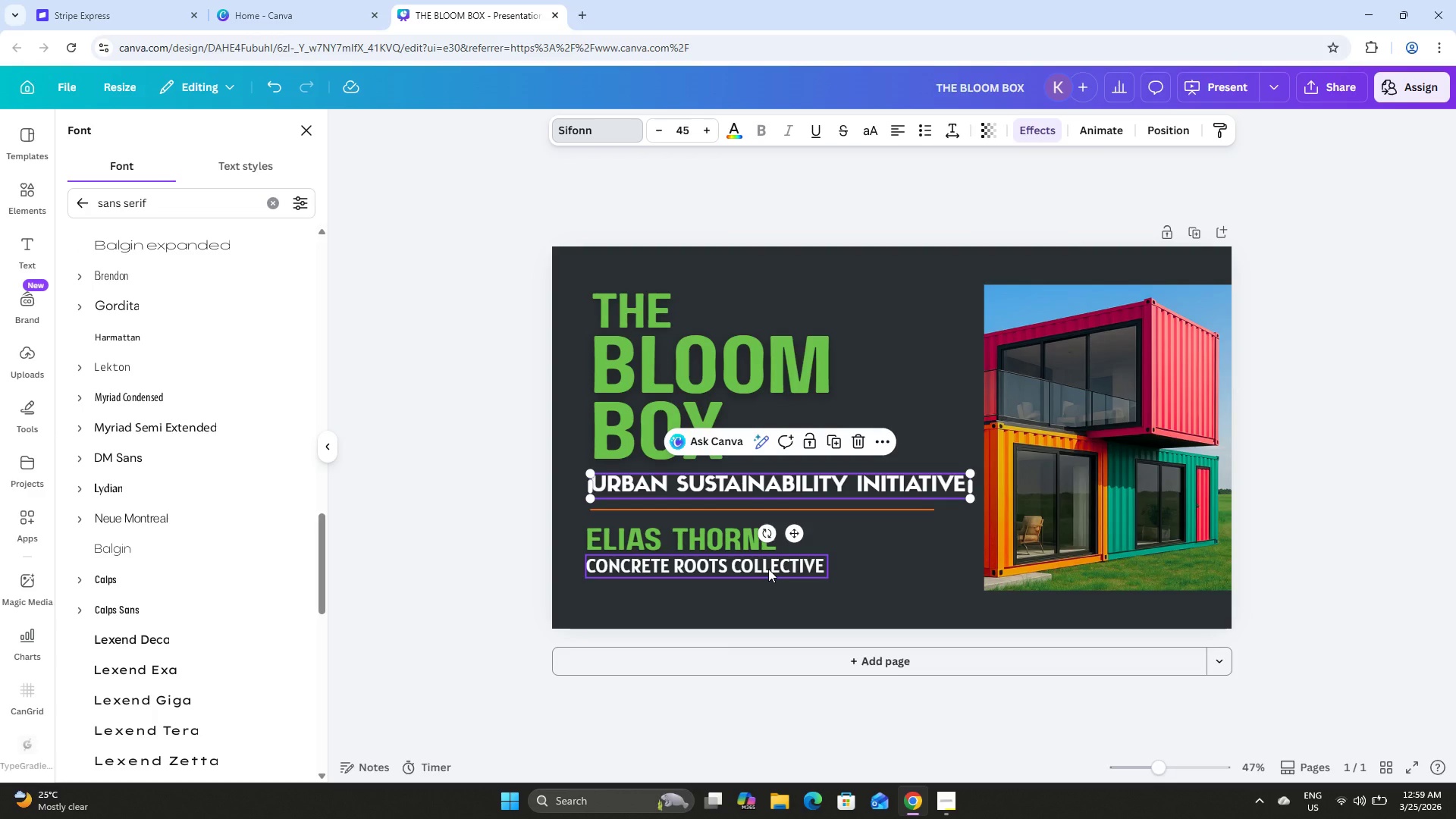 
left_click([697, 362])
 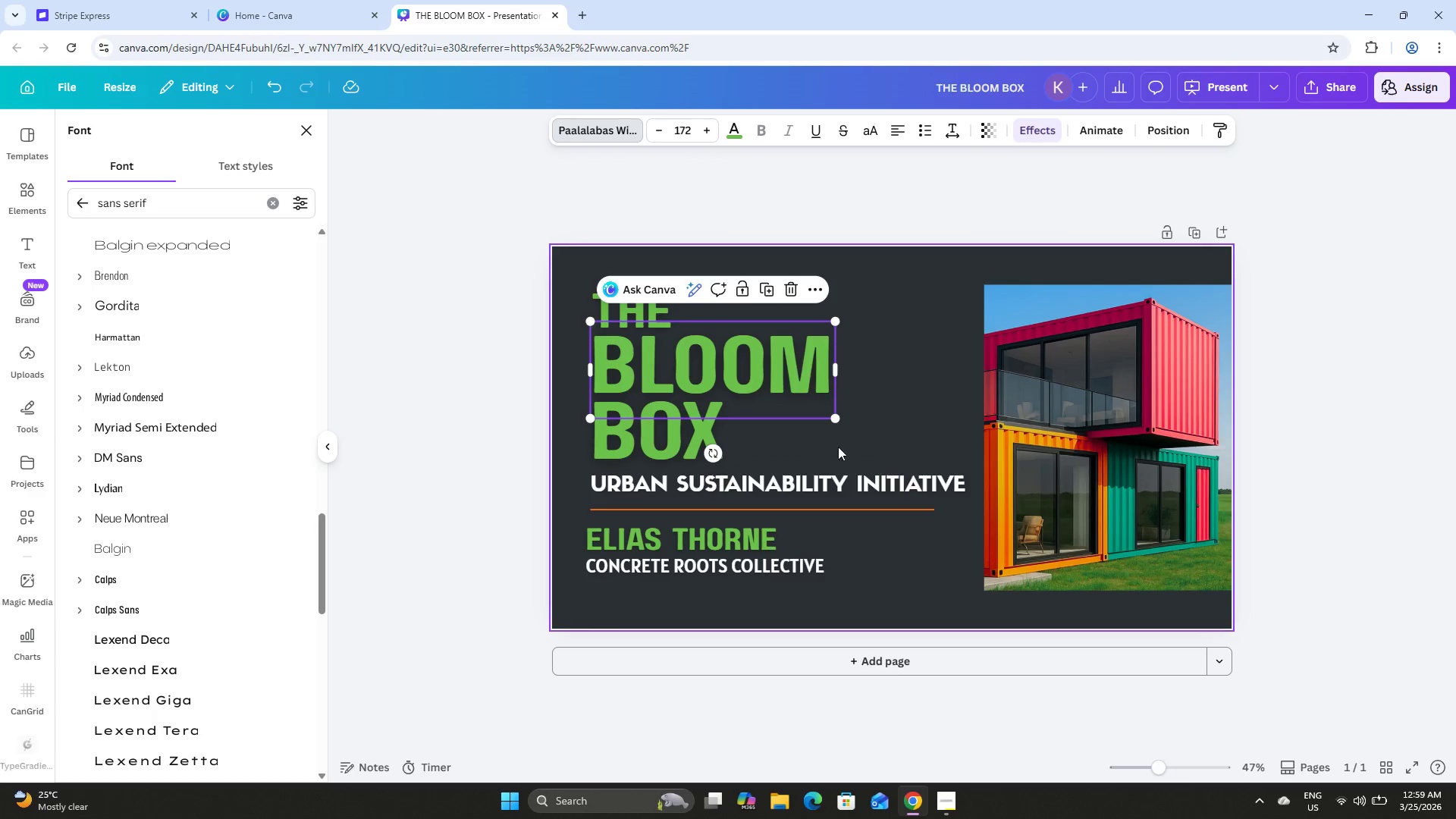 
left_click([861, 437])
 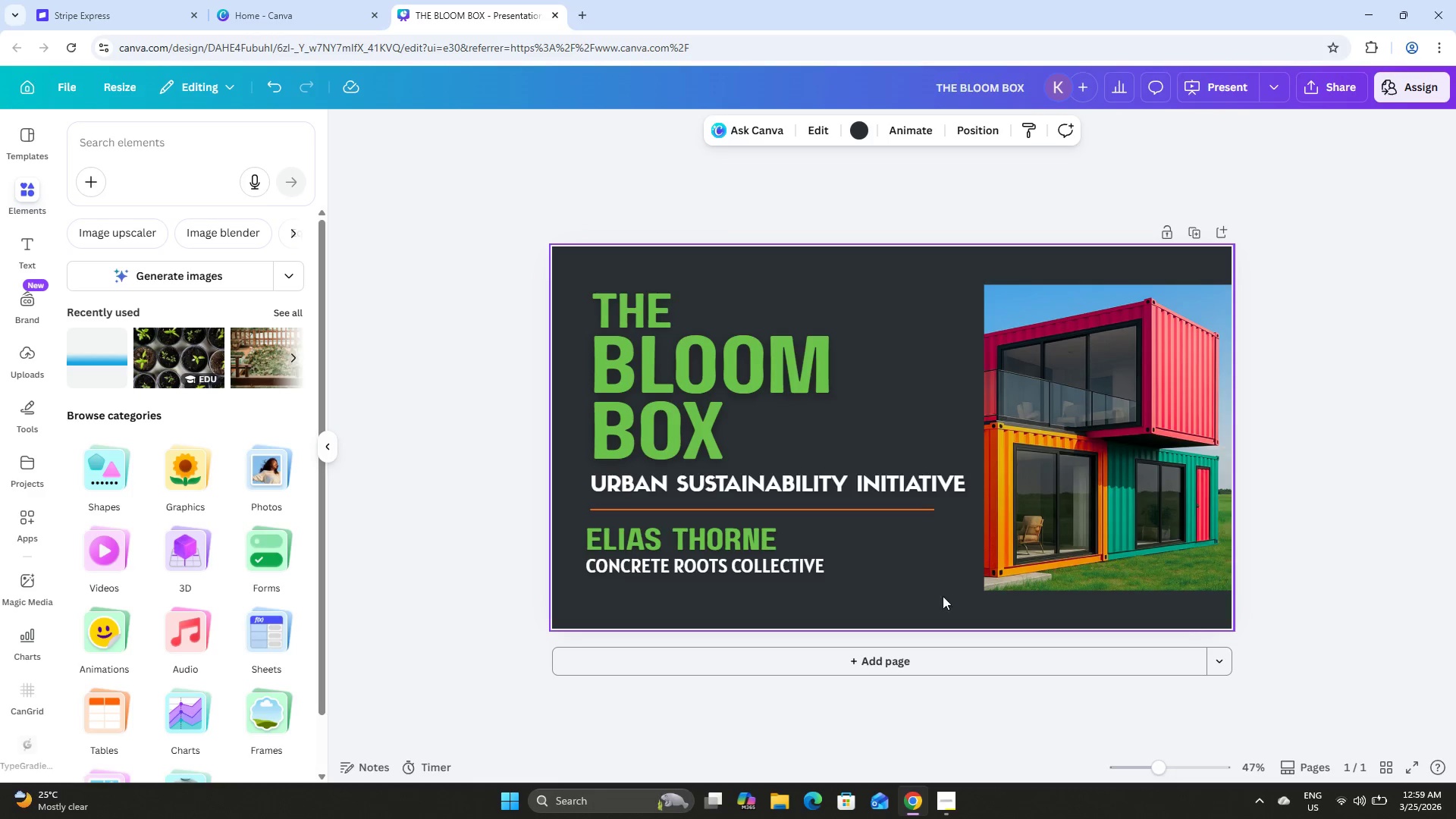 
left_click([1392, 774])
 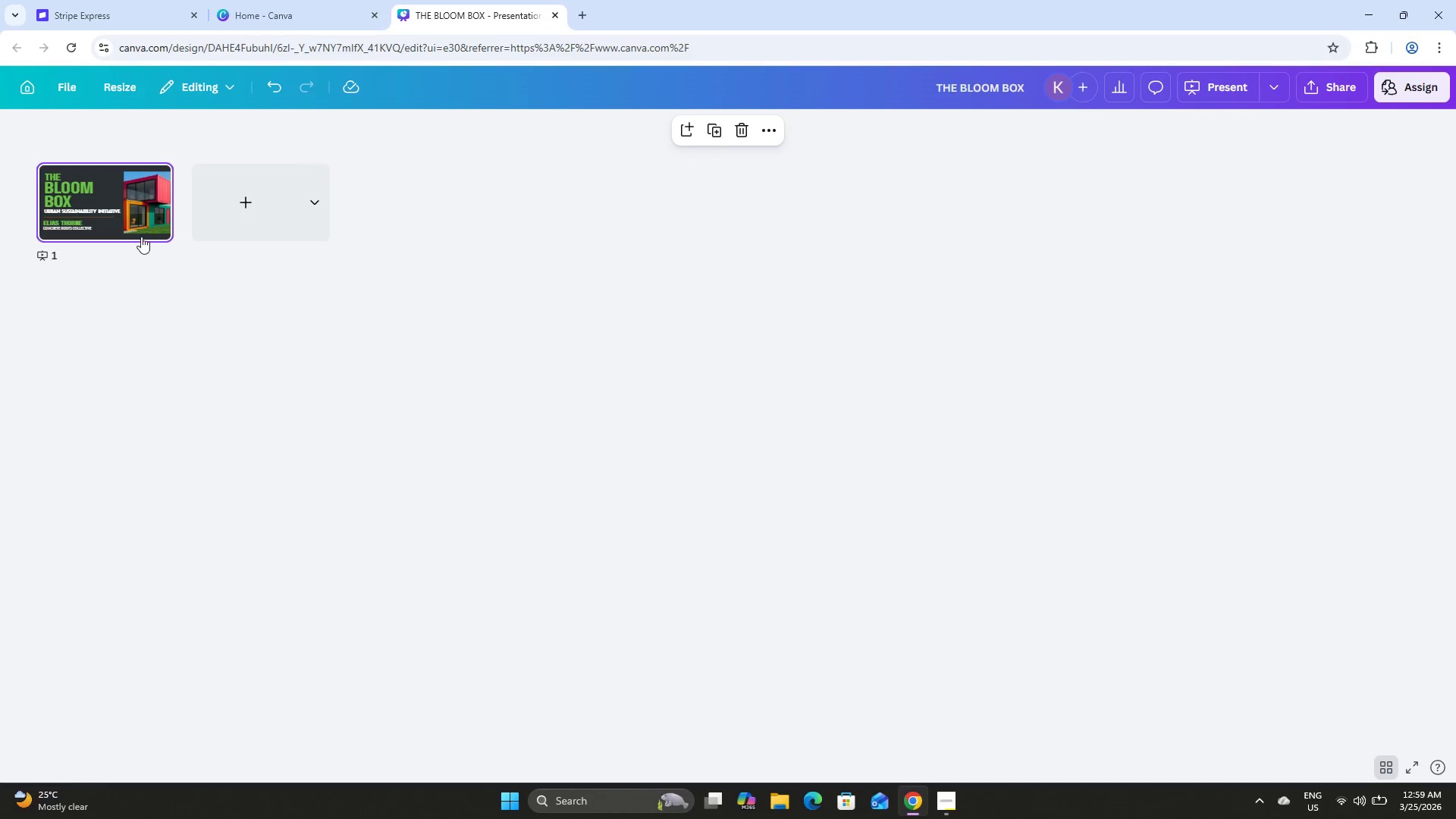 
double_click([127, 211])
 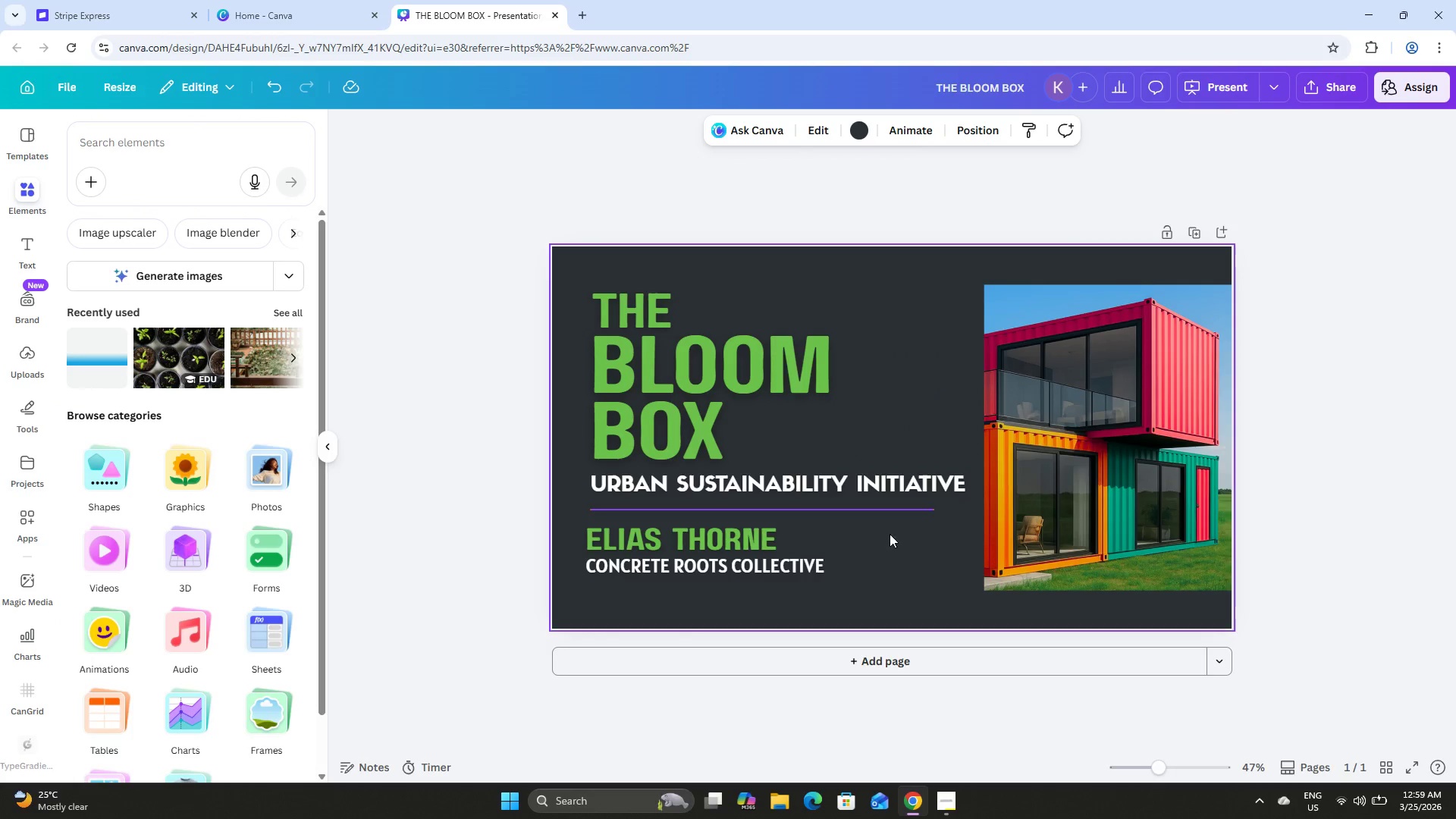 
left_click([874, 557])
 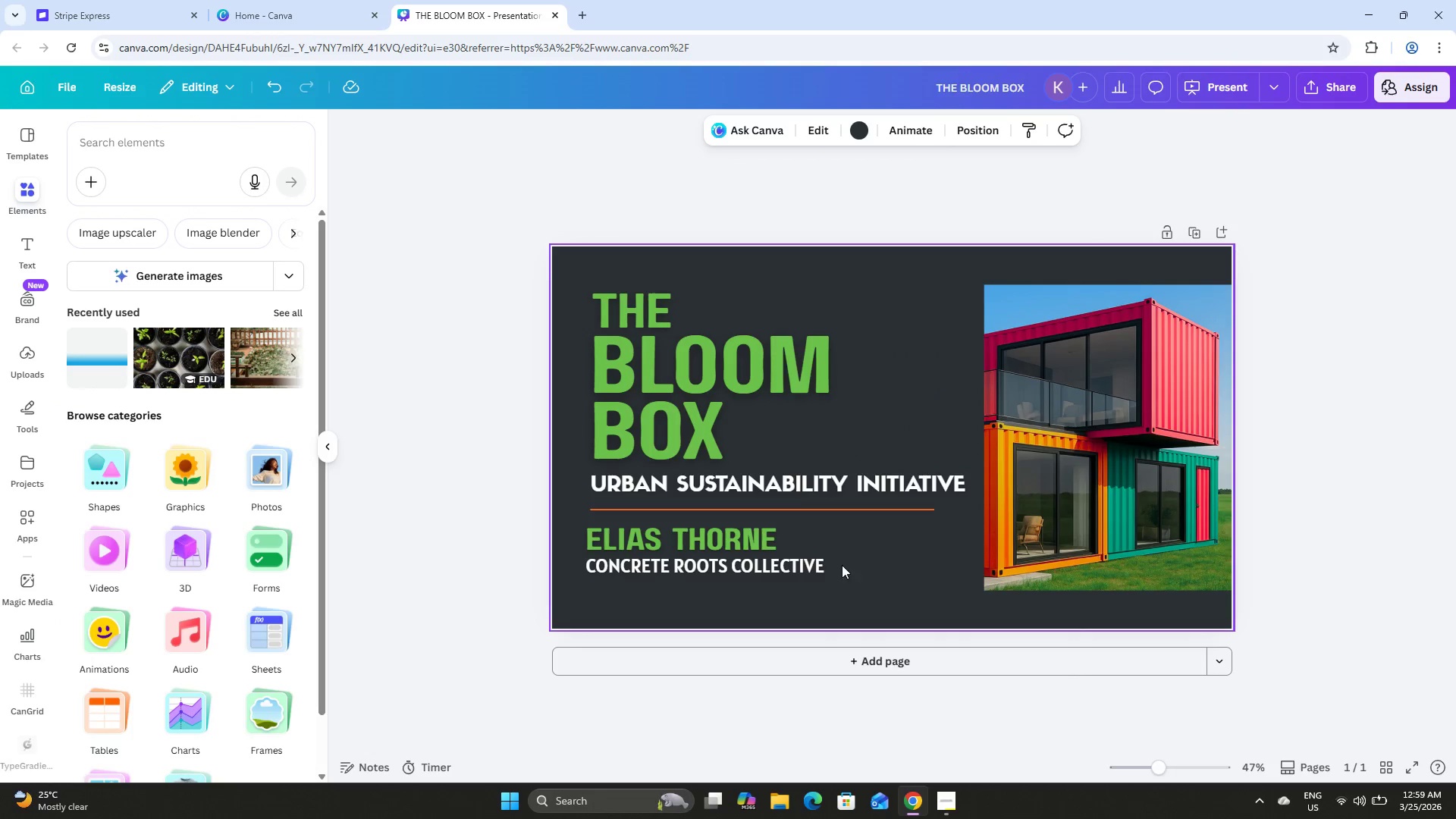 
left_click([786, 562])
 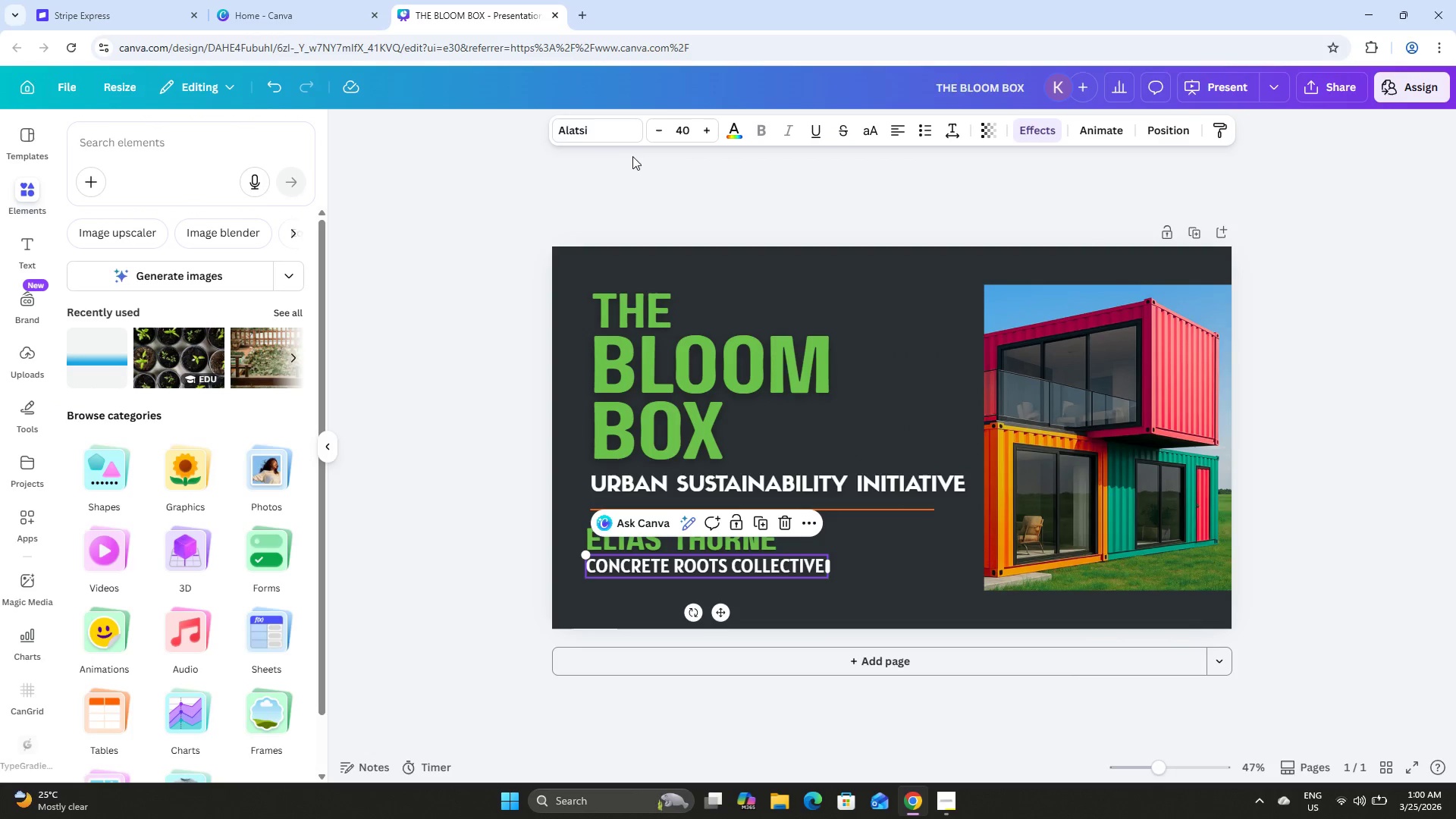 
left_click([610, 138])
 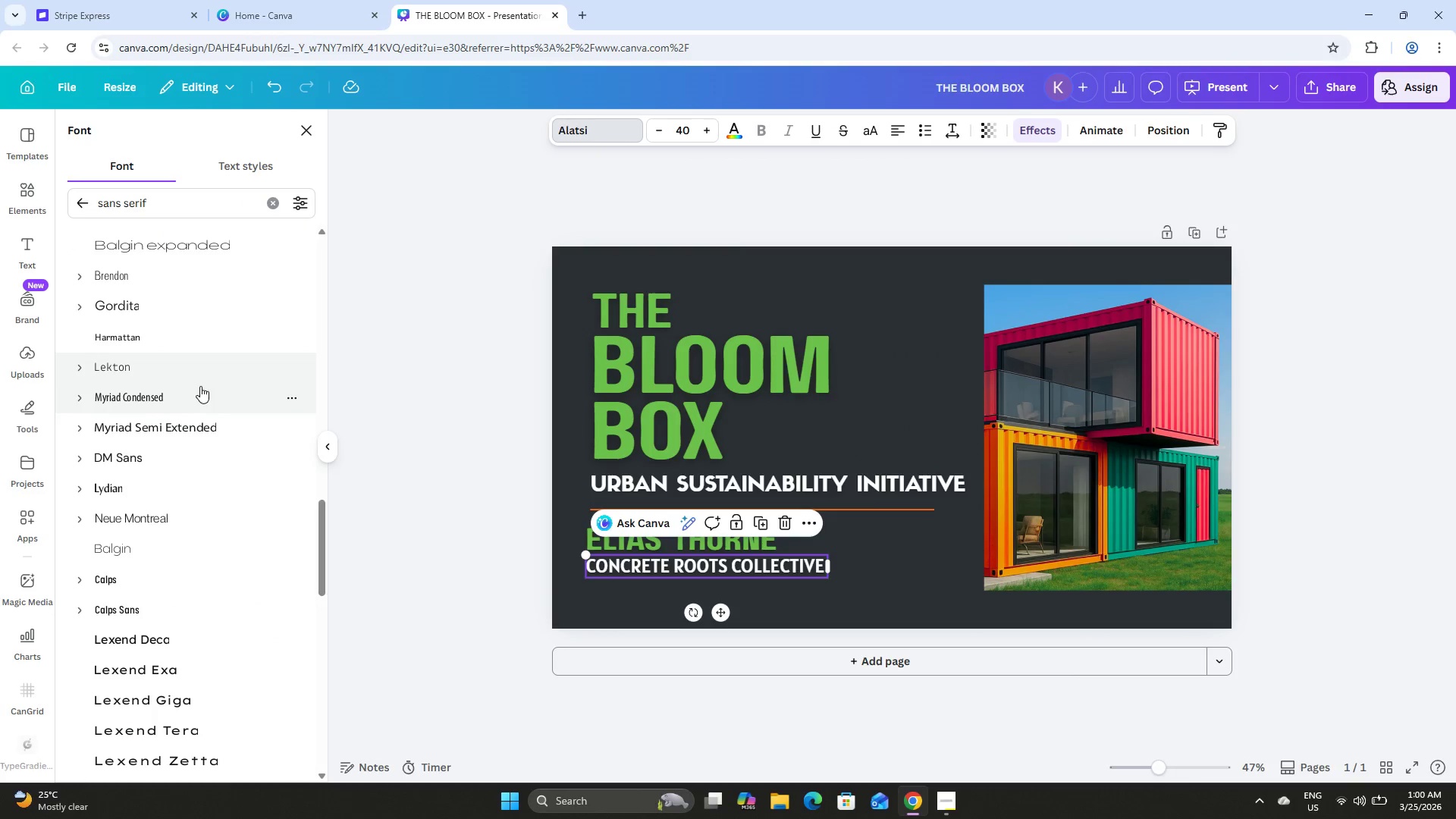 
scroll: coordinate [218, 369], scroll_direction: down, amount: 5.0
 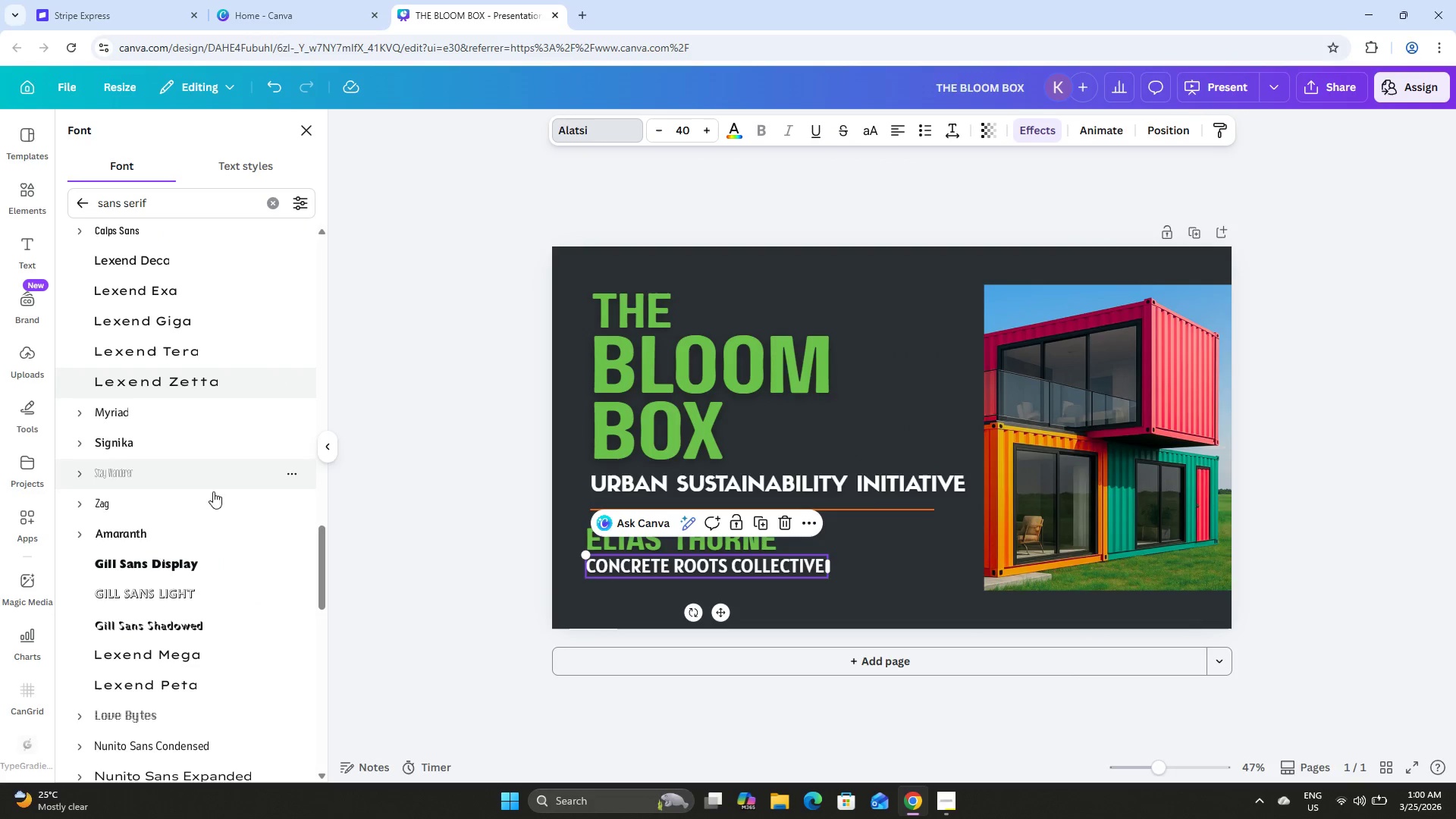 
left_click([209, 529])
 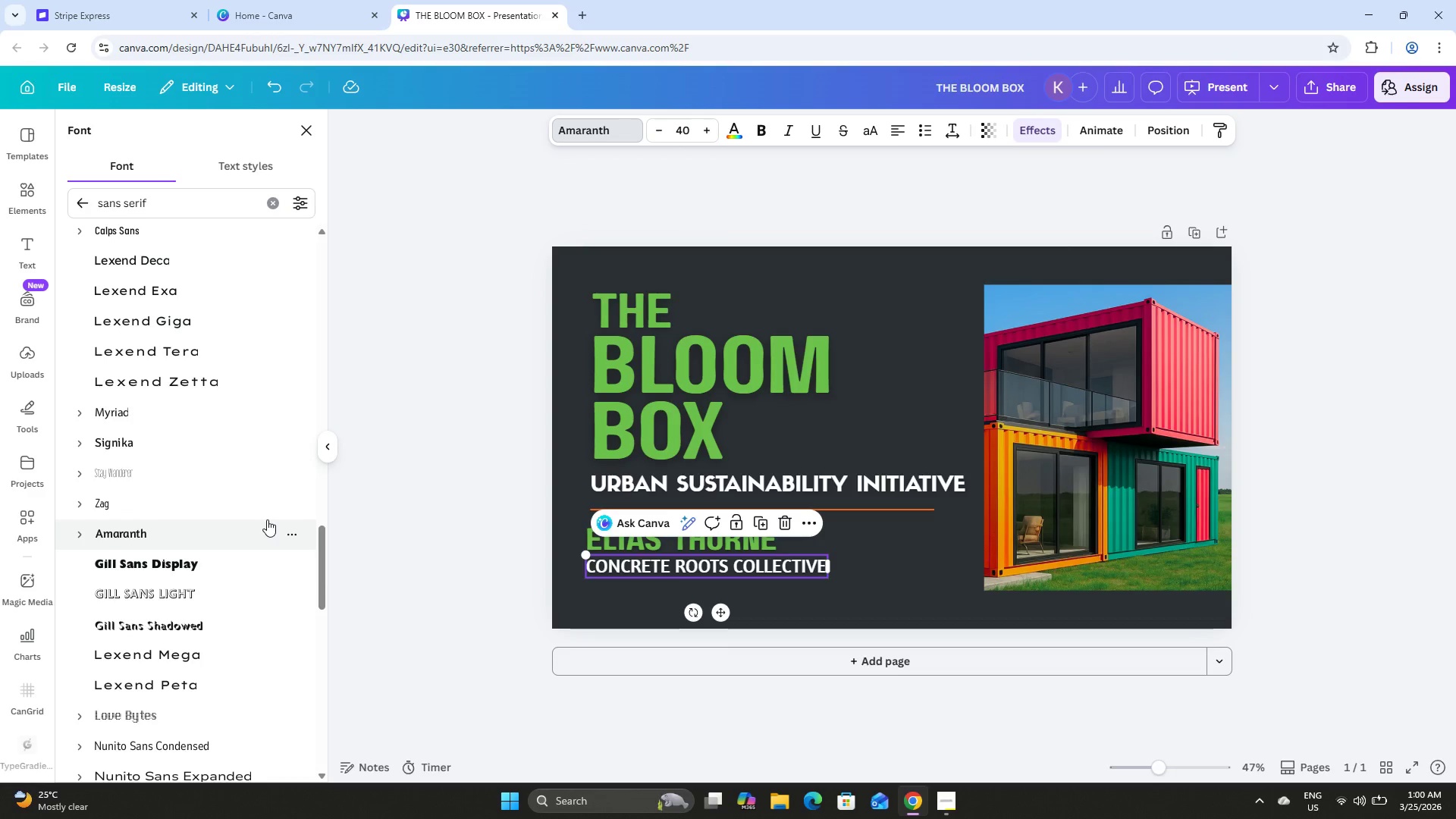 
left_click([722, 479])
 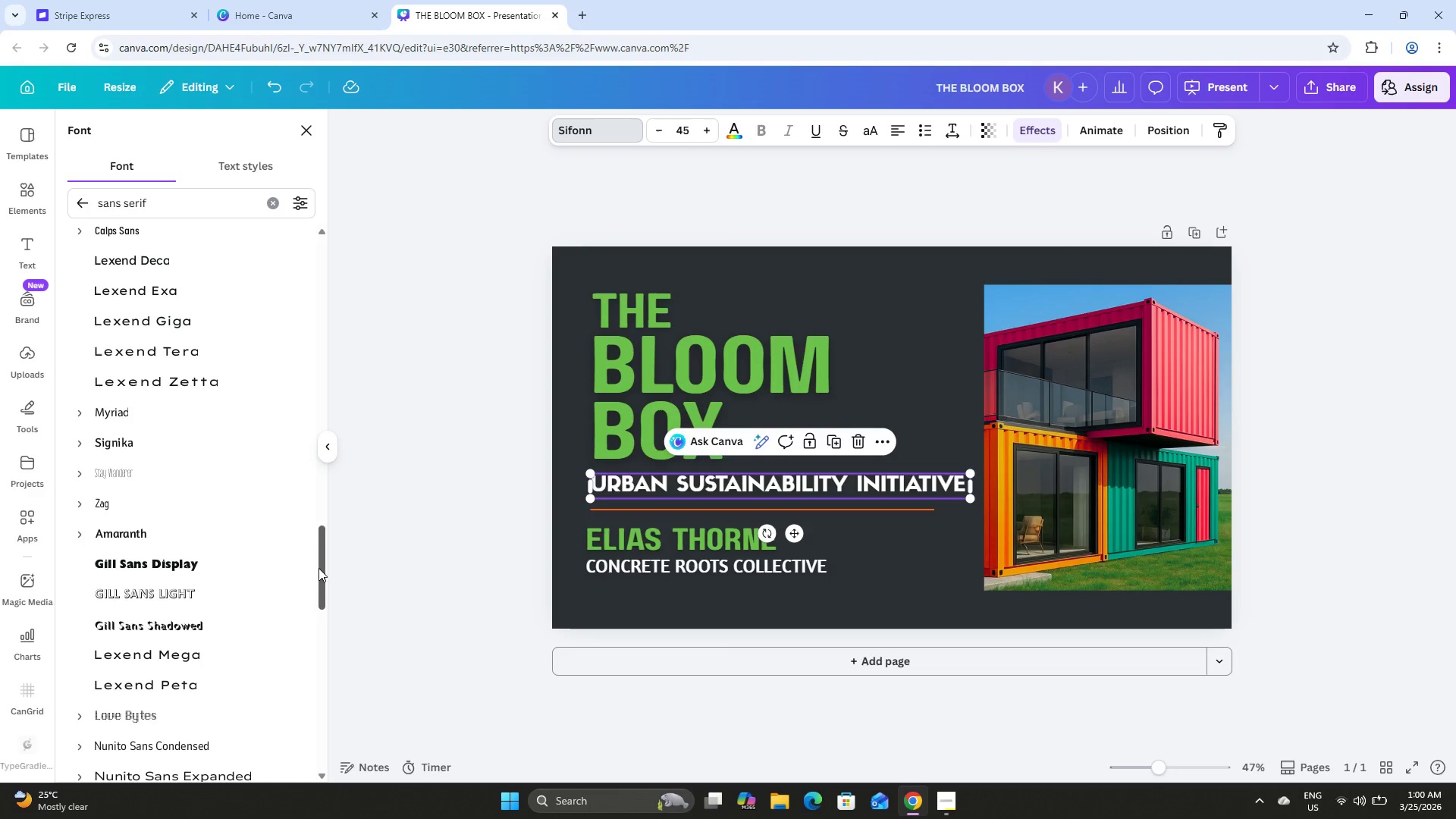 
left_click_drag(start_coordinate=[318, 575], to_coordinate=[364, 266])
 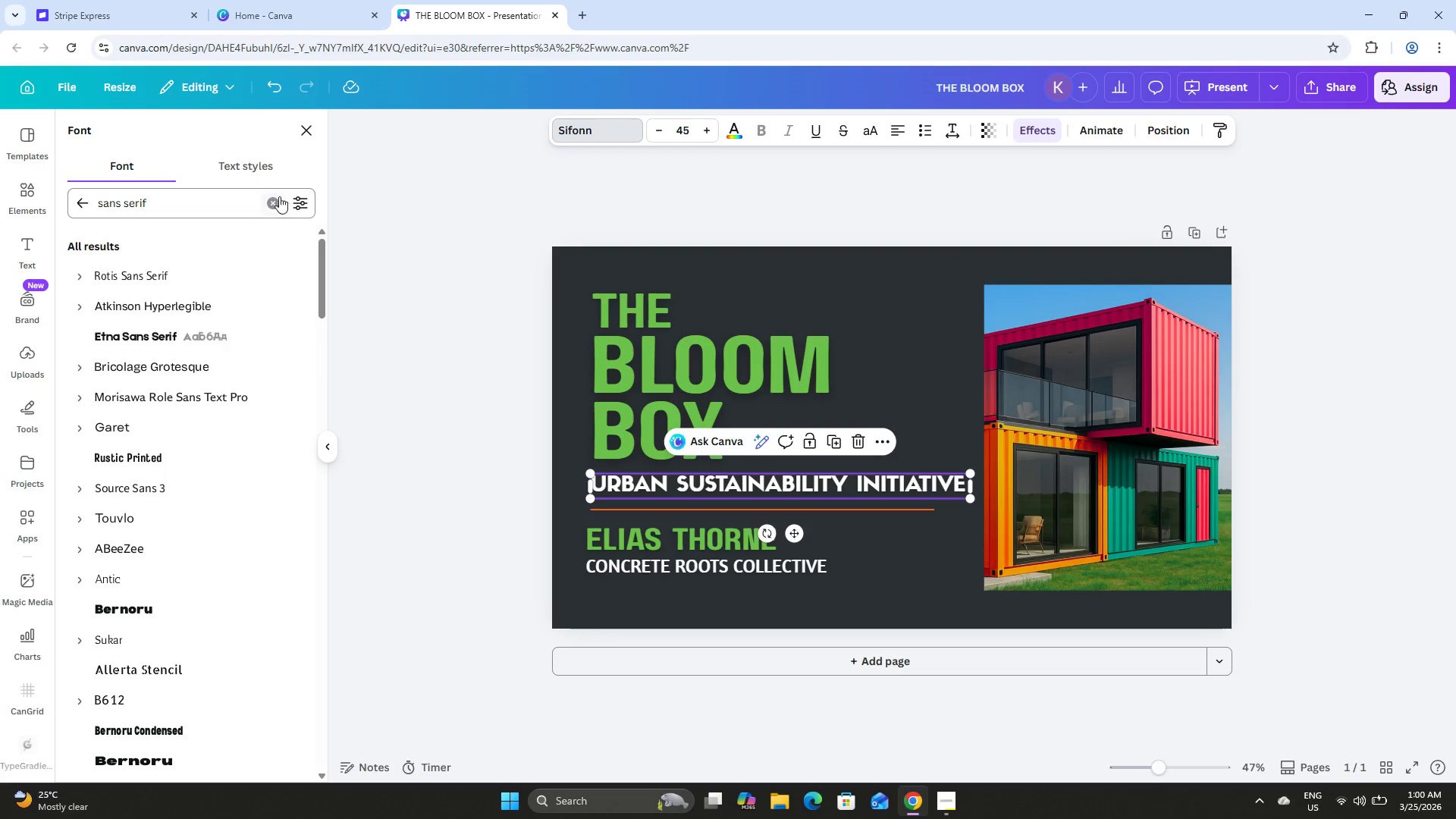 
left_click([270, 192])
 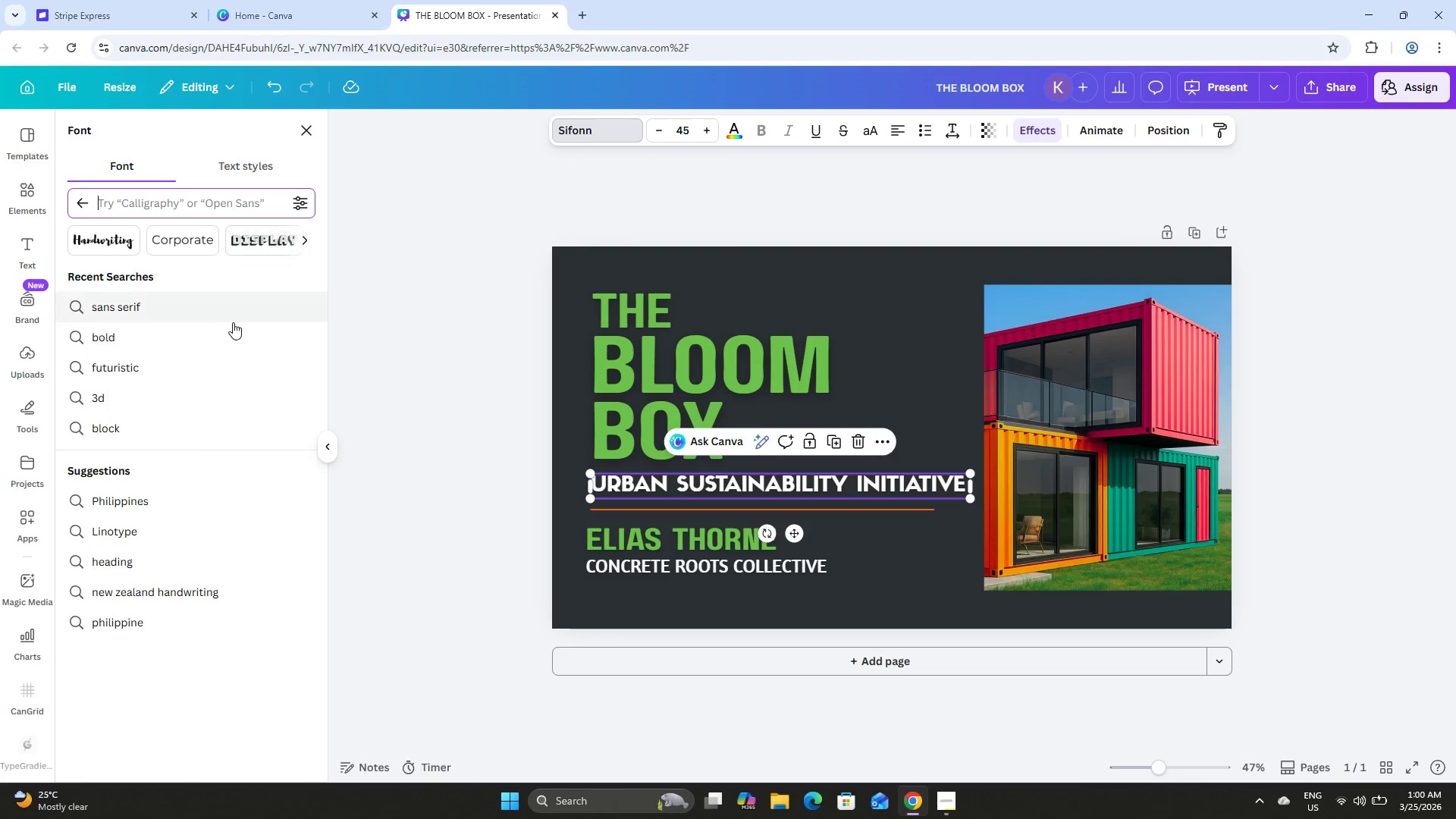 
scroll: coordinate [185, 335], scroll_direction: up, amount: 8.0
 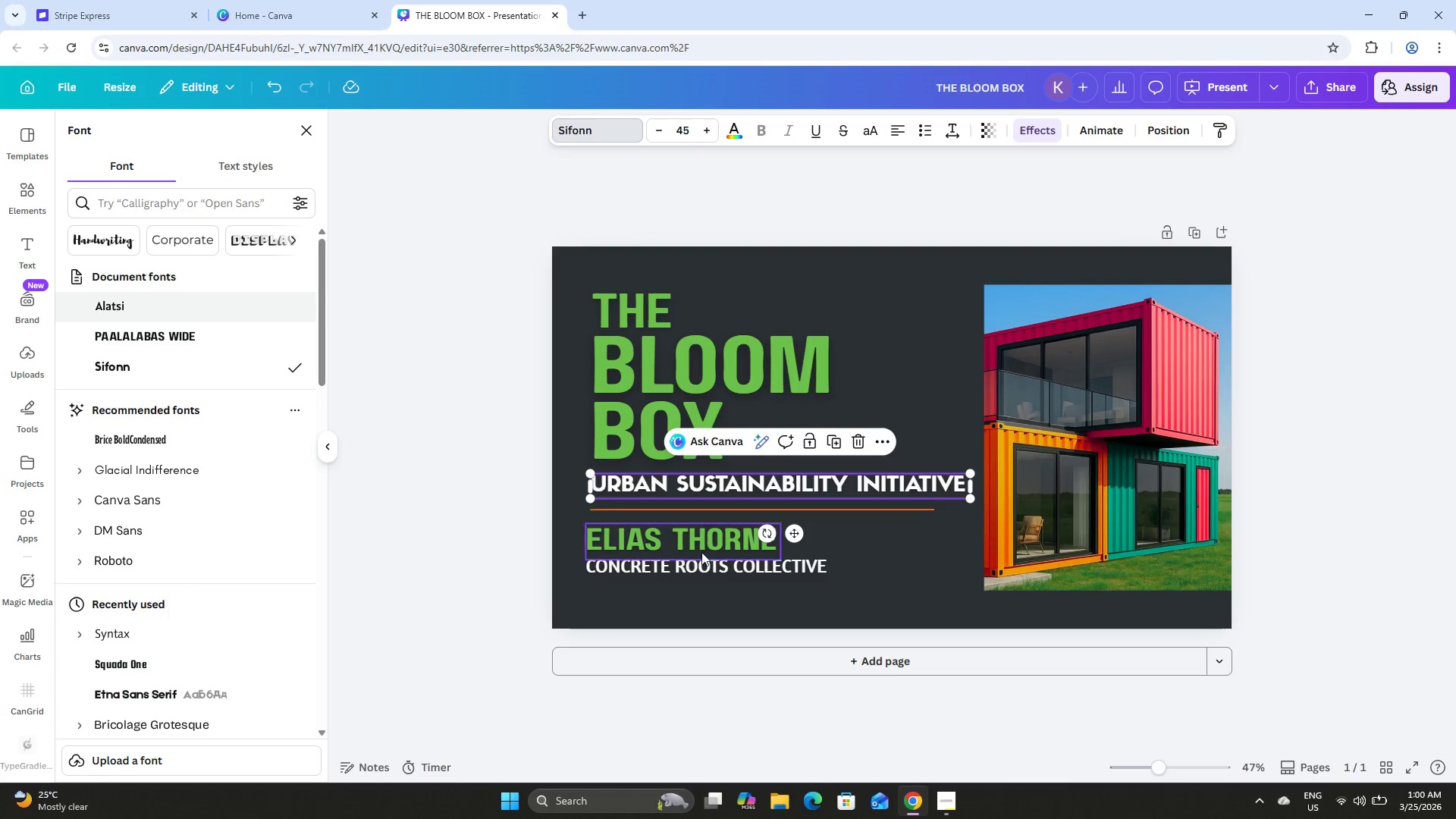 
left_click([700, 560])
 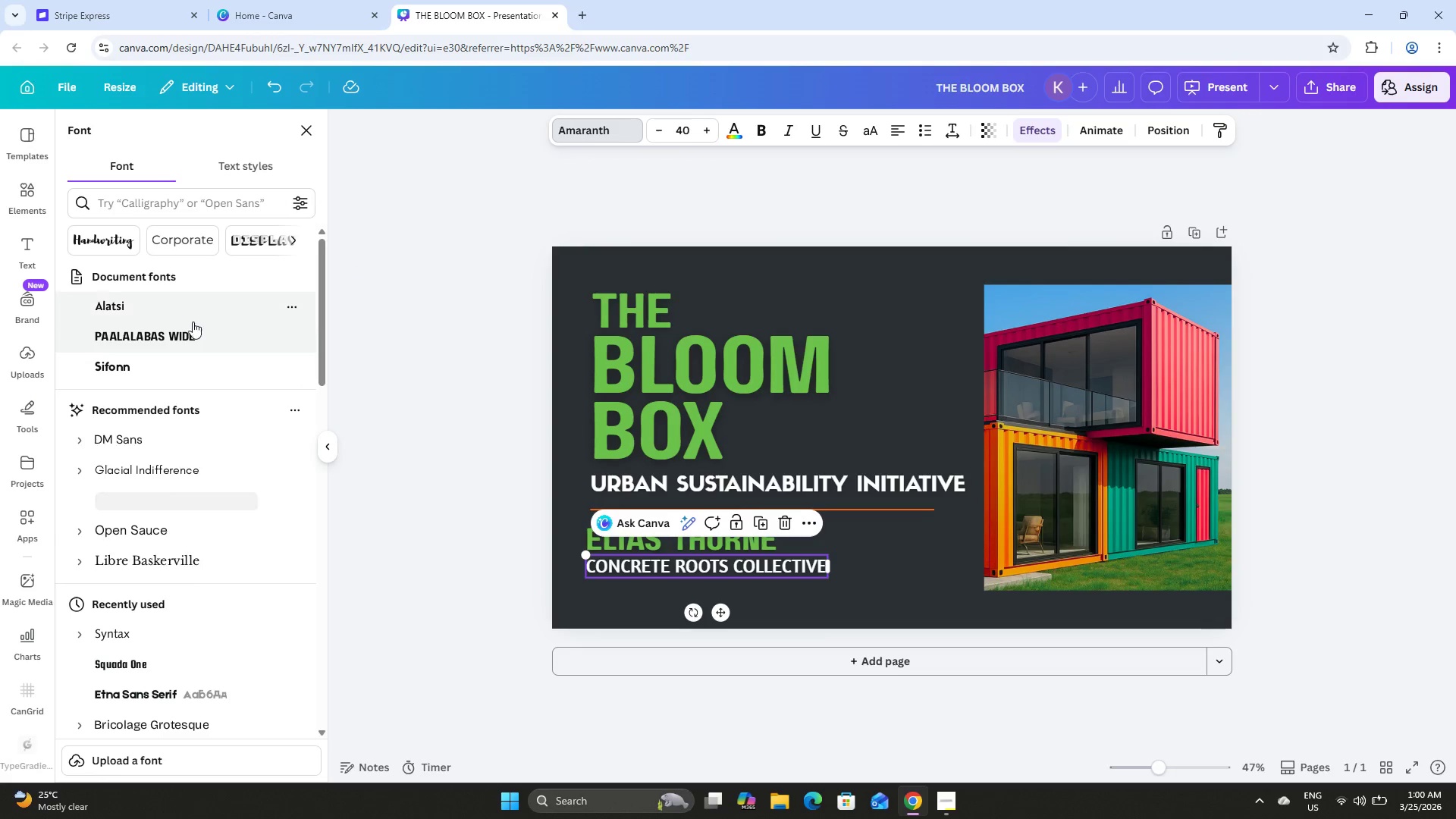 
left_click([191, 338])
 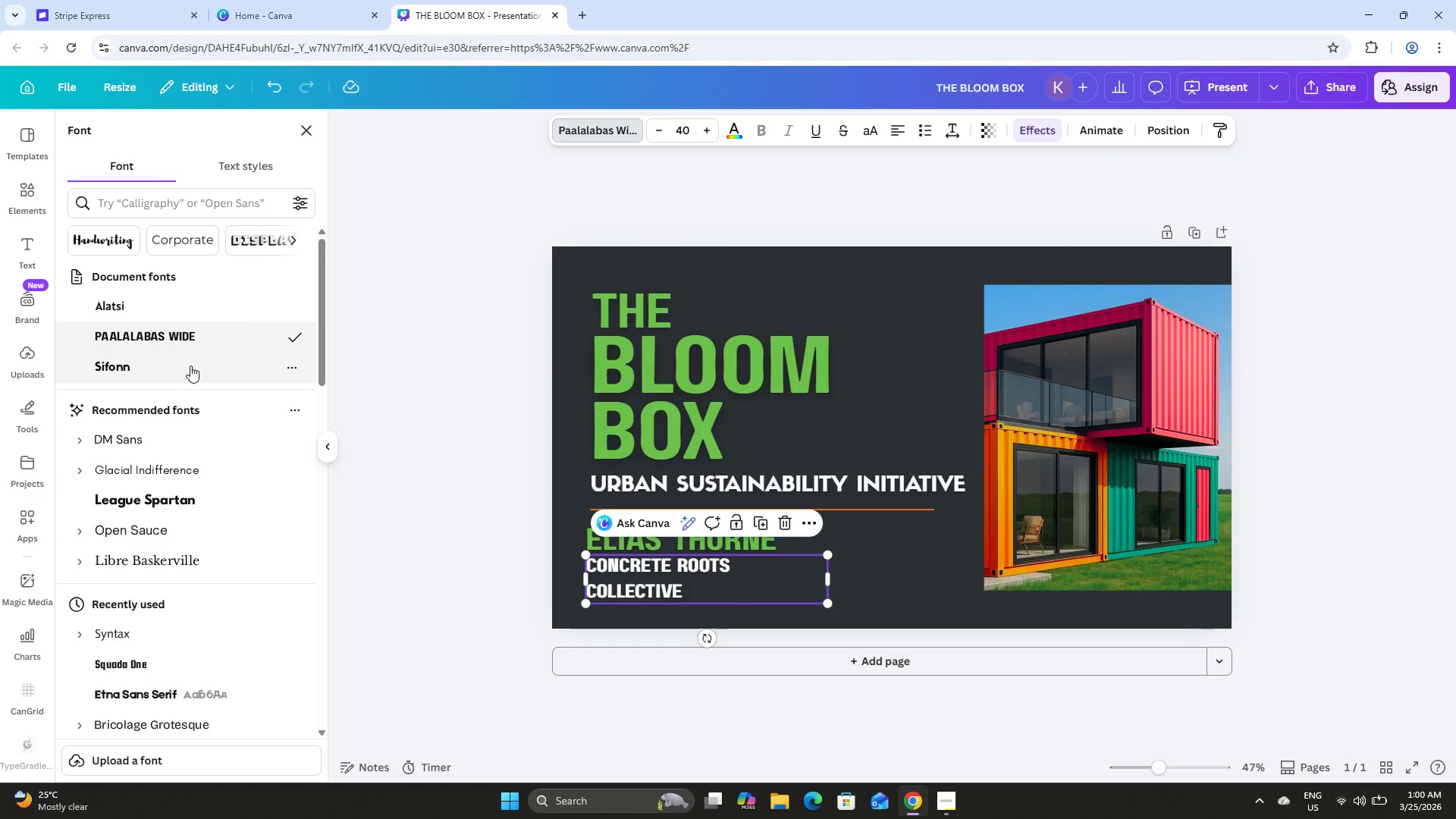 
left_click([190, 369])
 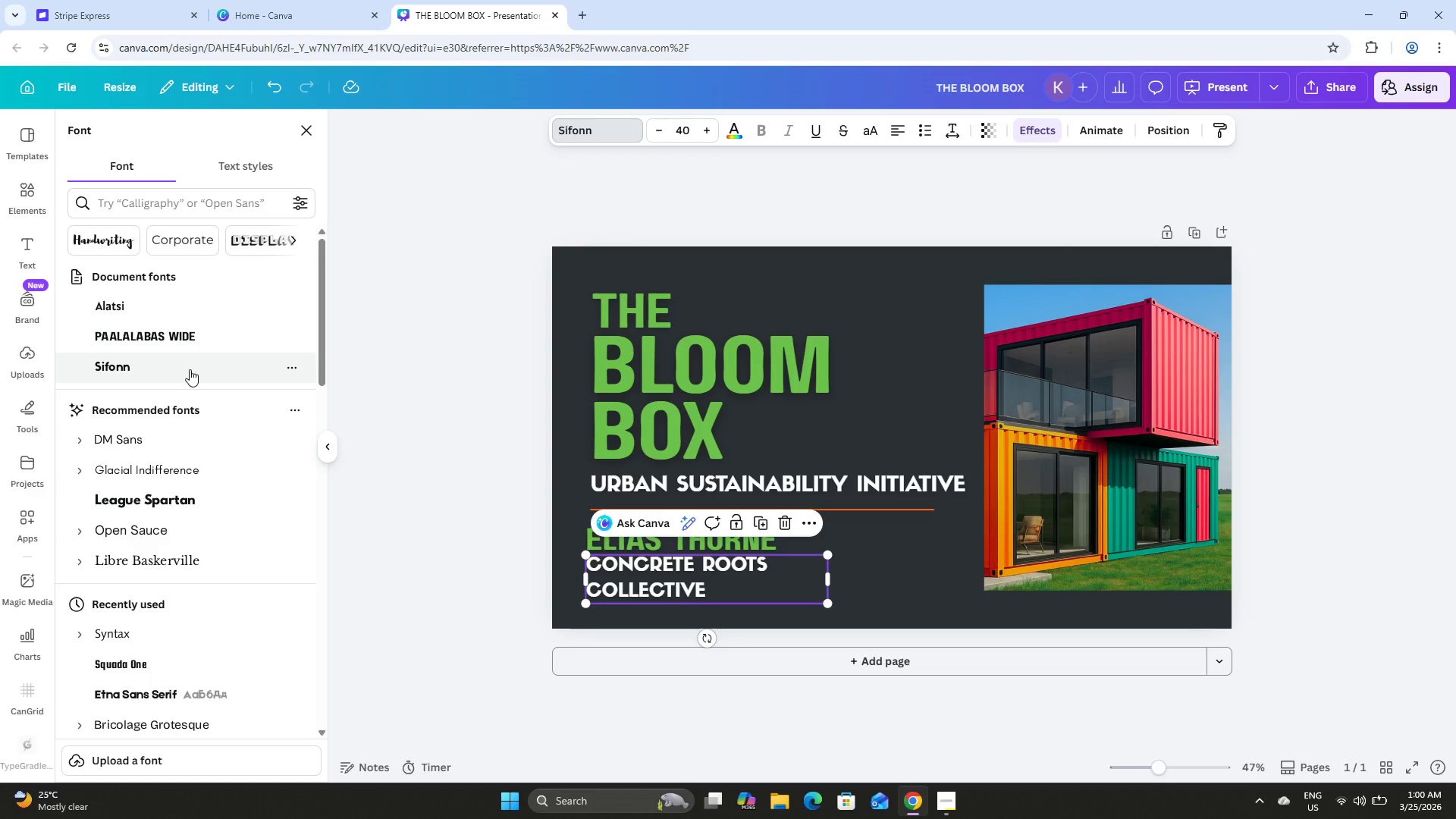 
left_click([193, 340])
 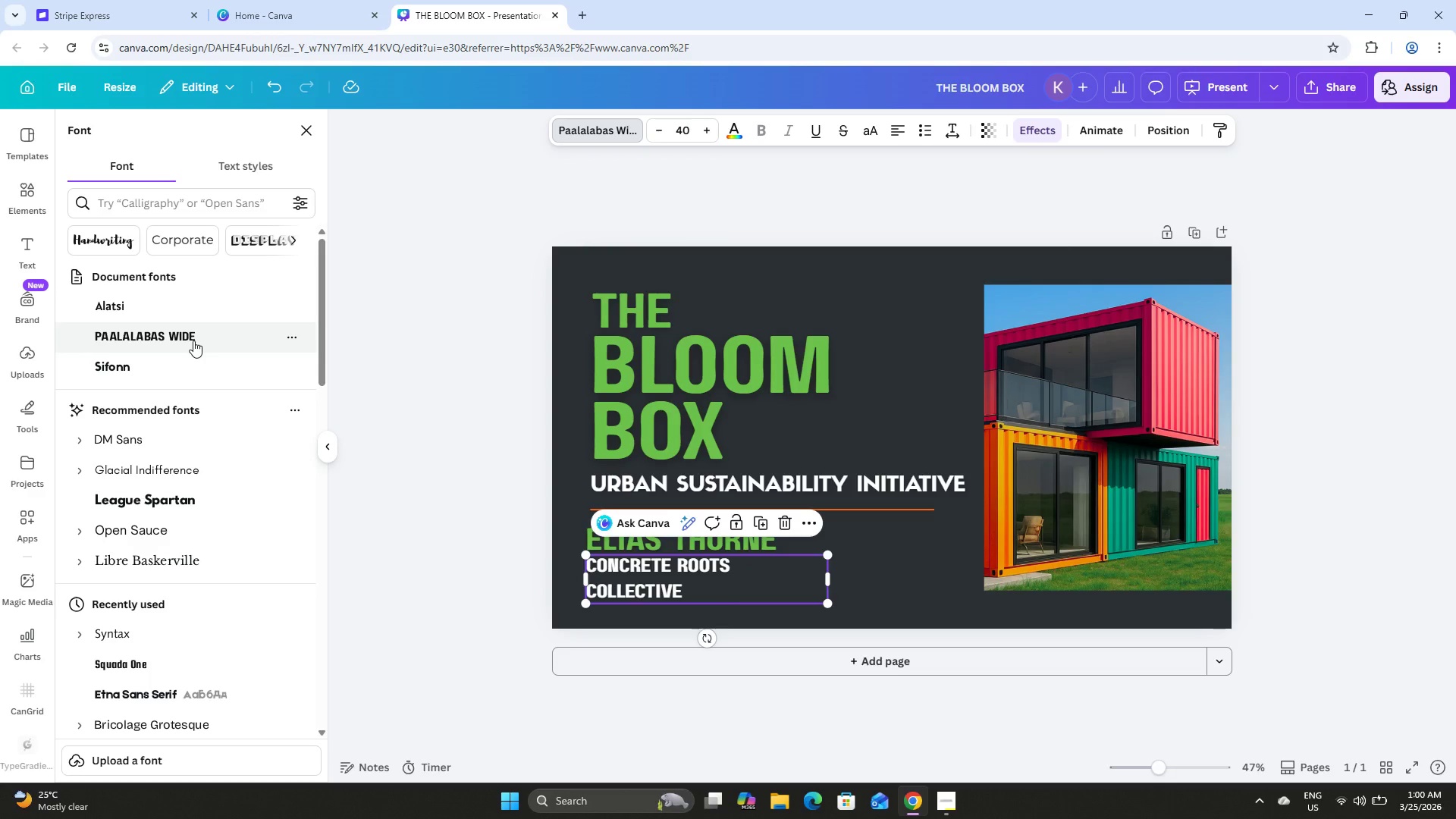 
left_click([211, 303])
 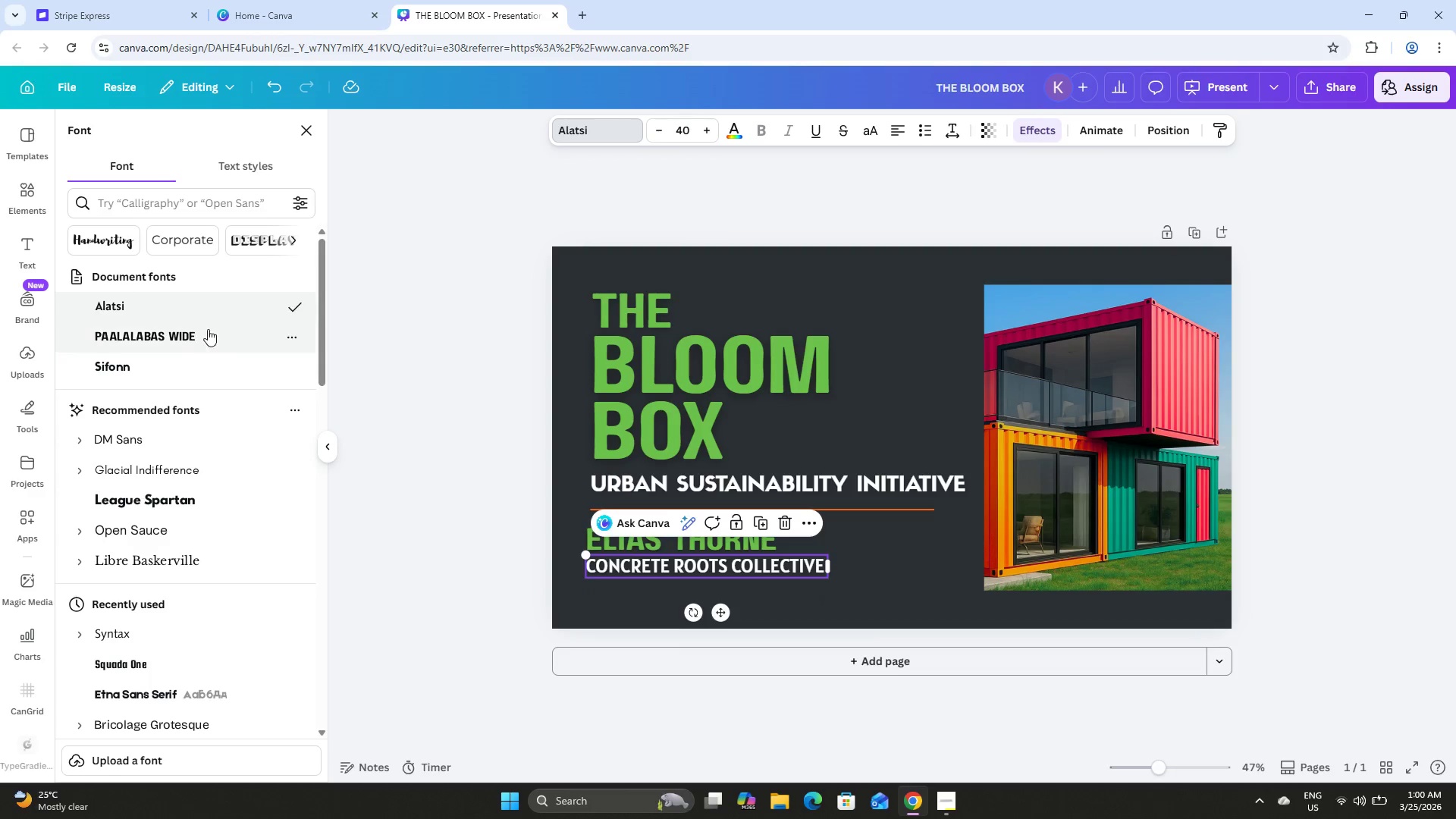 
left_click([208, 338])
 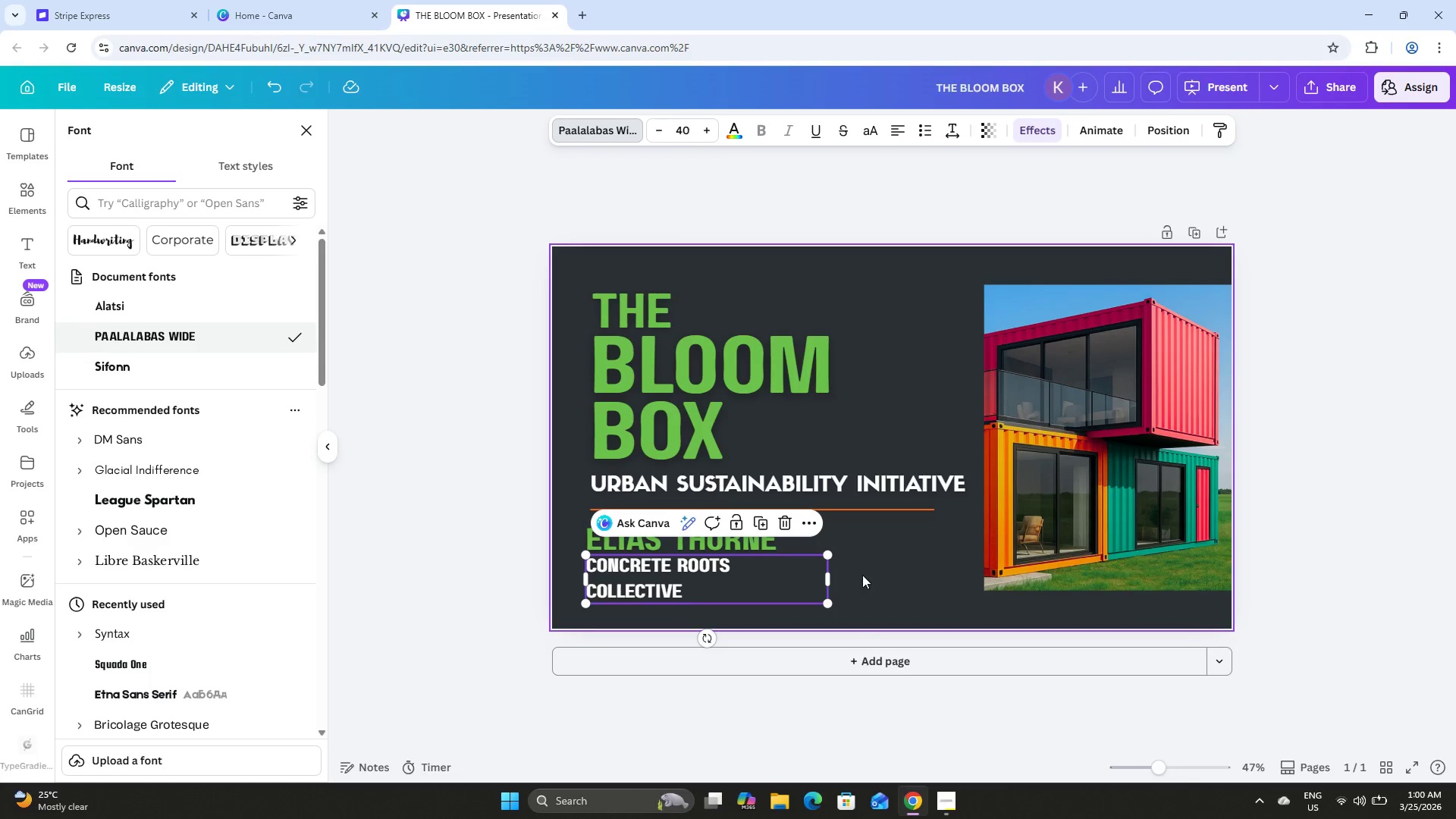 
left_click([825, 573])
 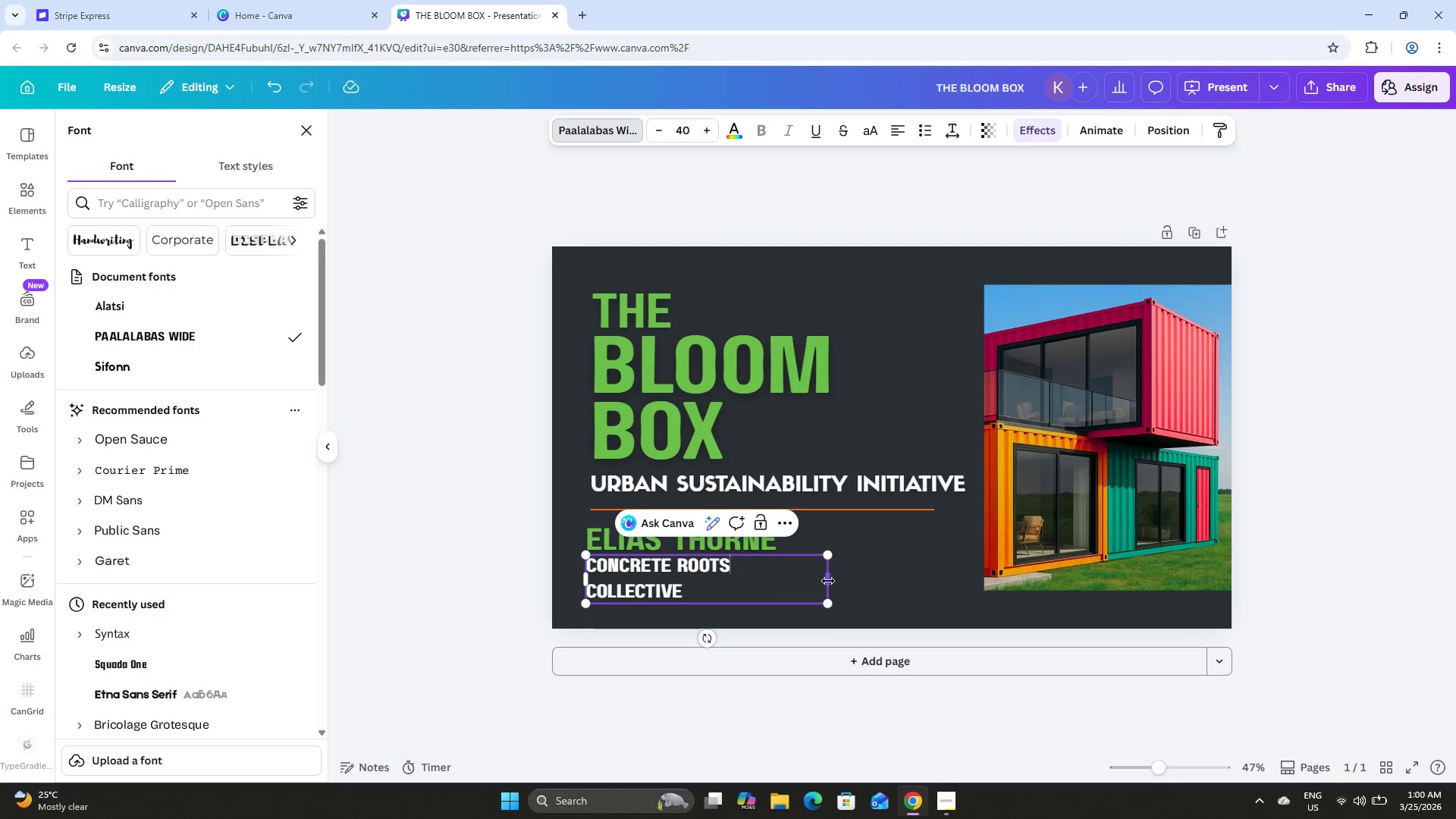 
left_click_drag(start_coordinate=[828, 581], to_coordinate=[836, 576])
 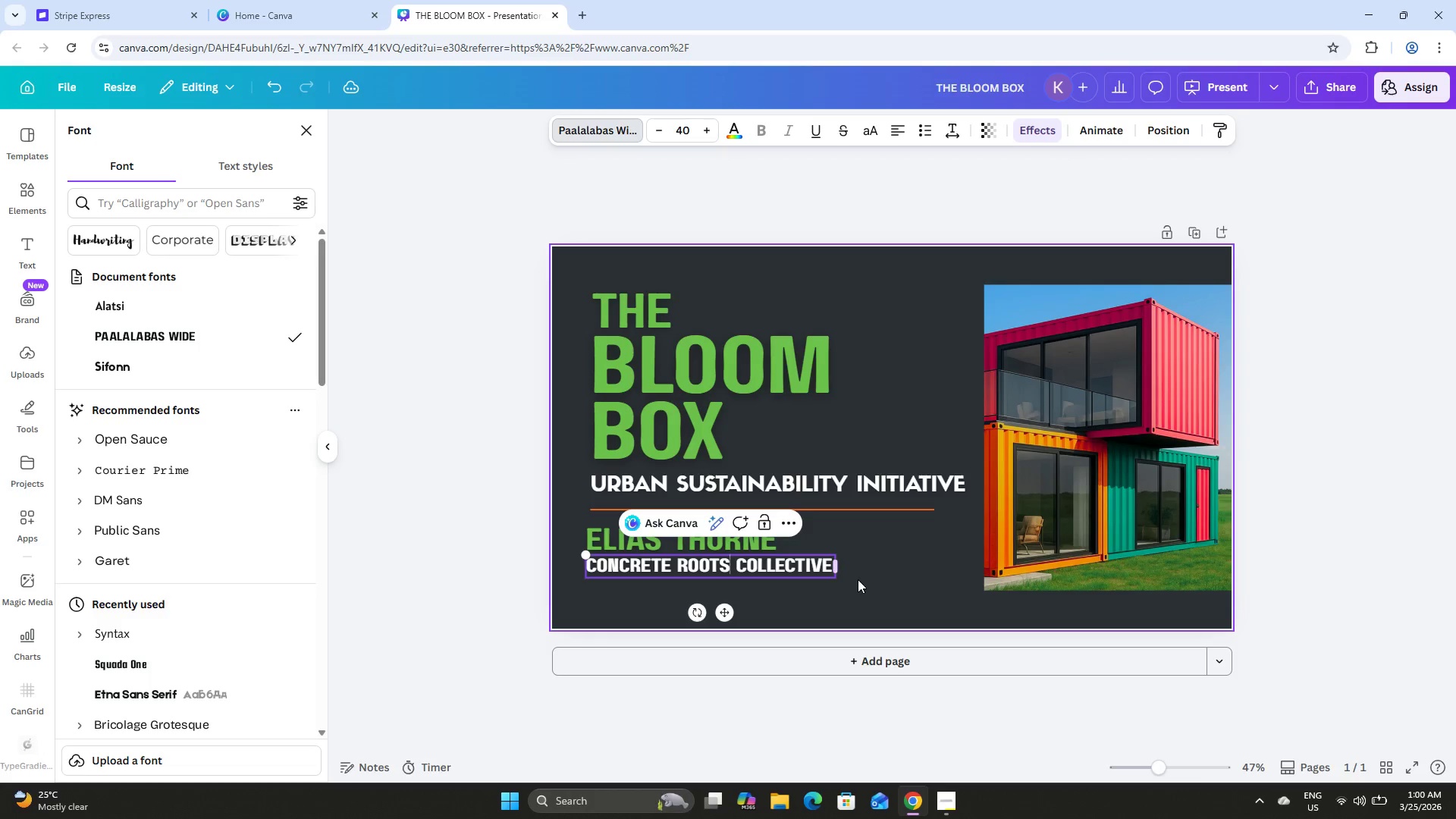 
left_click([858, 579])
 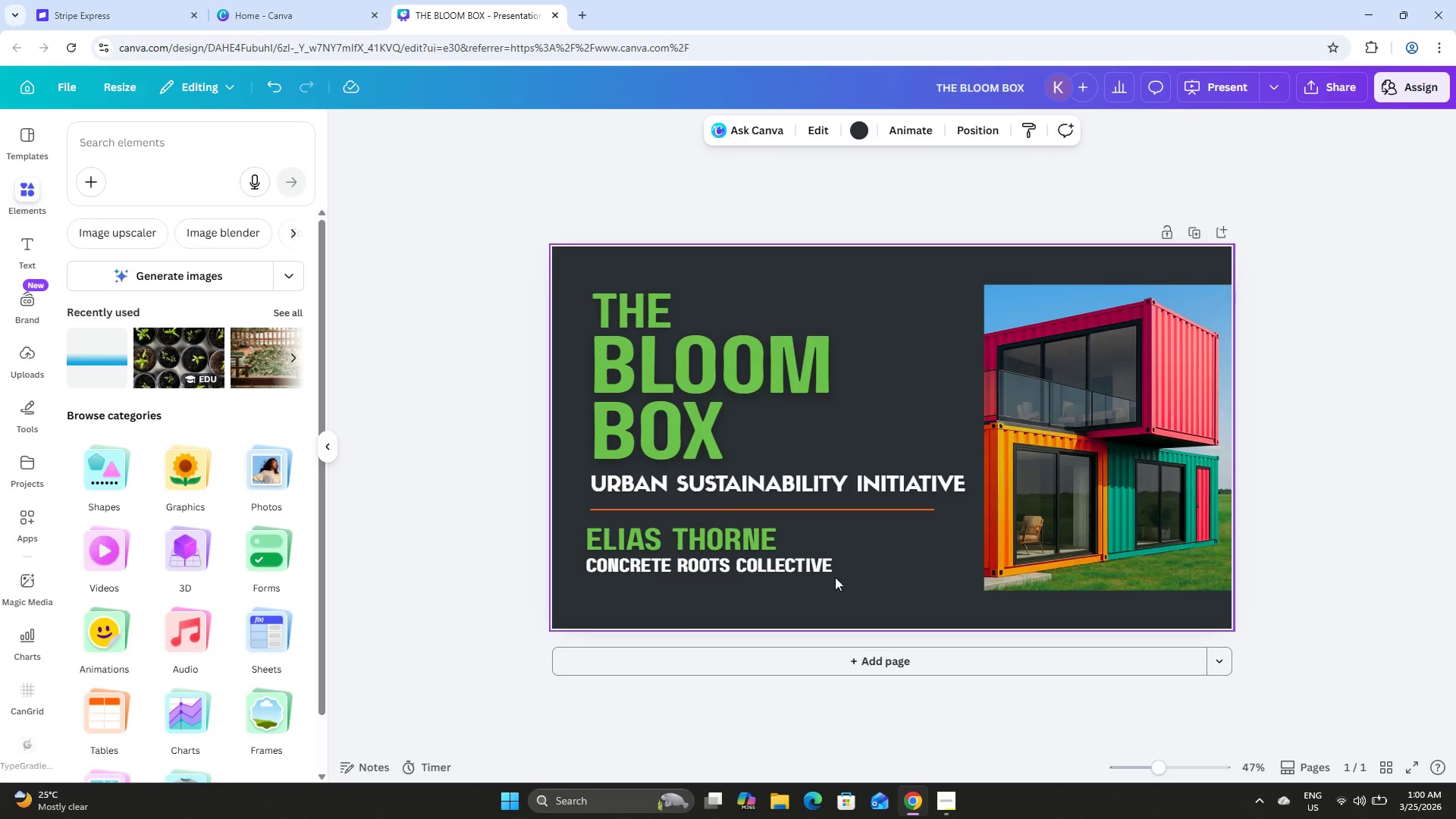 
left_click([795, 567])
 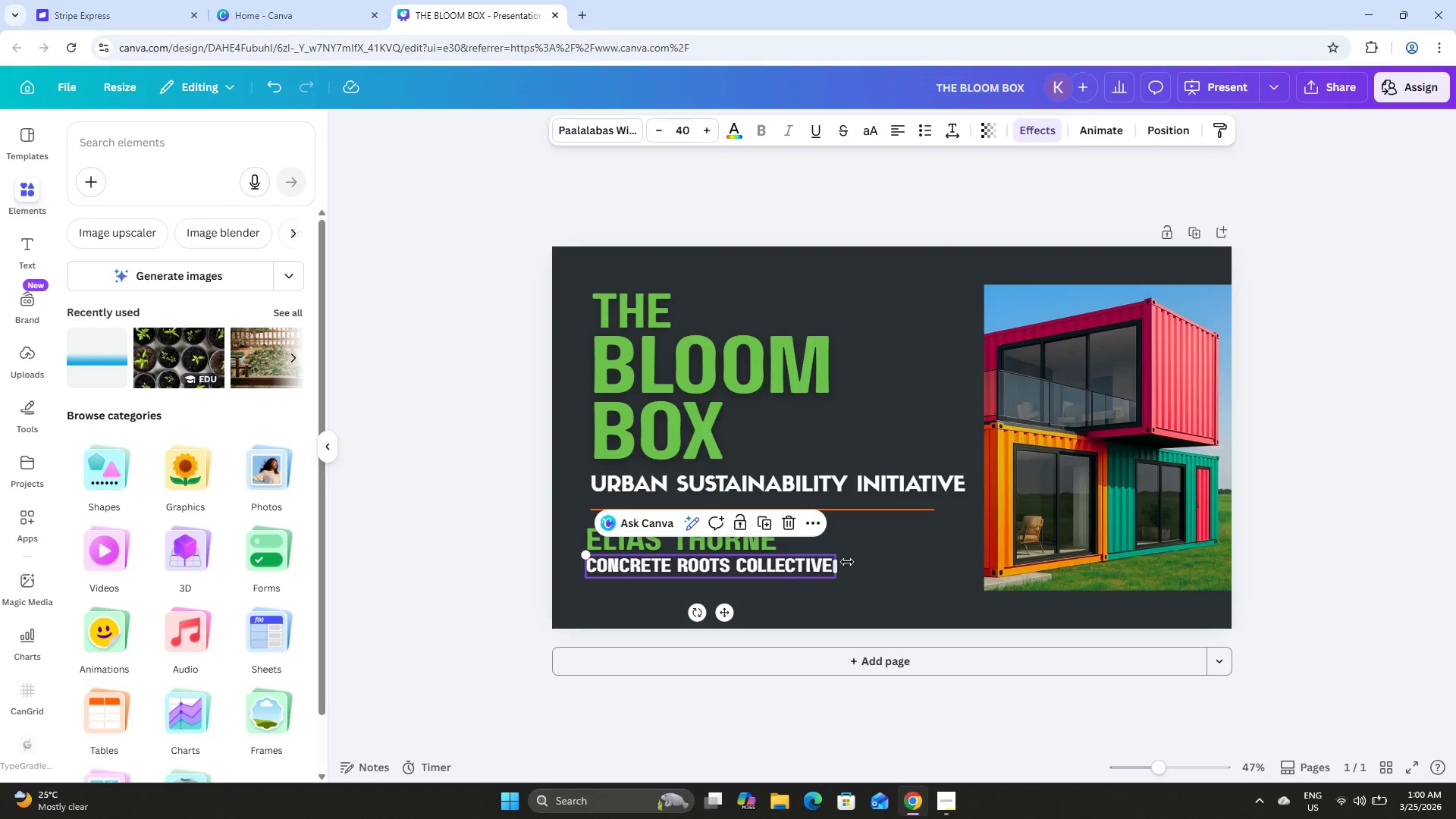 
left_click([852, 562])
 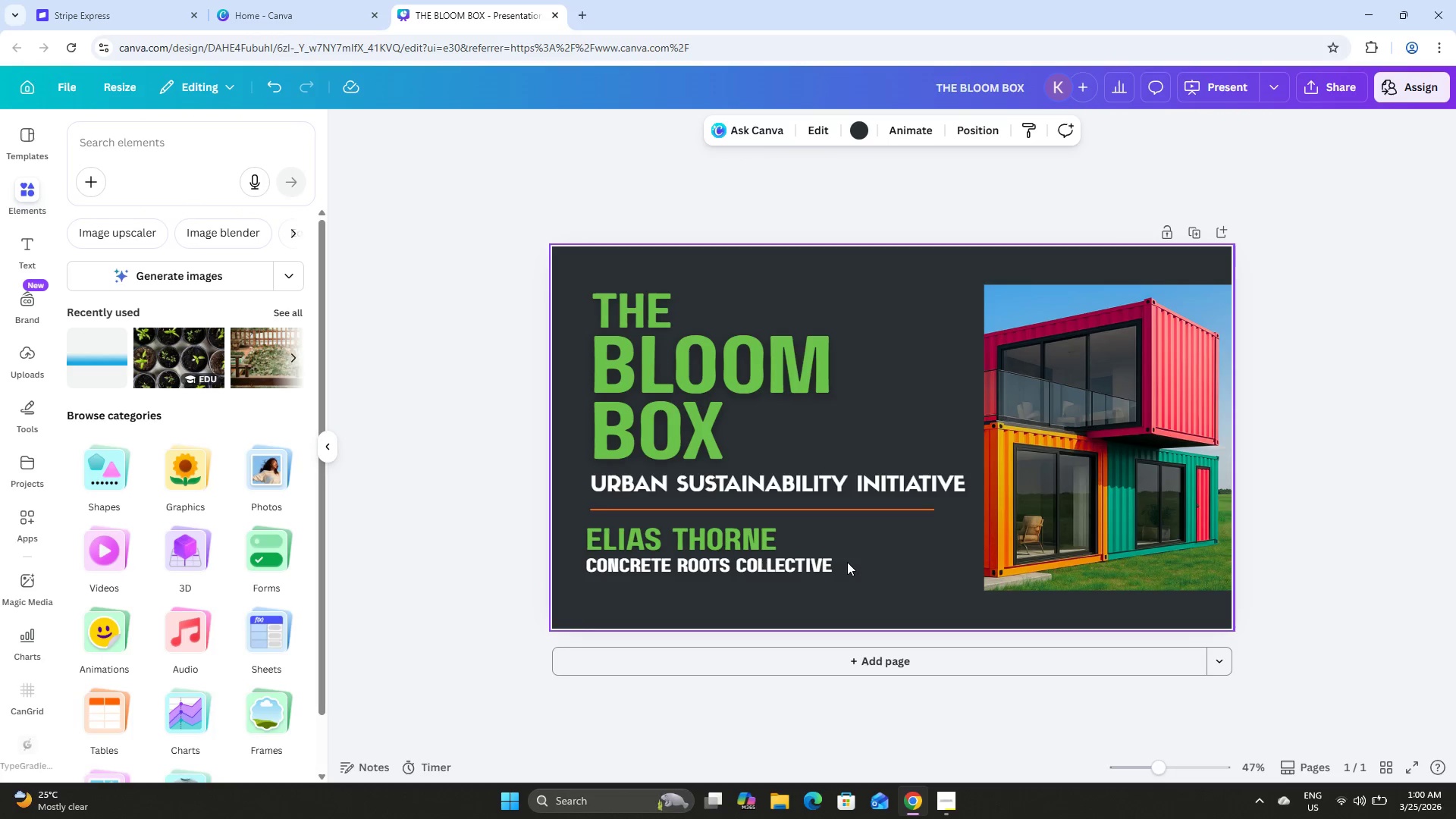 
left_click([771, 565])
 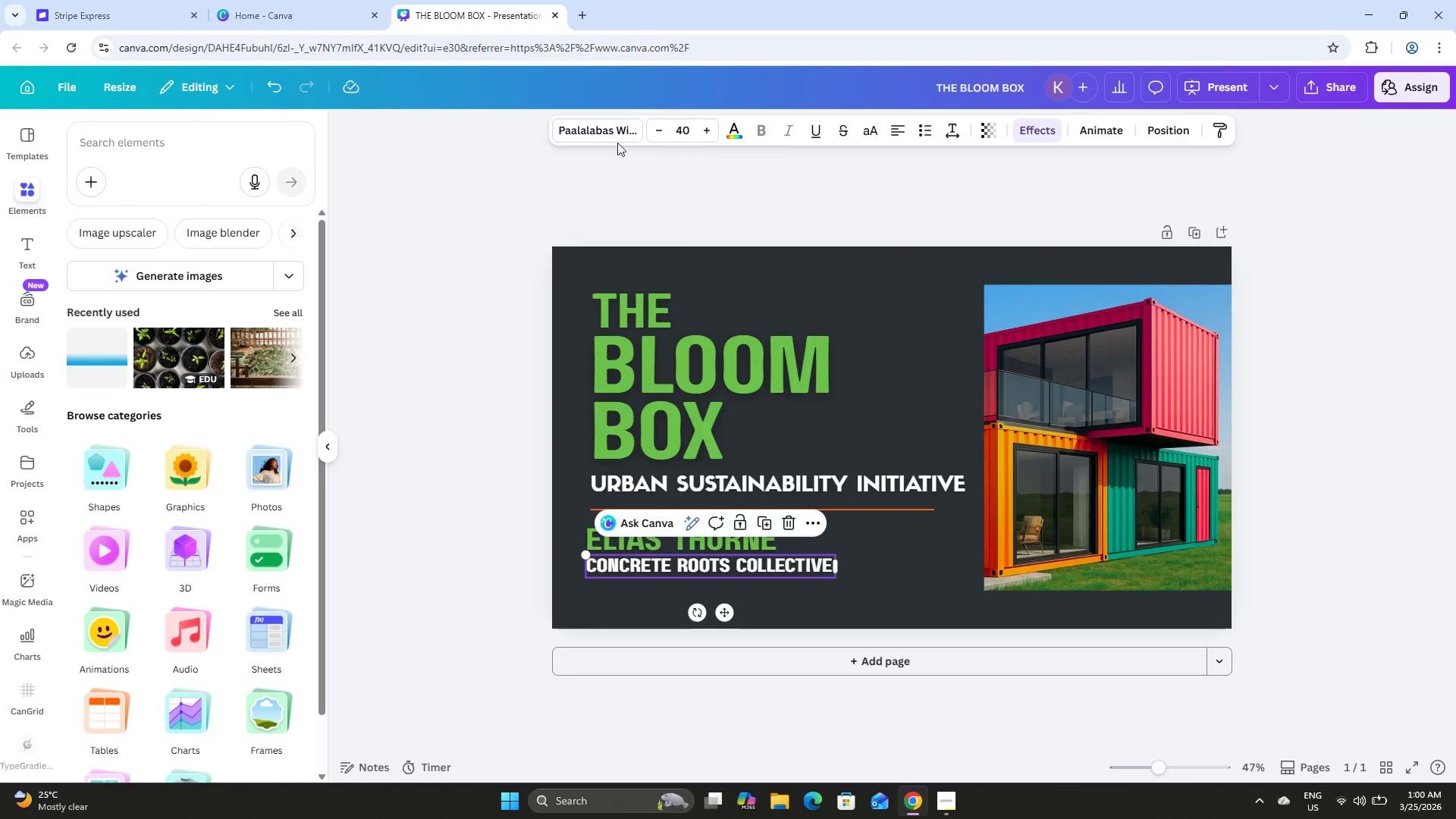 
left_click([611, 138])
 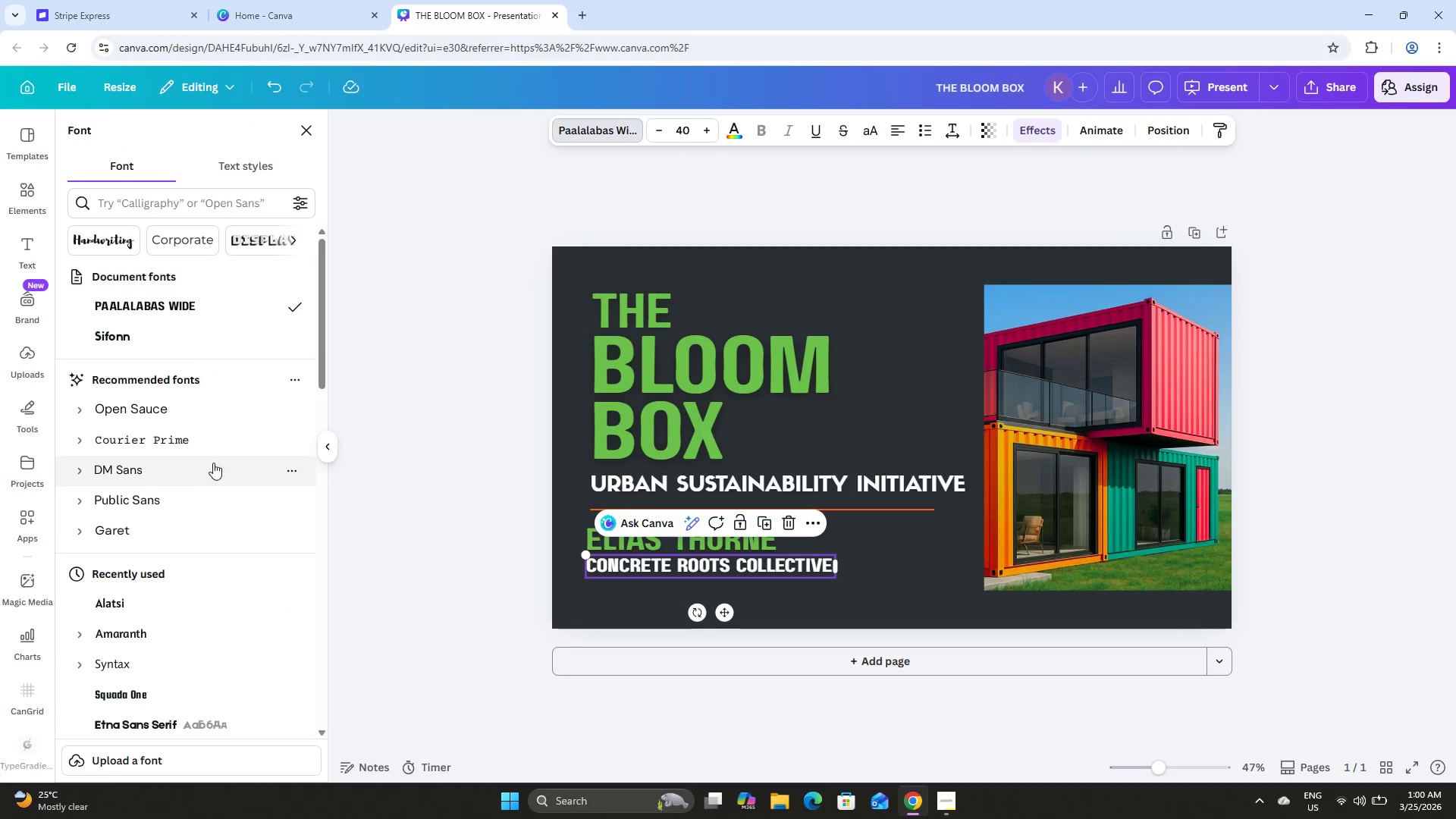 
scroll: coordinate [220, 458], scroll_direction: down, amount: 1.0
 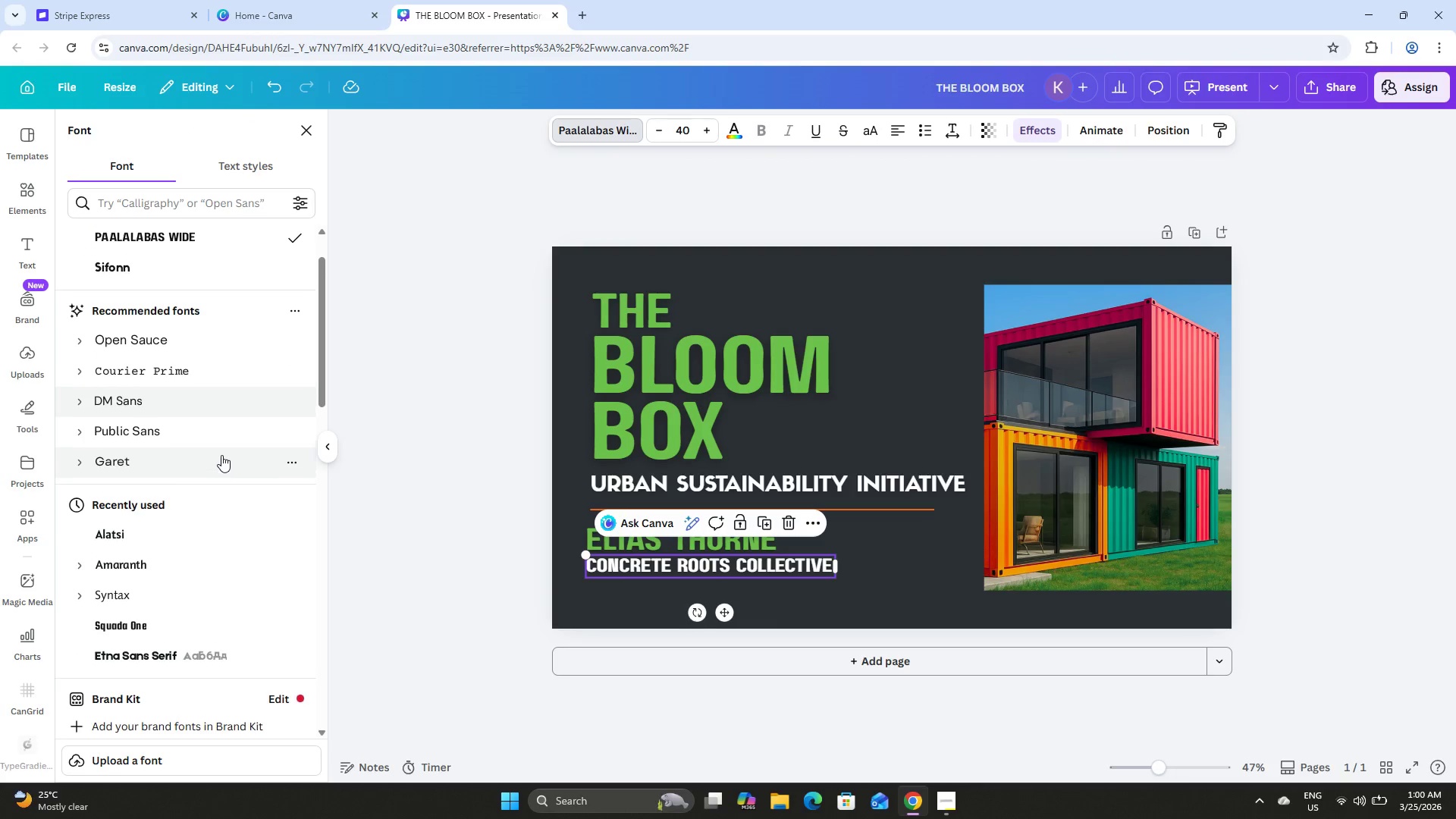 
scroll: coordinate [221, 455], scroll_direction: up, amount: 5.0
 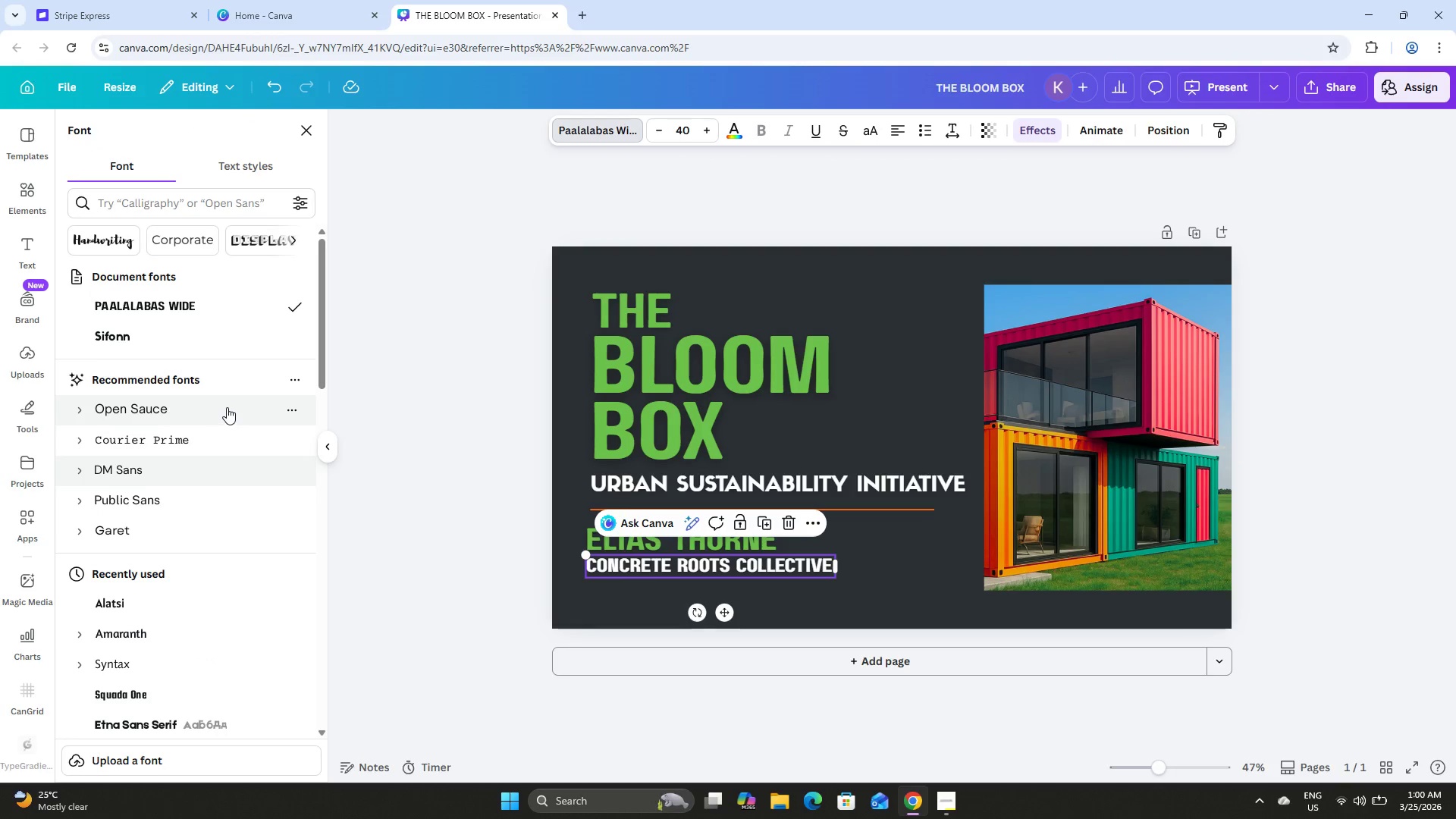 
left_click([227, 406])
 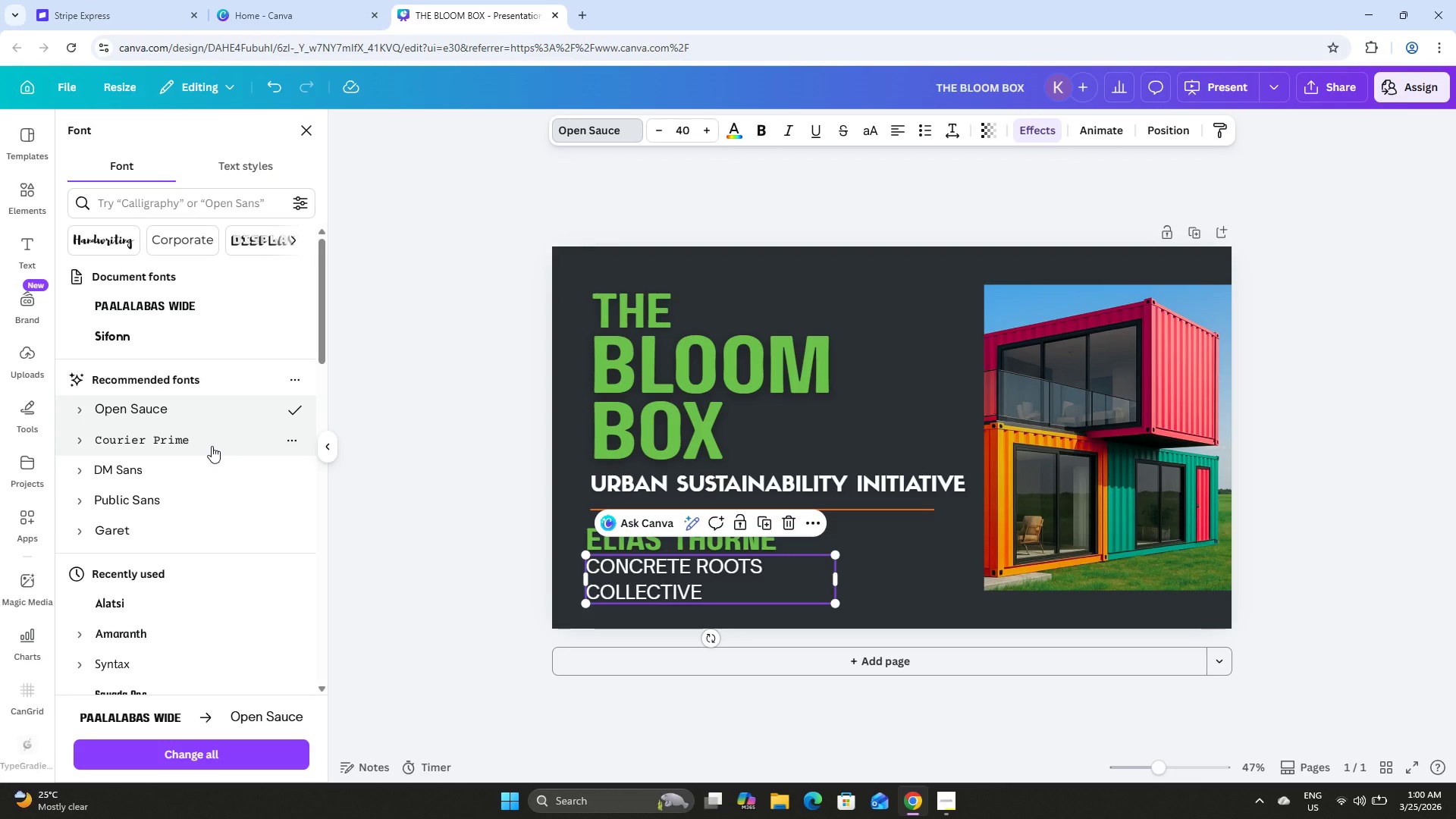 
left_click([205, 475])
 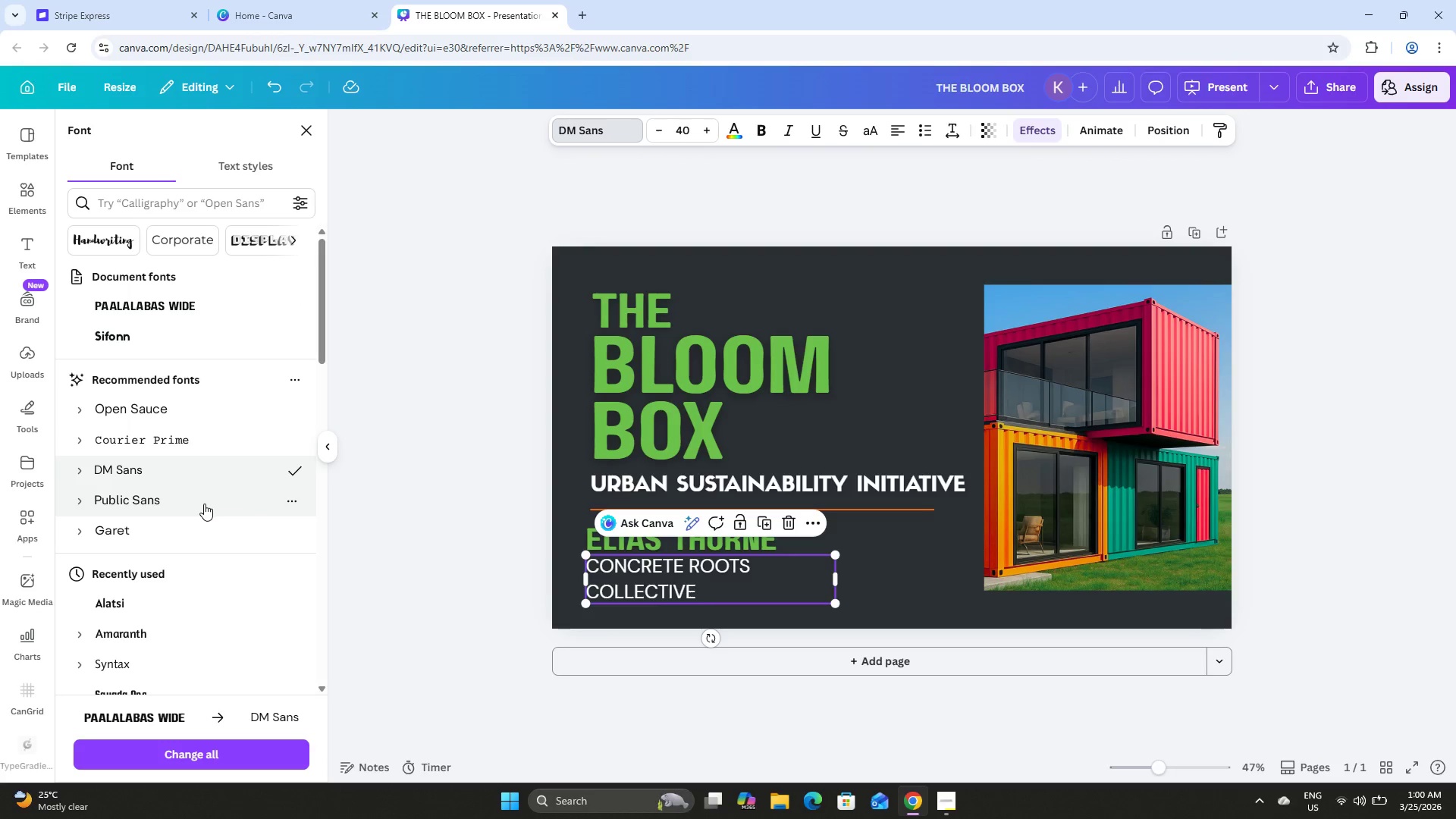 
left_click([204, 504])
 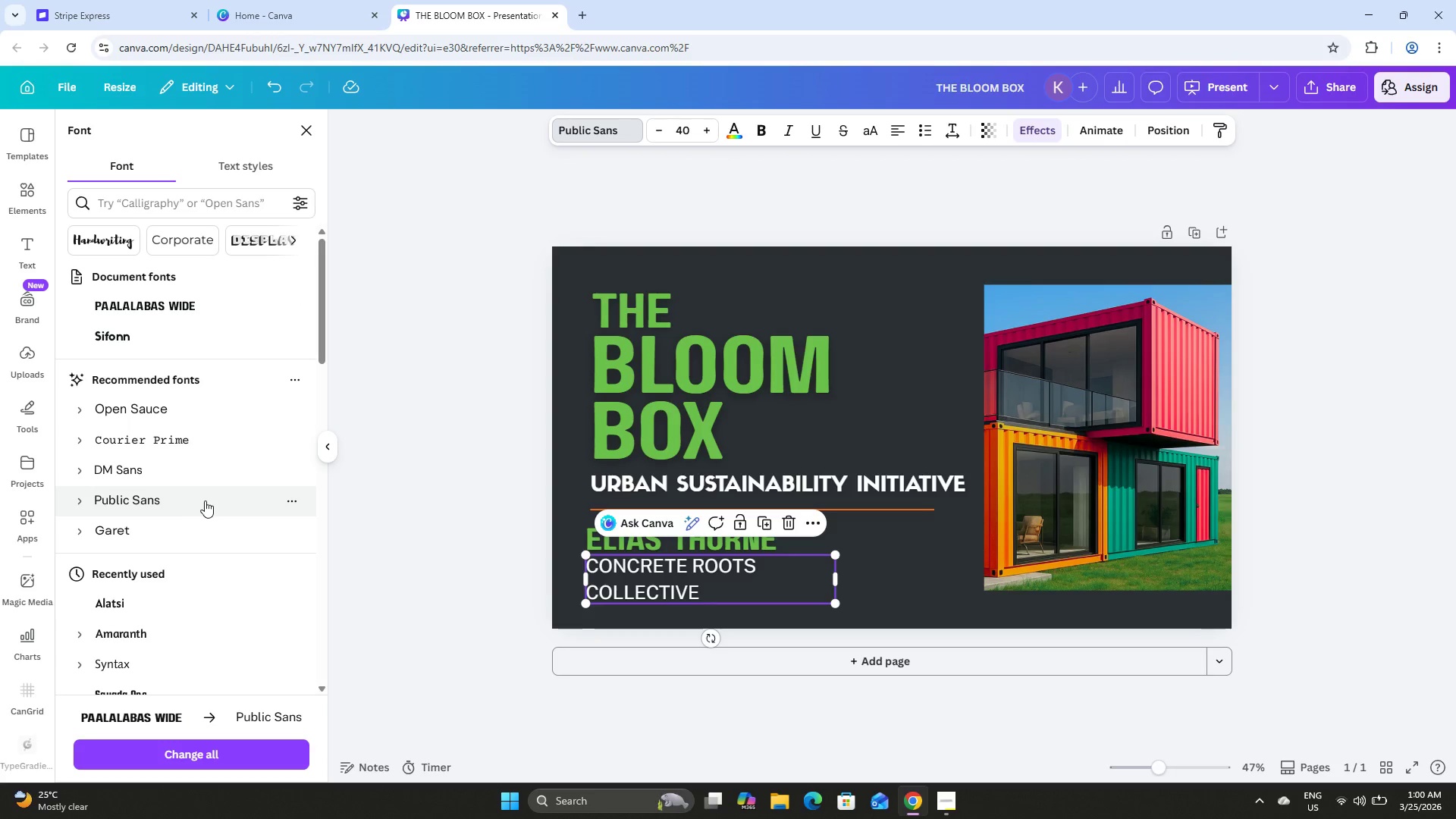 
scroll: coordinate [228, 480], scroll_direction: down, amount: 2.0
 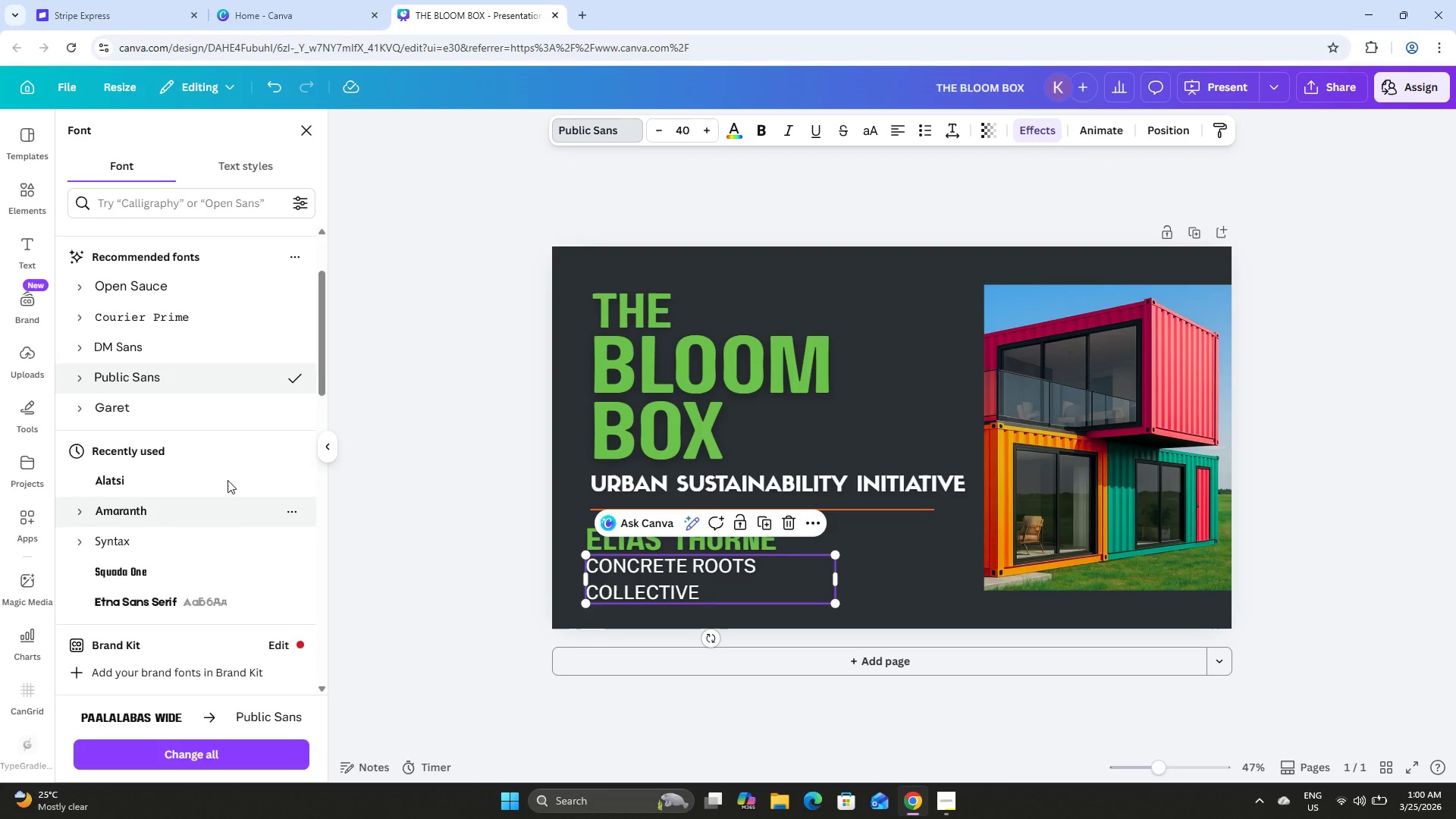 
left_click([200, 201])
 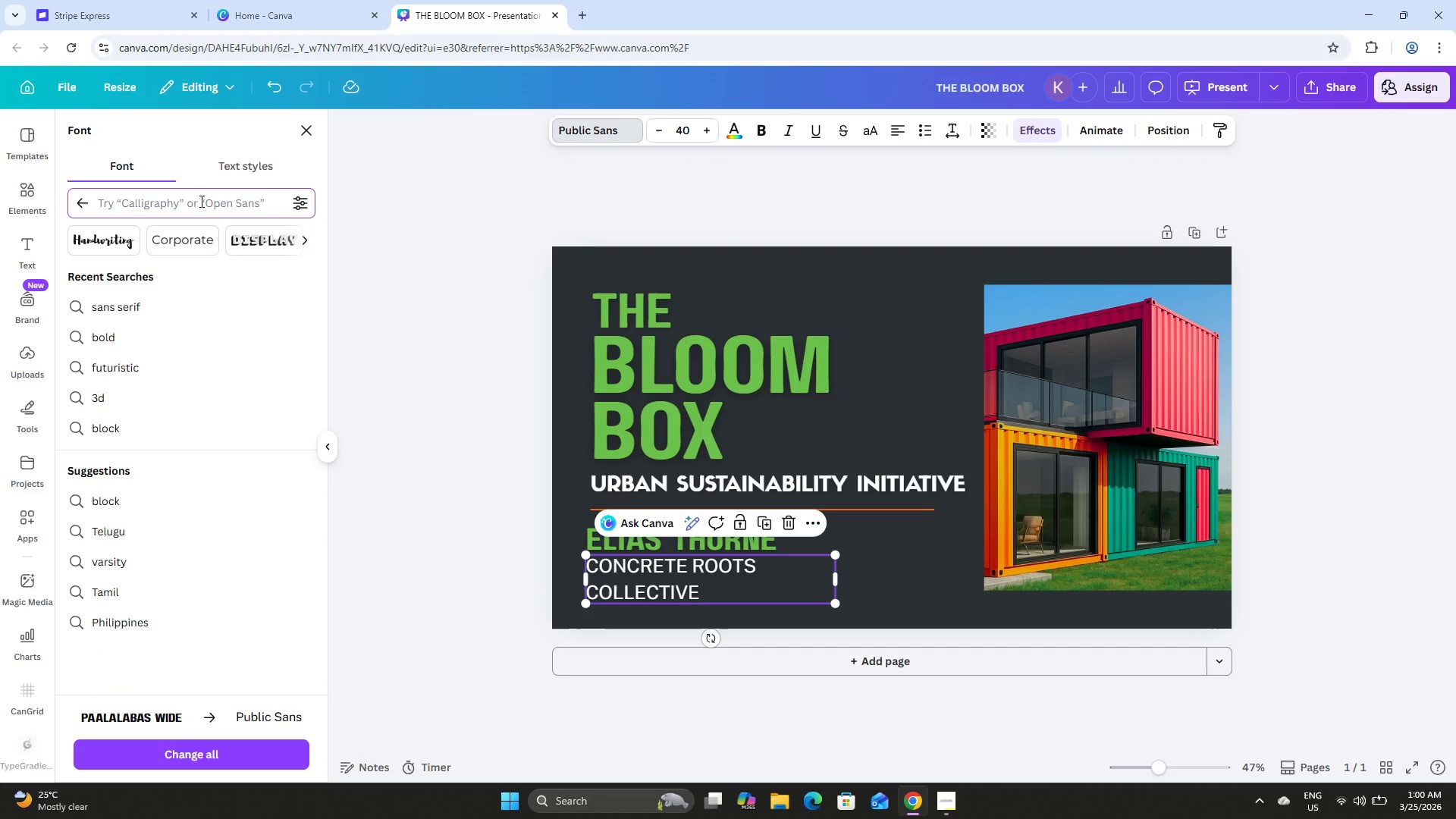 
scroll: coordinate [228, 480], scroll_direction: up, amount: 8.0
 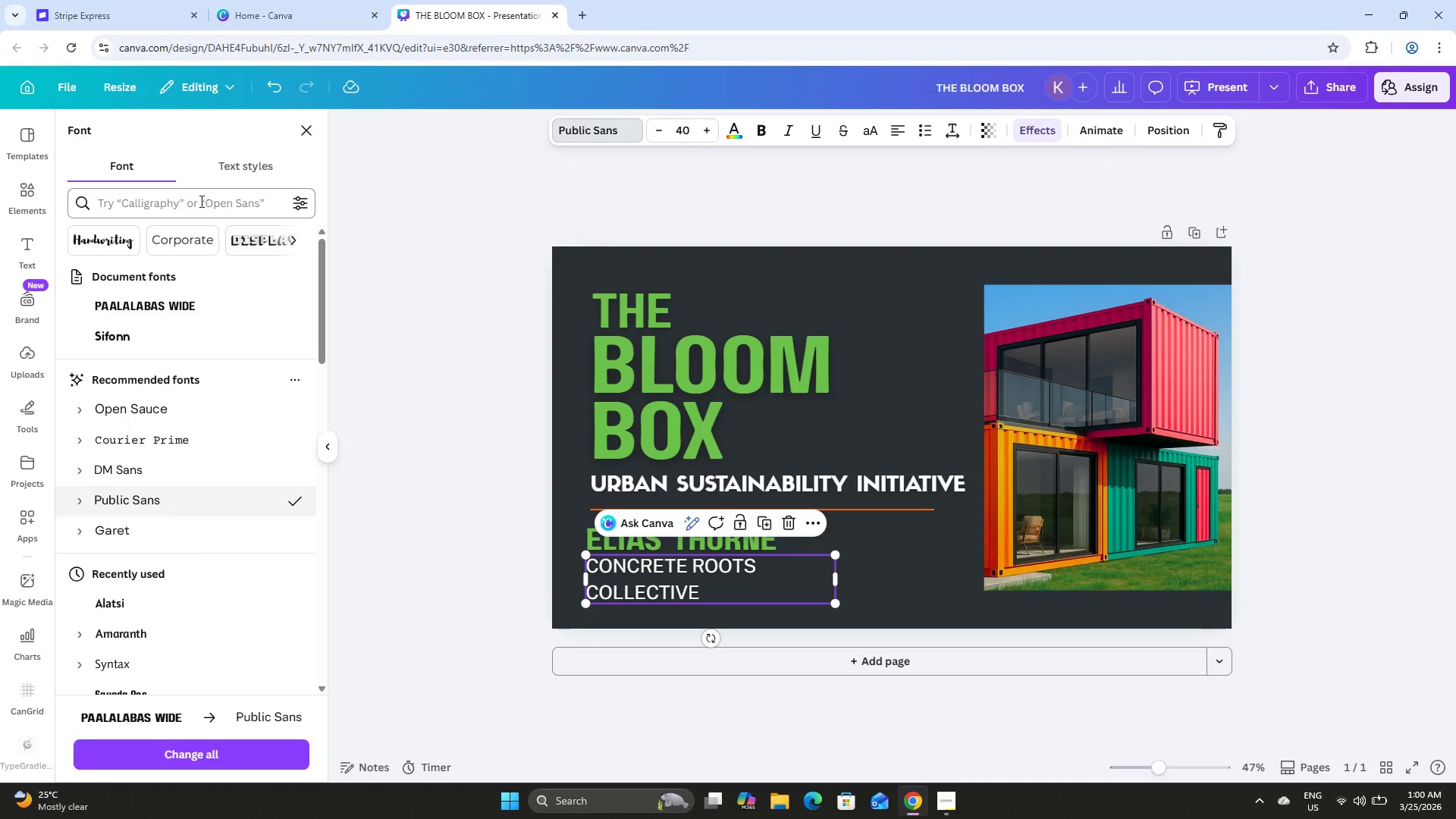 
type(cond)
 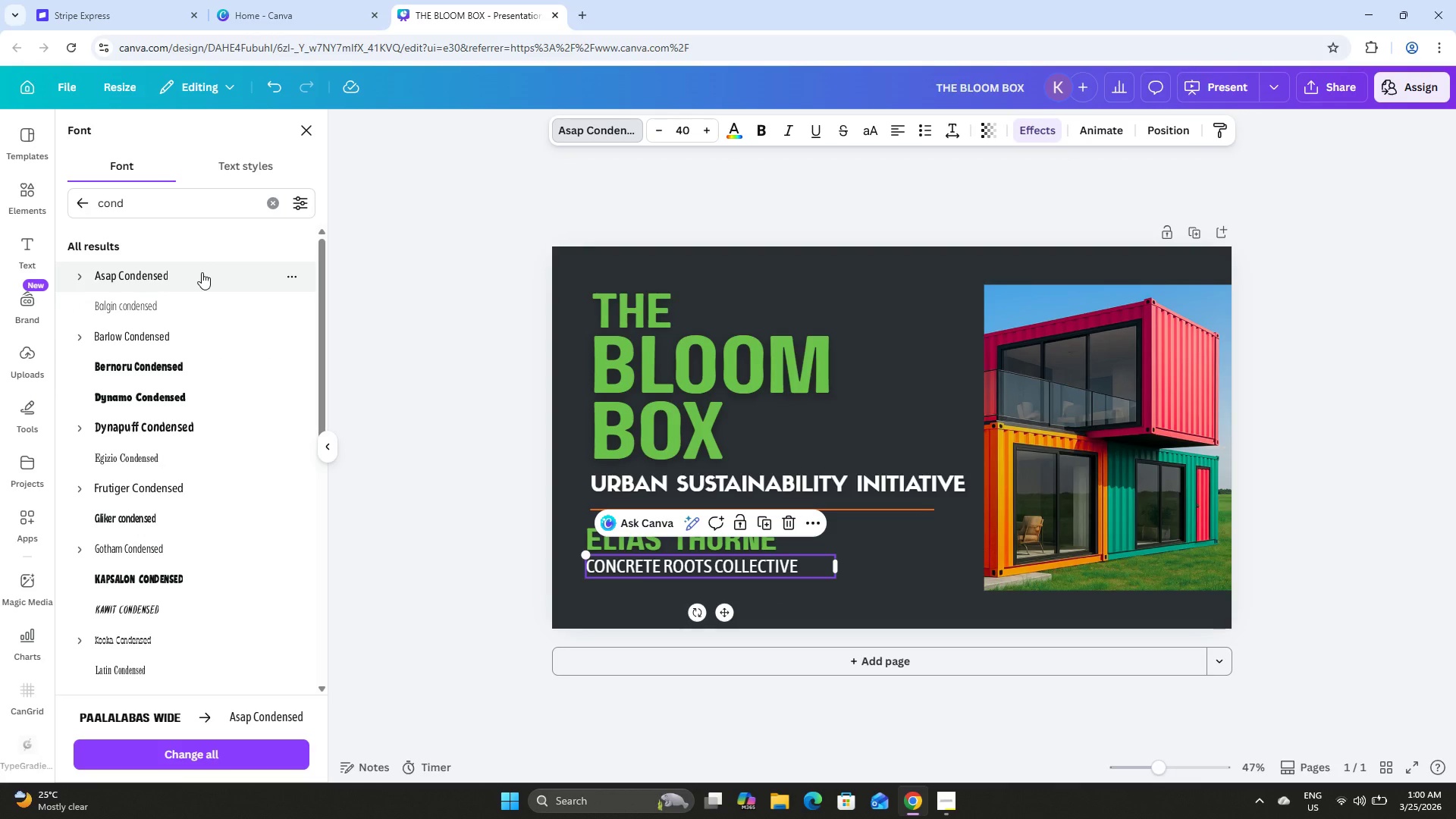 
wait(6.67)
 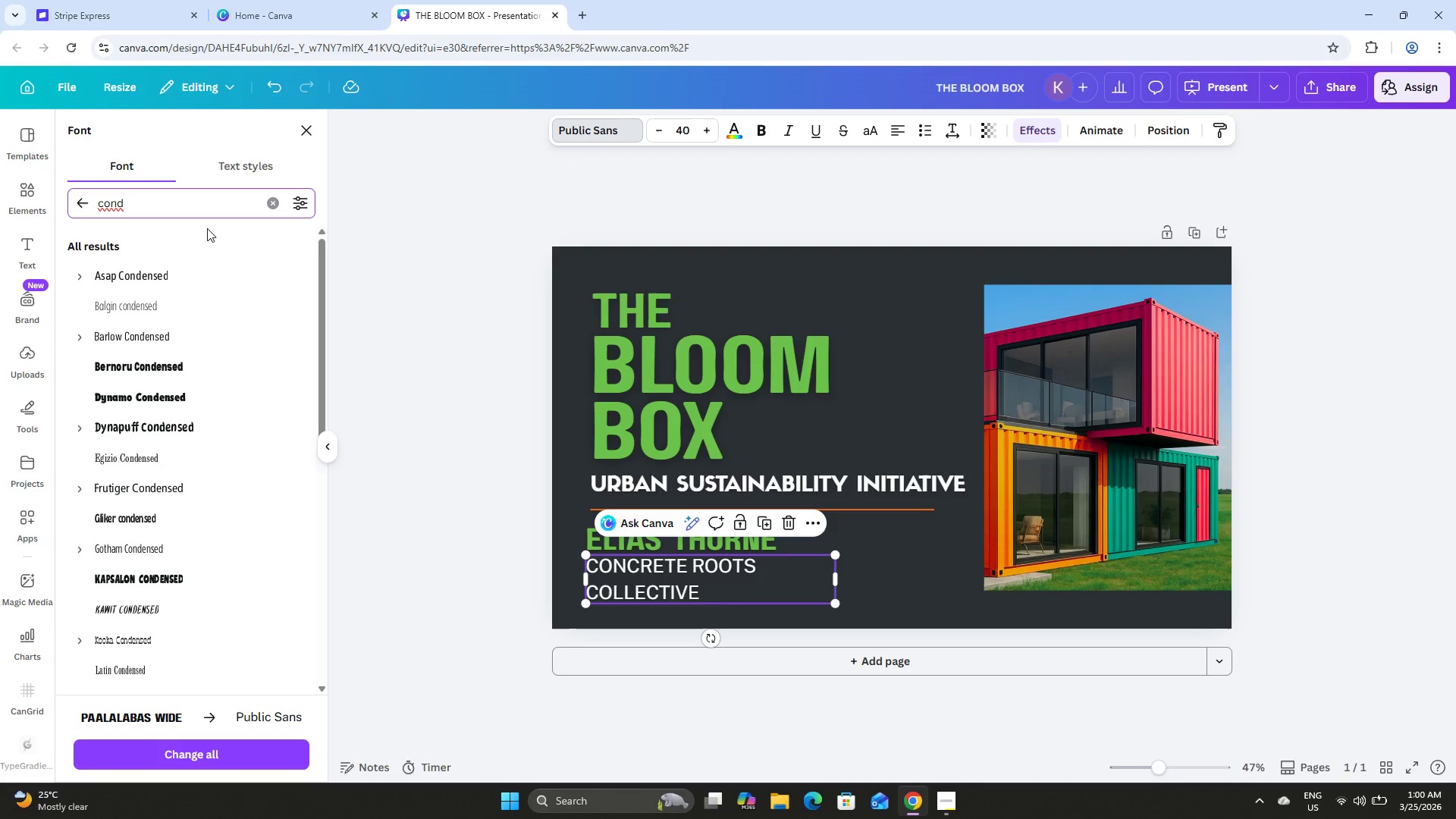 
left_click_drag(start_coordinate=[839, 570], to_coordinate=[809, 571])
 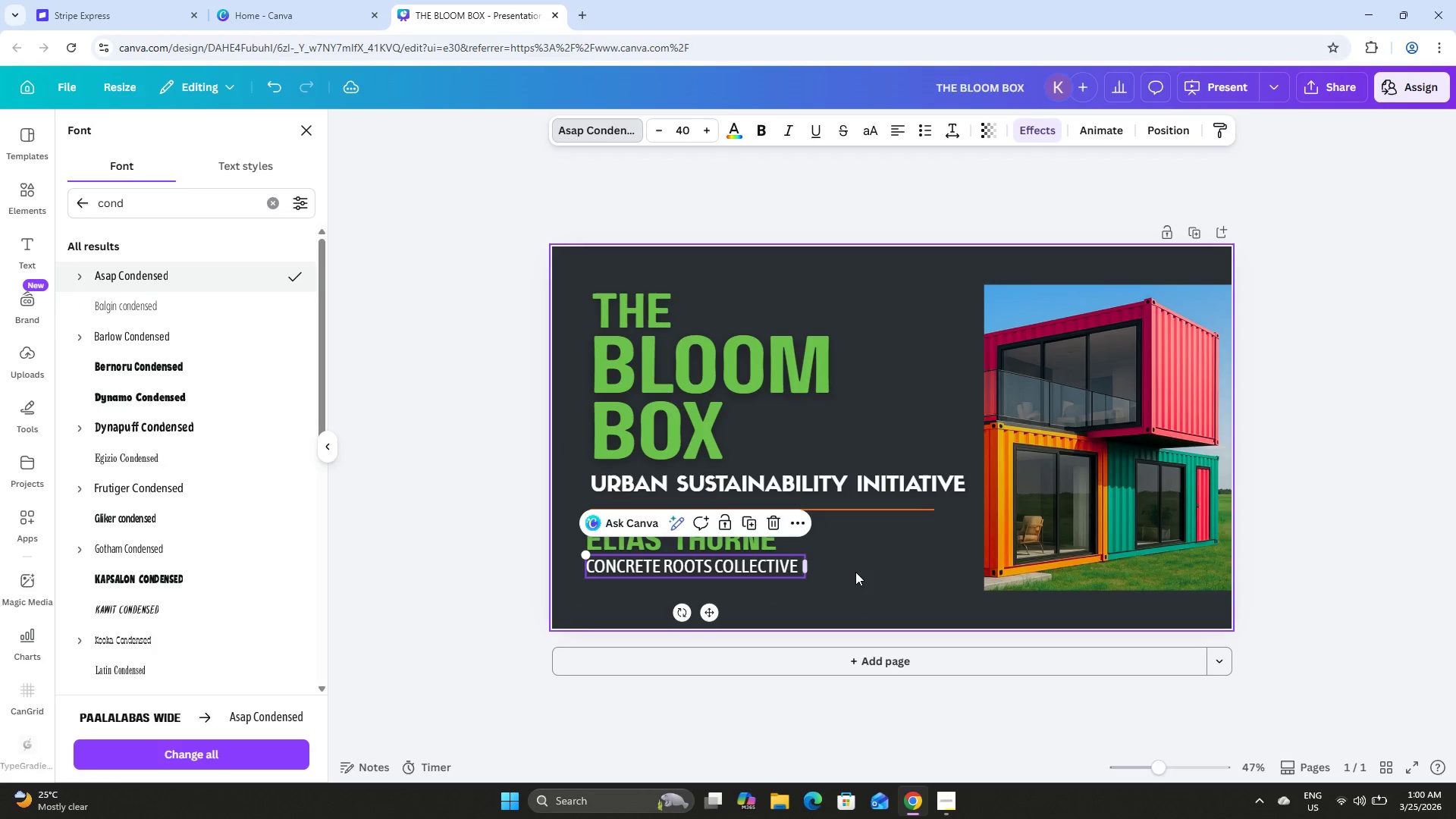 
left_click([855, 572])
 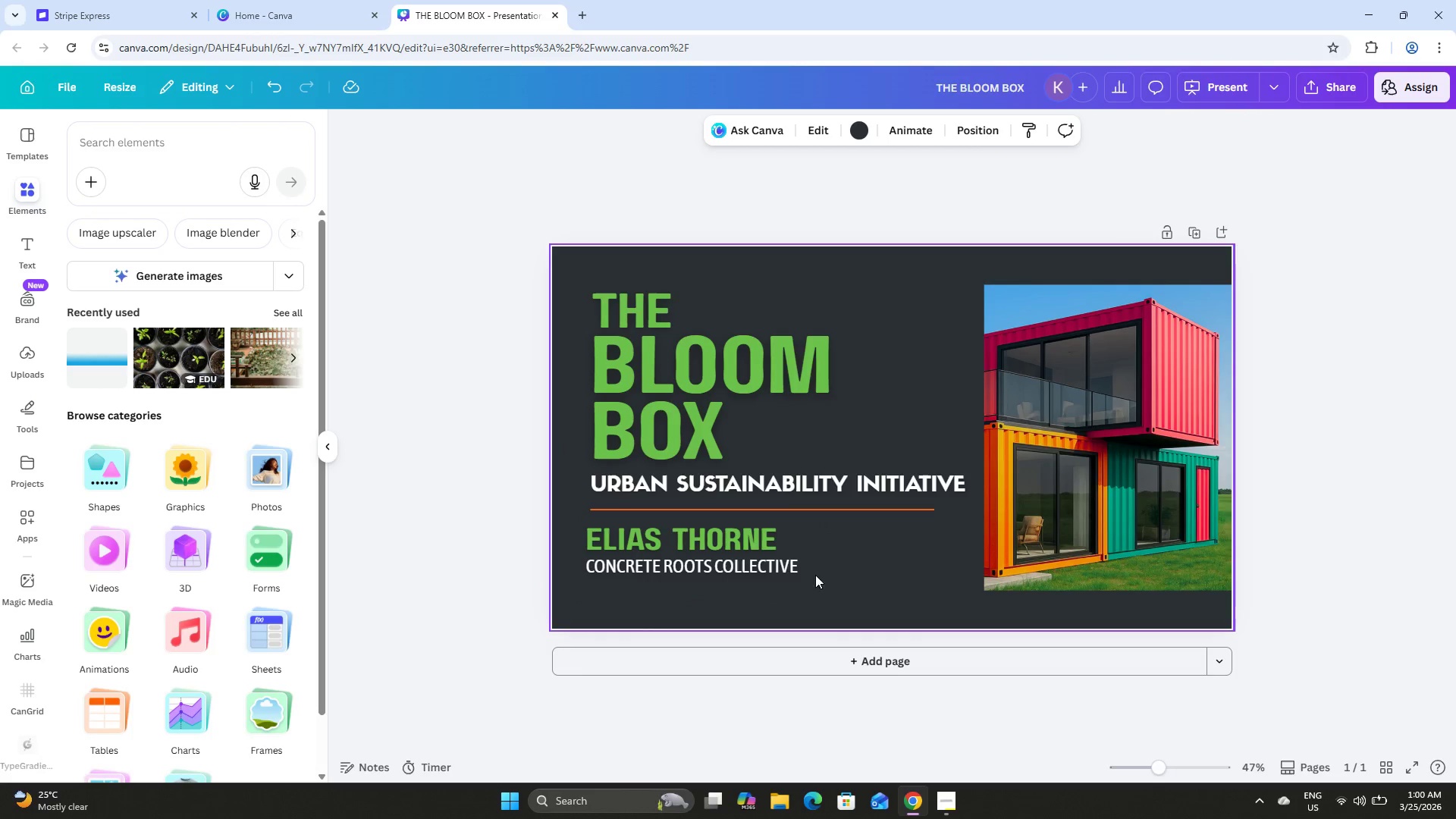 
left_click([762, 565])
 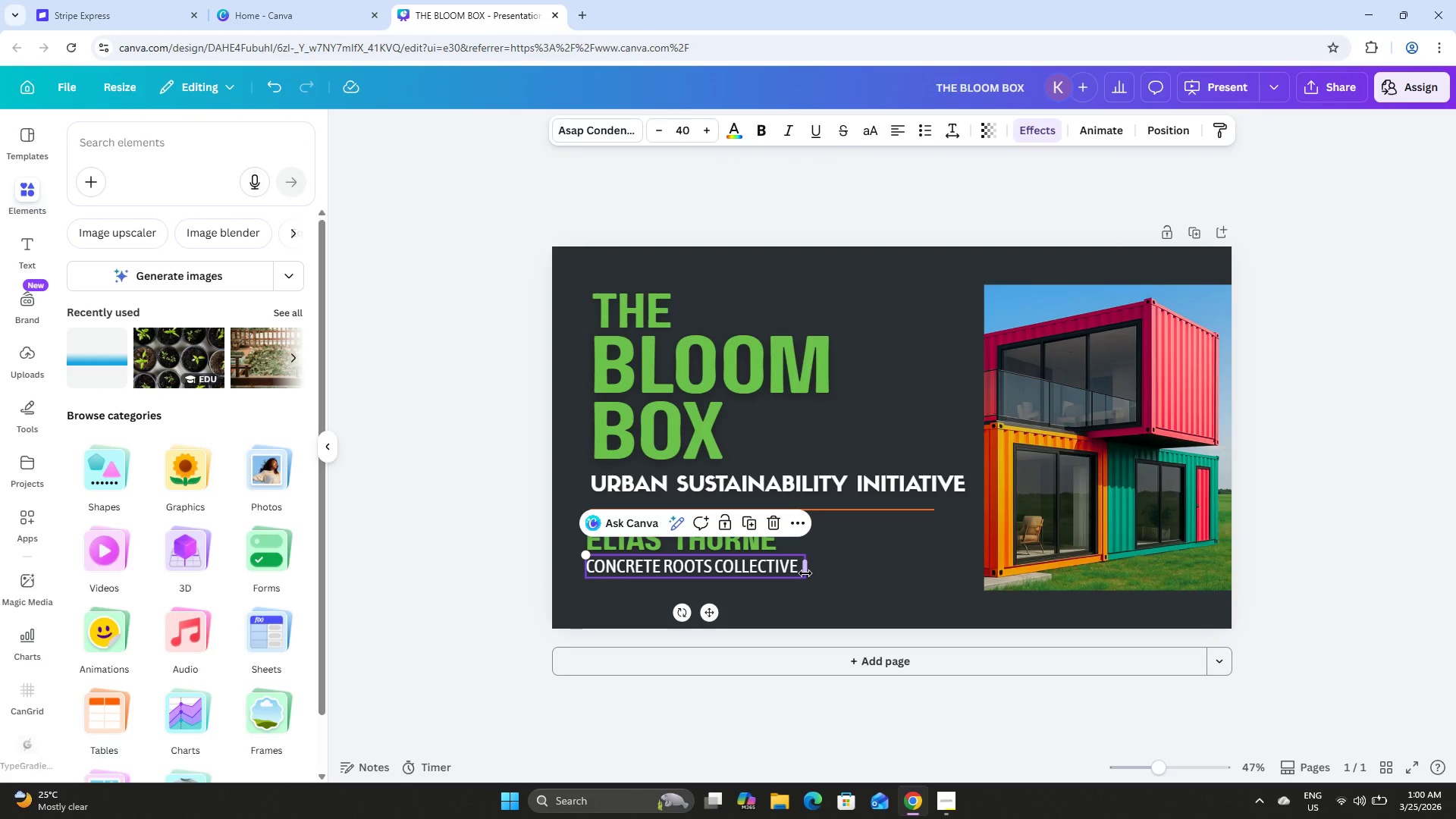 
left_click_drag(start_coordinate=[807, 568], to_coordinate=[802, 572])
 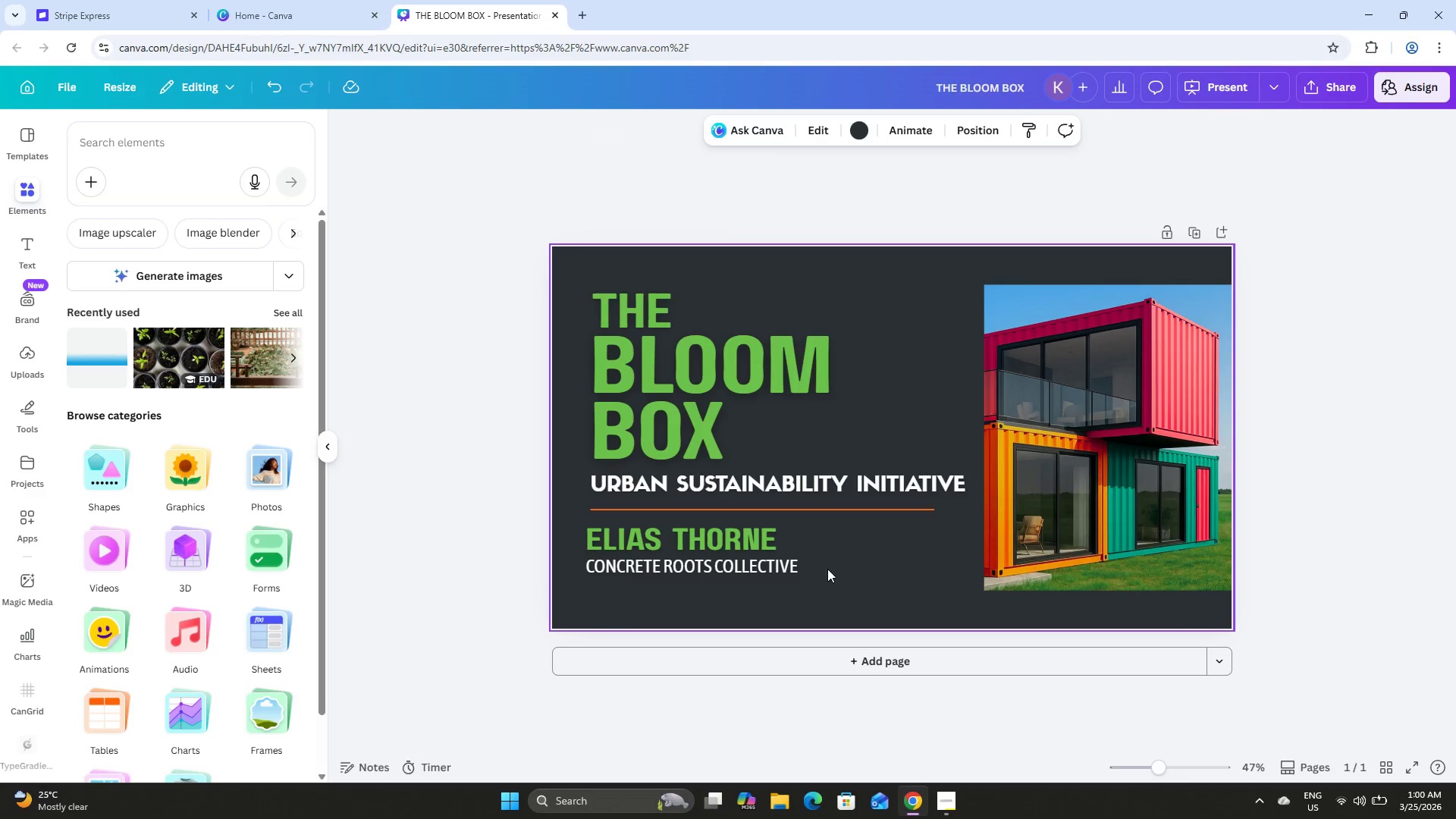 
double_click([827, 569])
 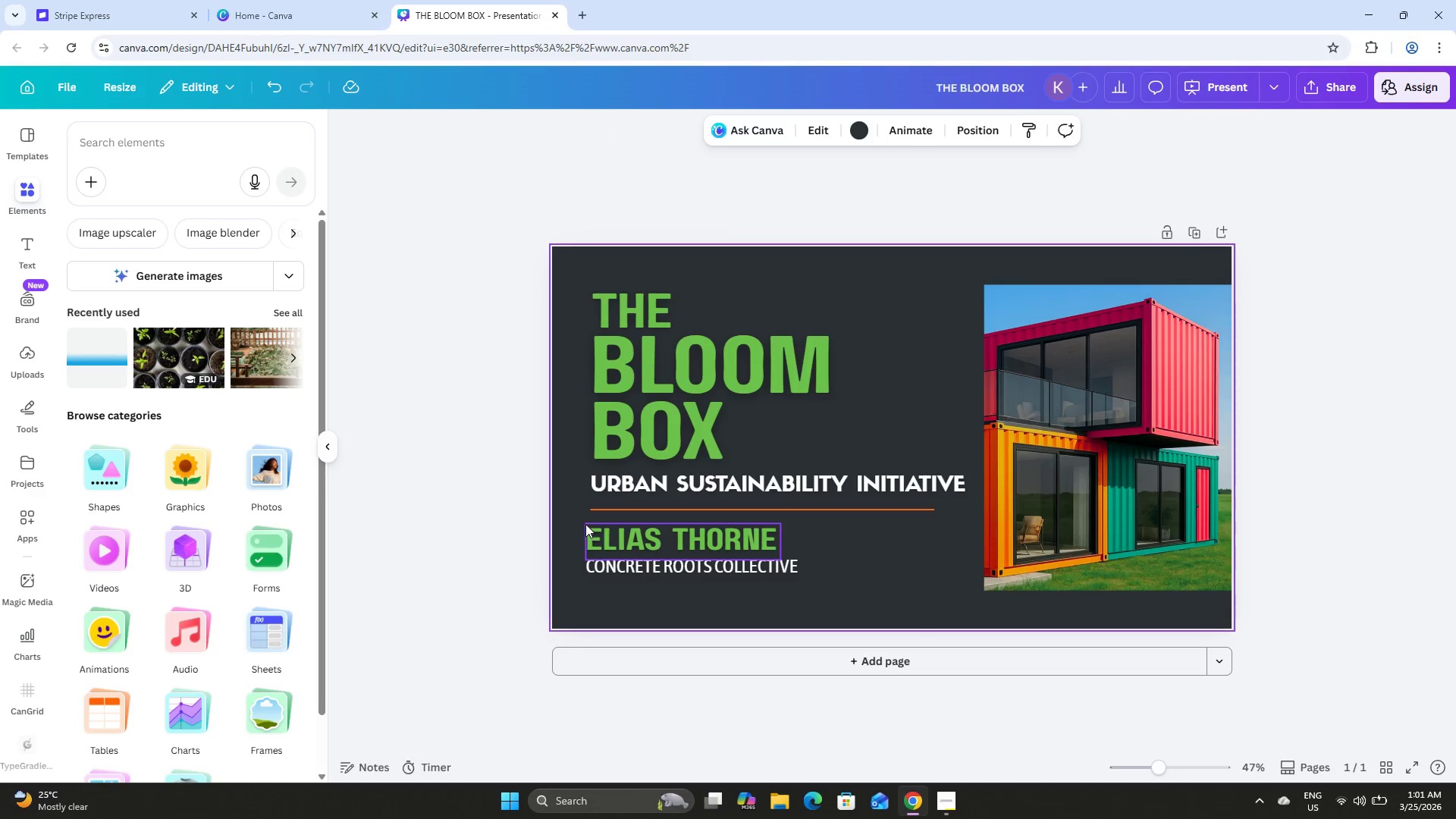 
left_click_drag(start_coordinate=[577, 518], to_coordinate=[767, 591])
 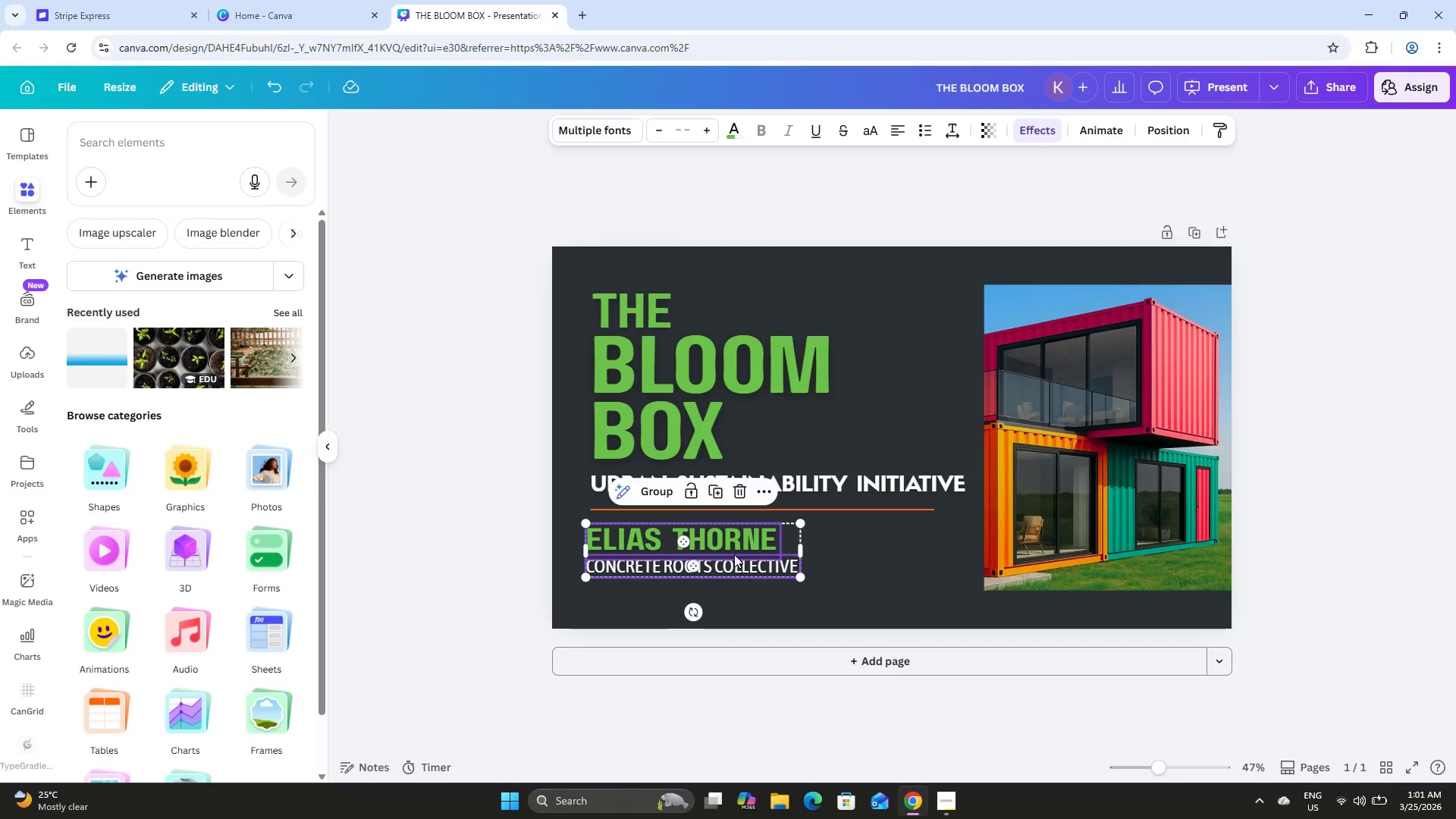 
left_click_drag(start_coordinate=[733, 549], to_coordinate=[736, 565])
 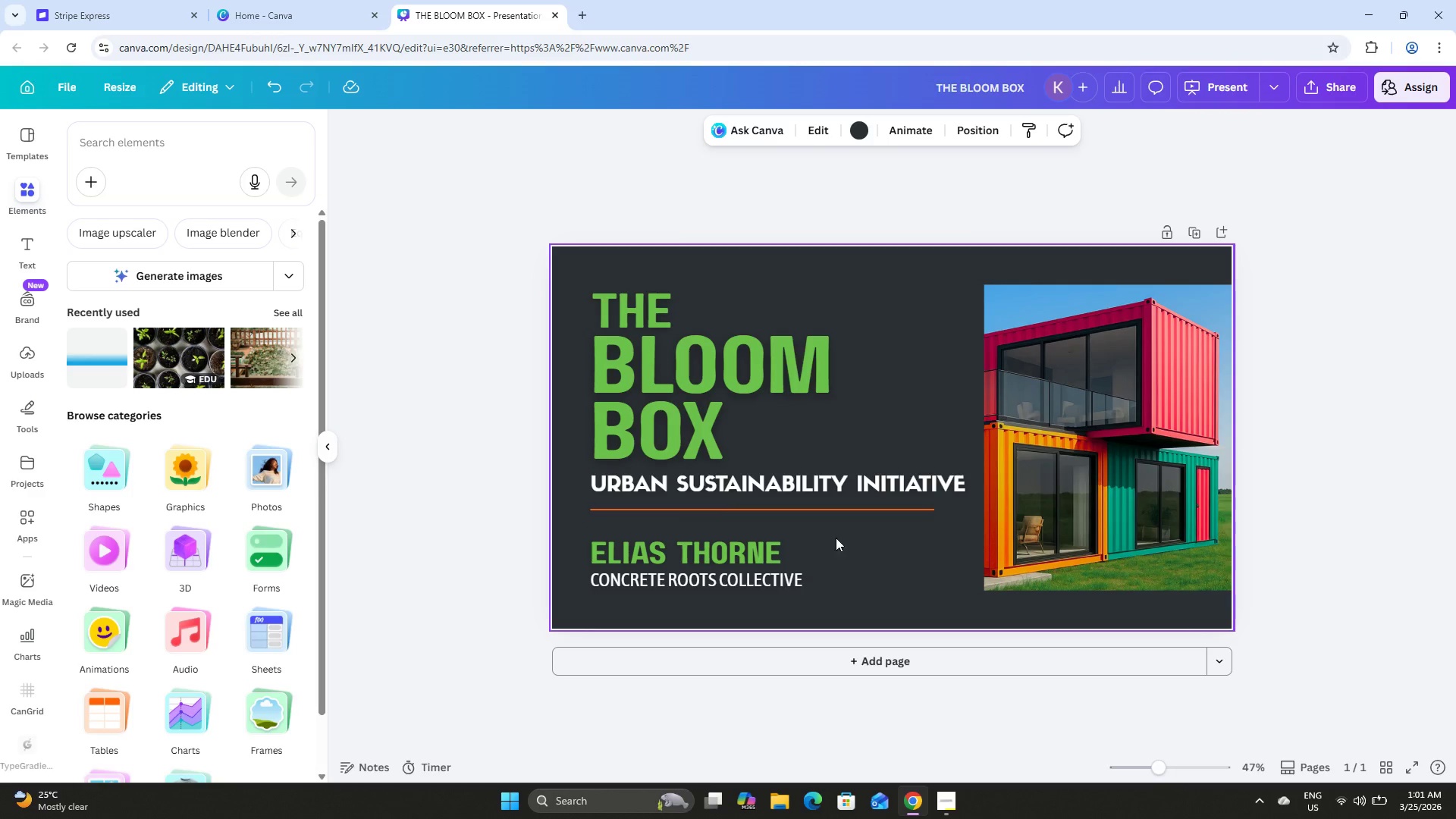 
left_click_drag(start_coordinate=[882, 531], to_coordinate=[849, 506])
 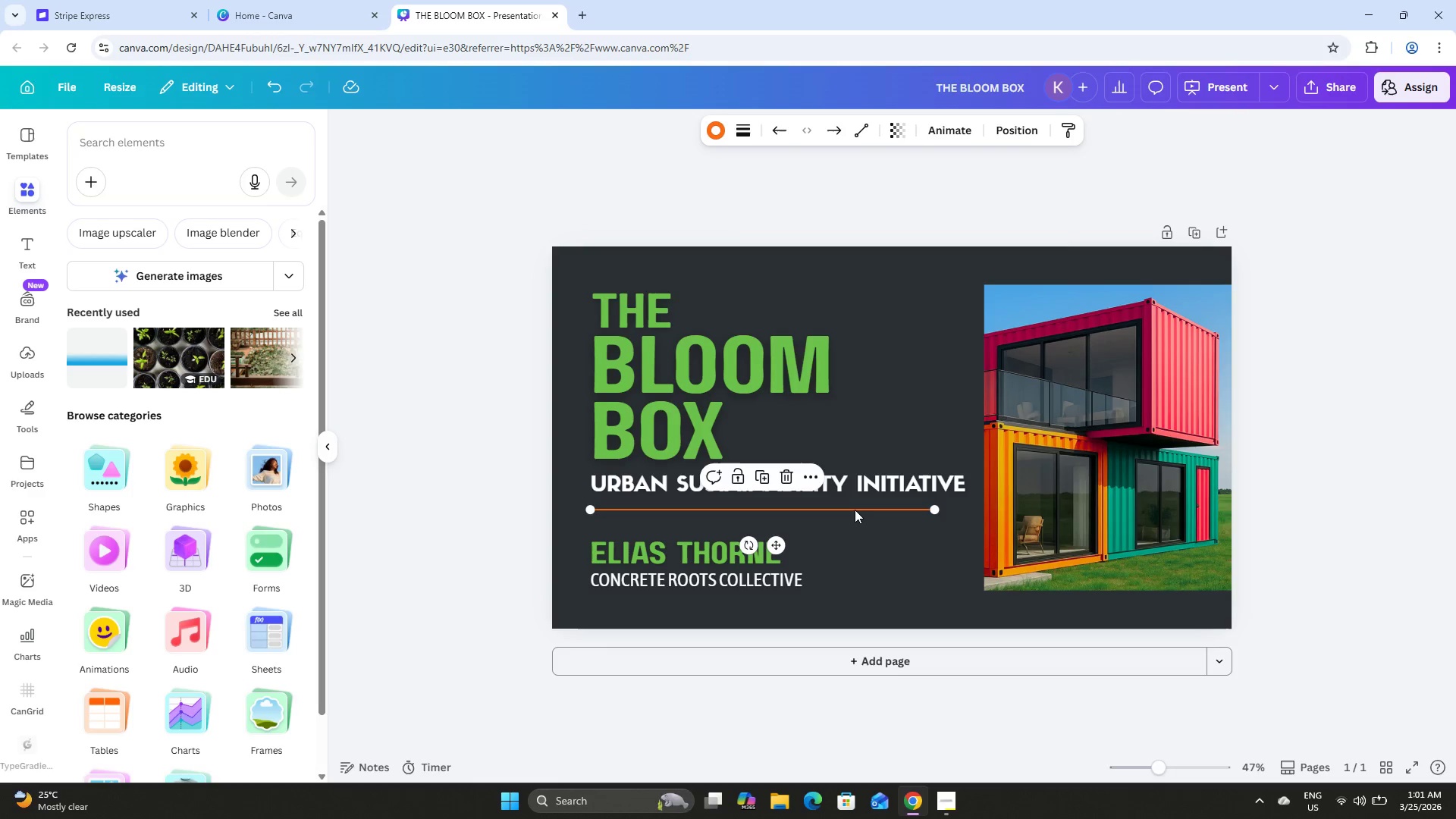 
left_click_drag(start_coordinate=[855, 510], to_coordinate=[855, 516])
 